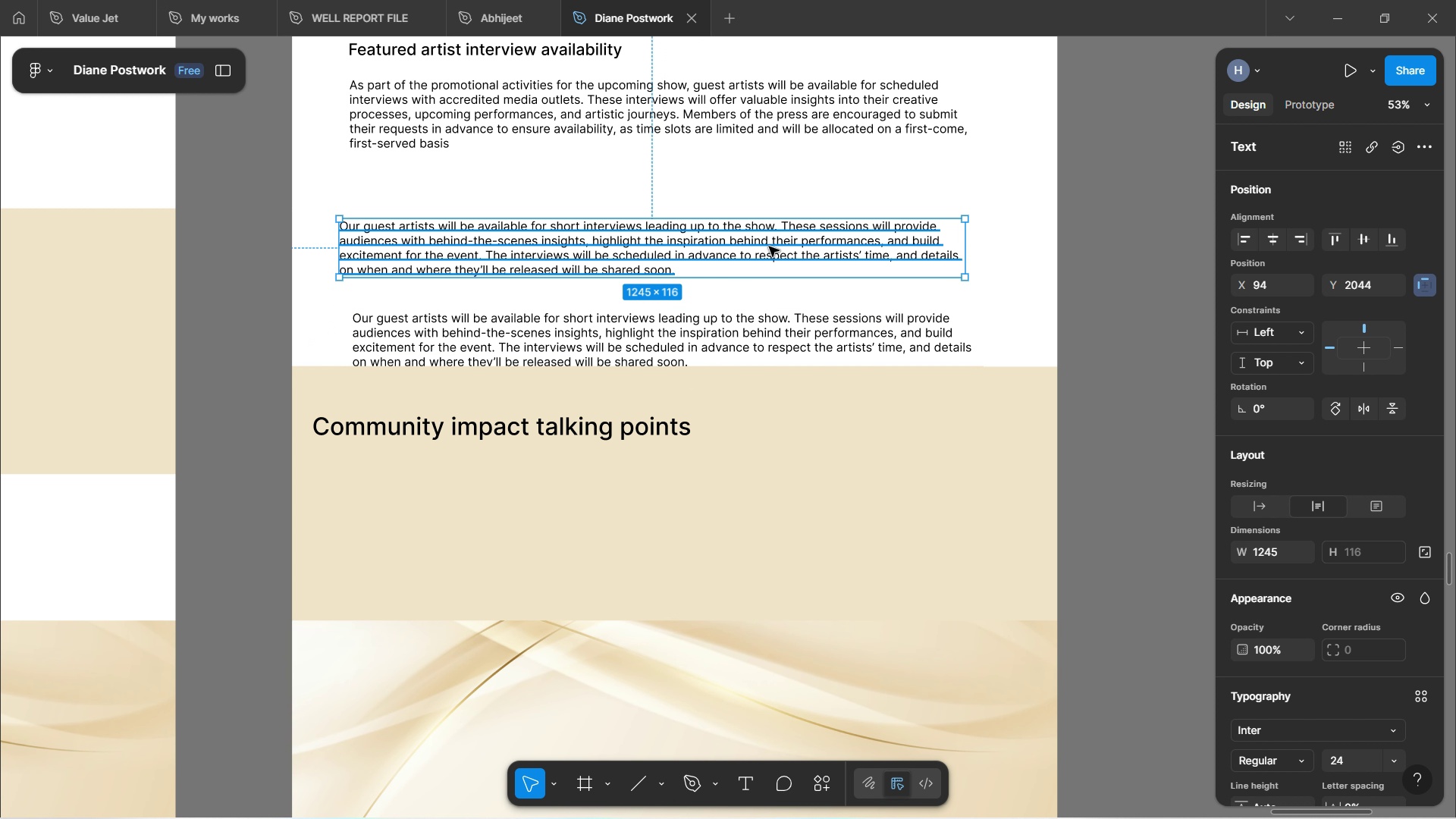 
hold_key(key=AltLeft, duration=1.26)
 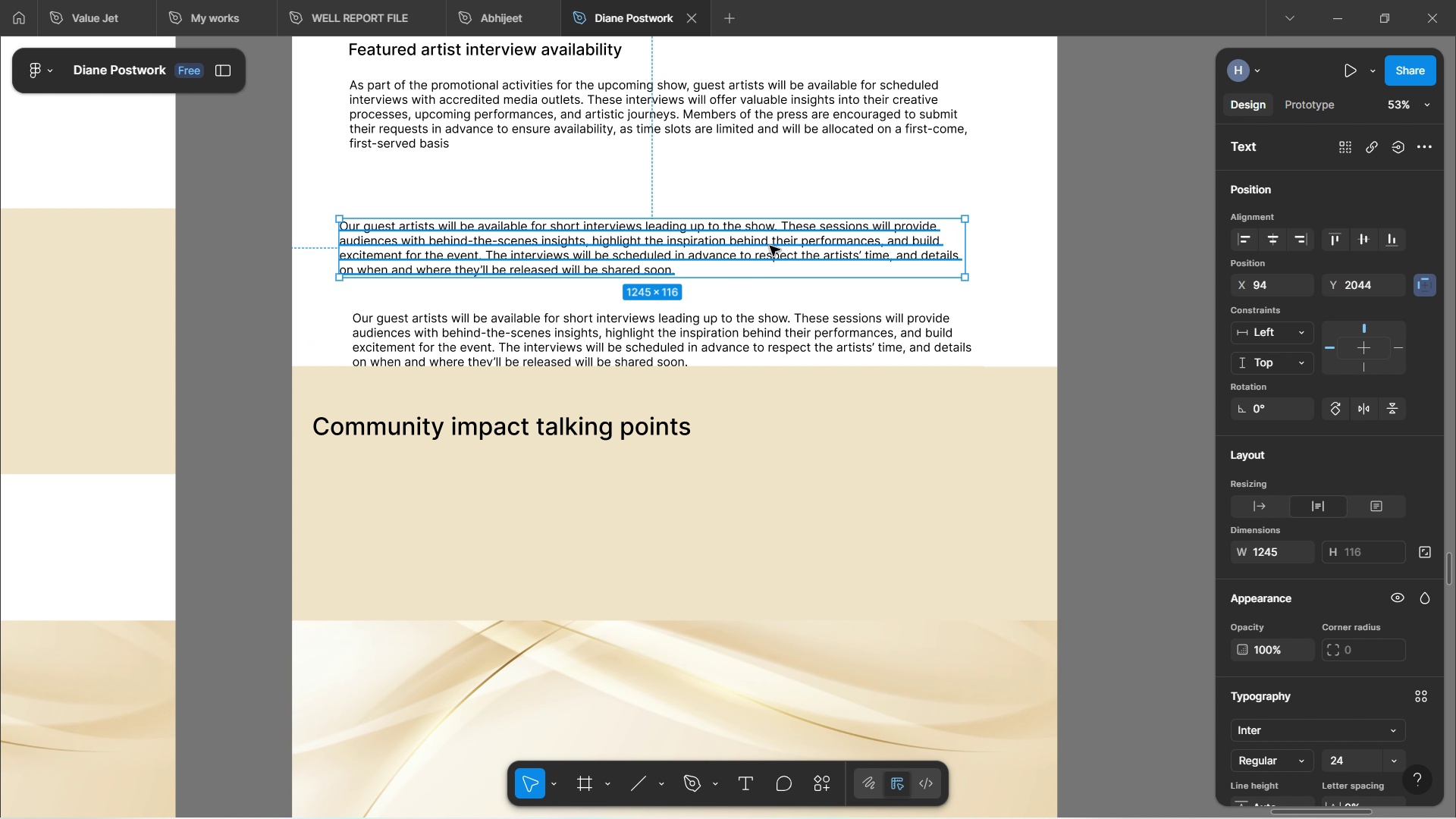 
left_click_drag(start_coordinate=[769, 246], to_coordinate=[779, 206])
 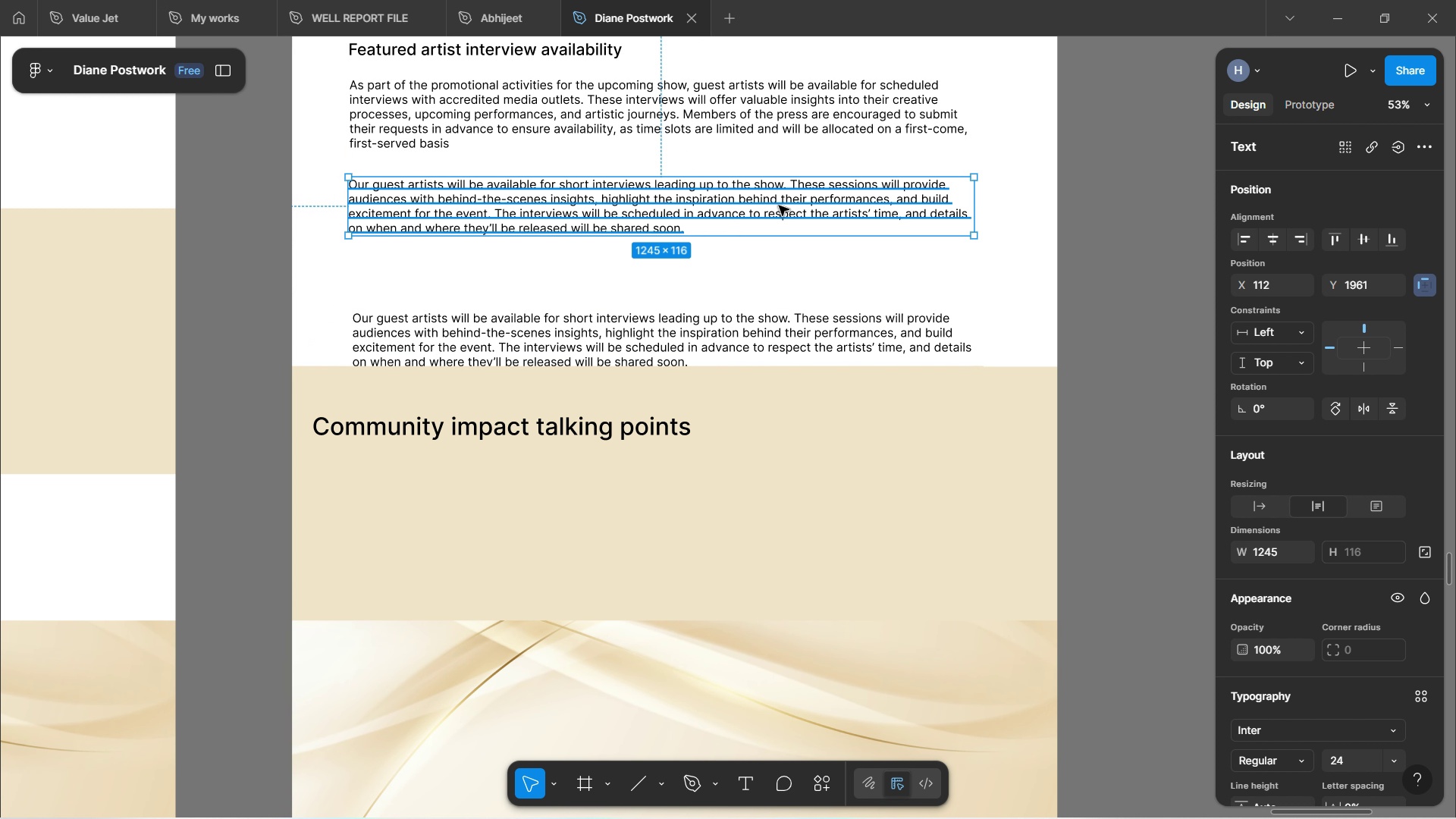 
double_click([779, 206])
 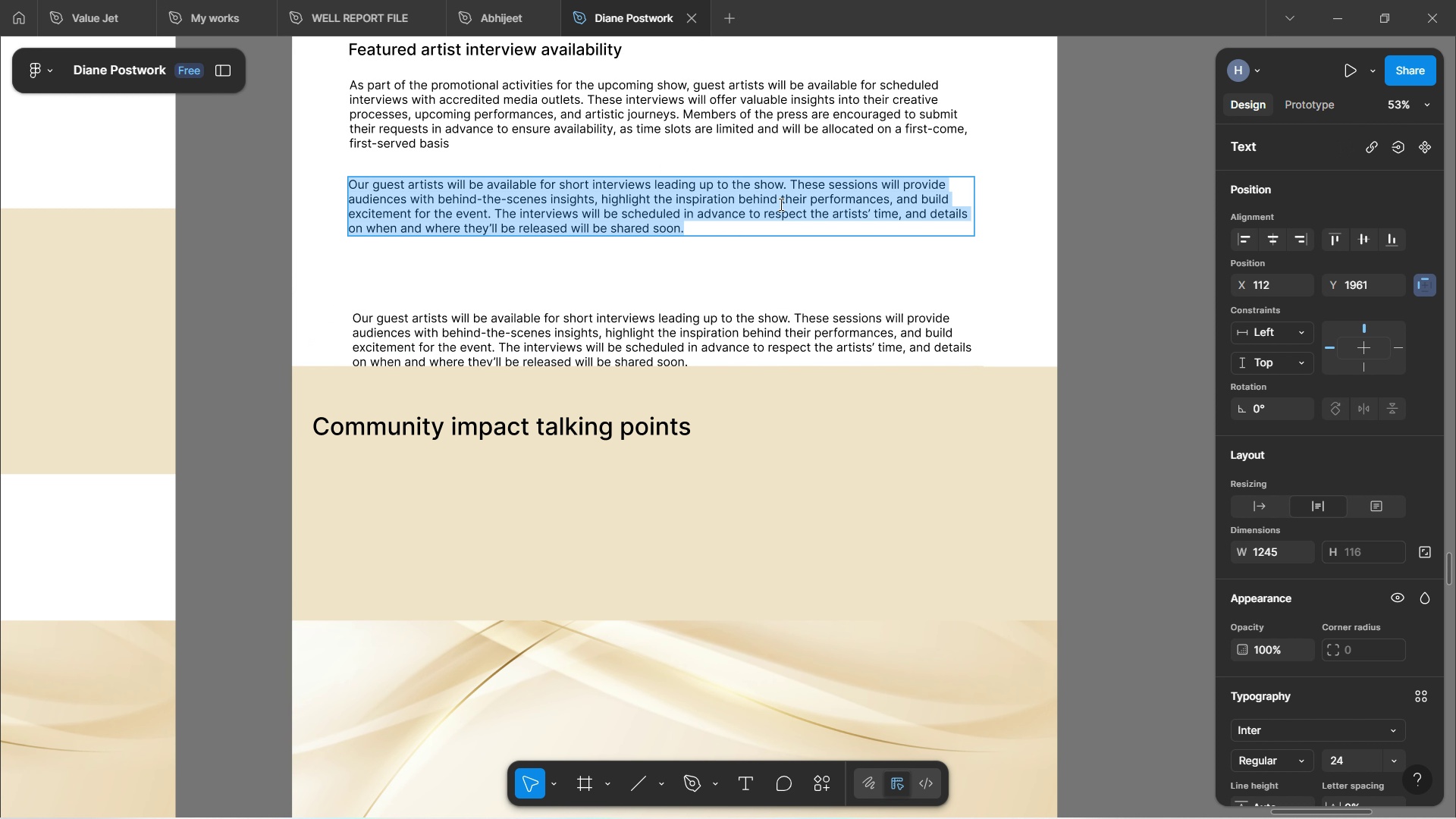 
hold_key(key=ControlLeft, duration=1.52)
 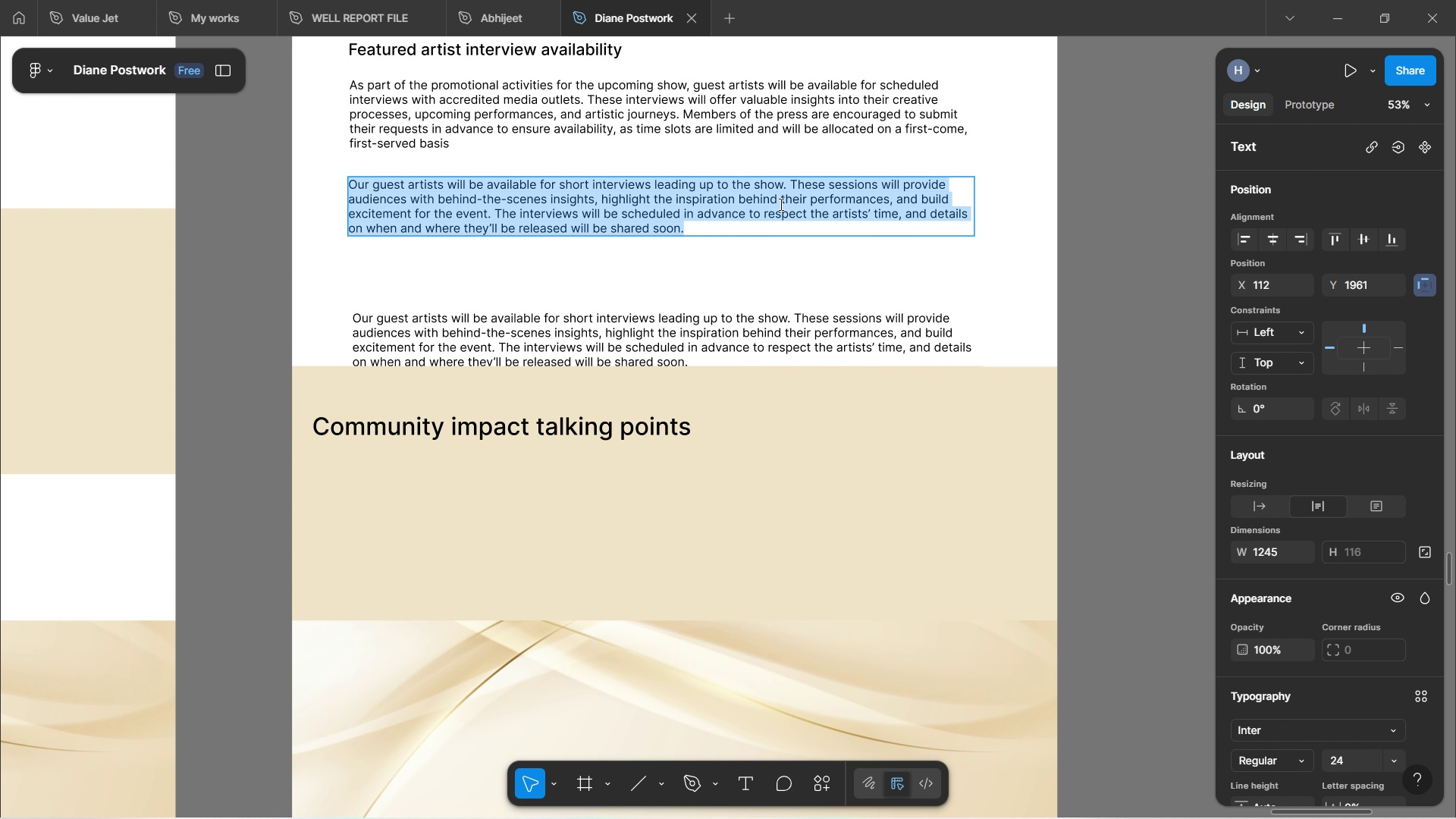 
key(Control+V)
 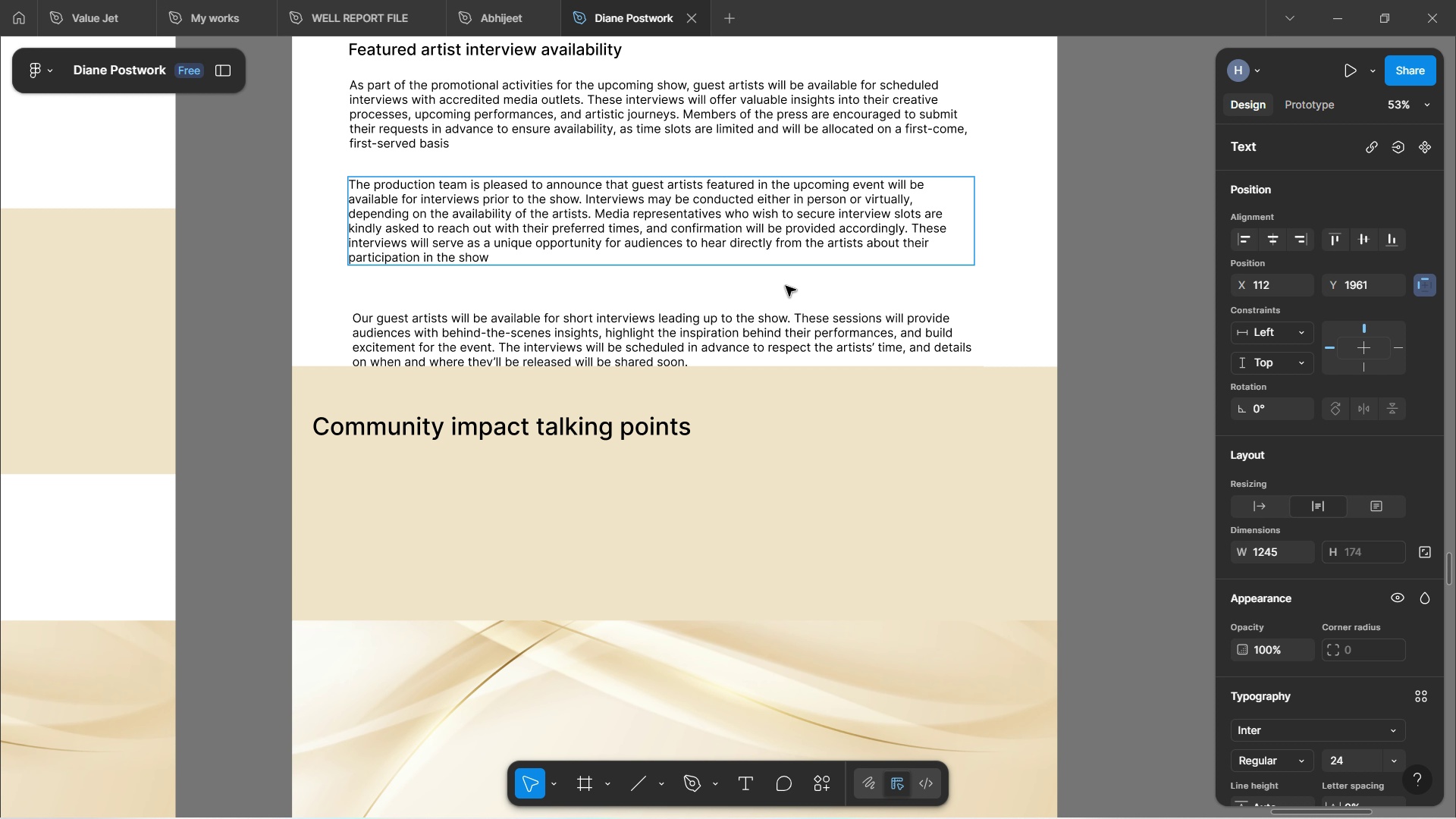 
key(Period)
 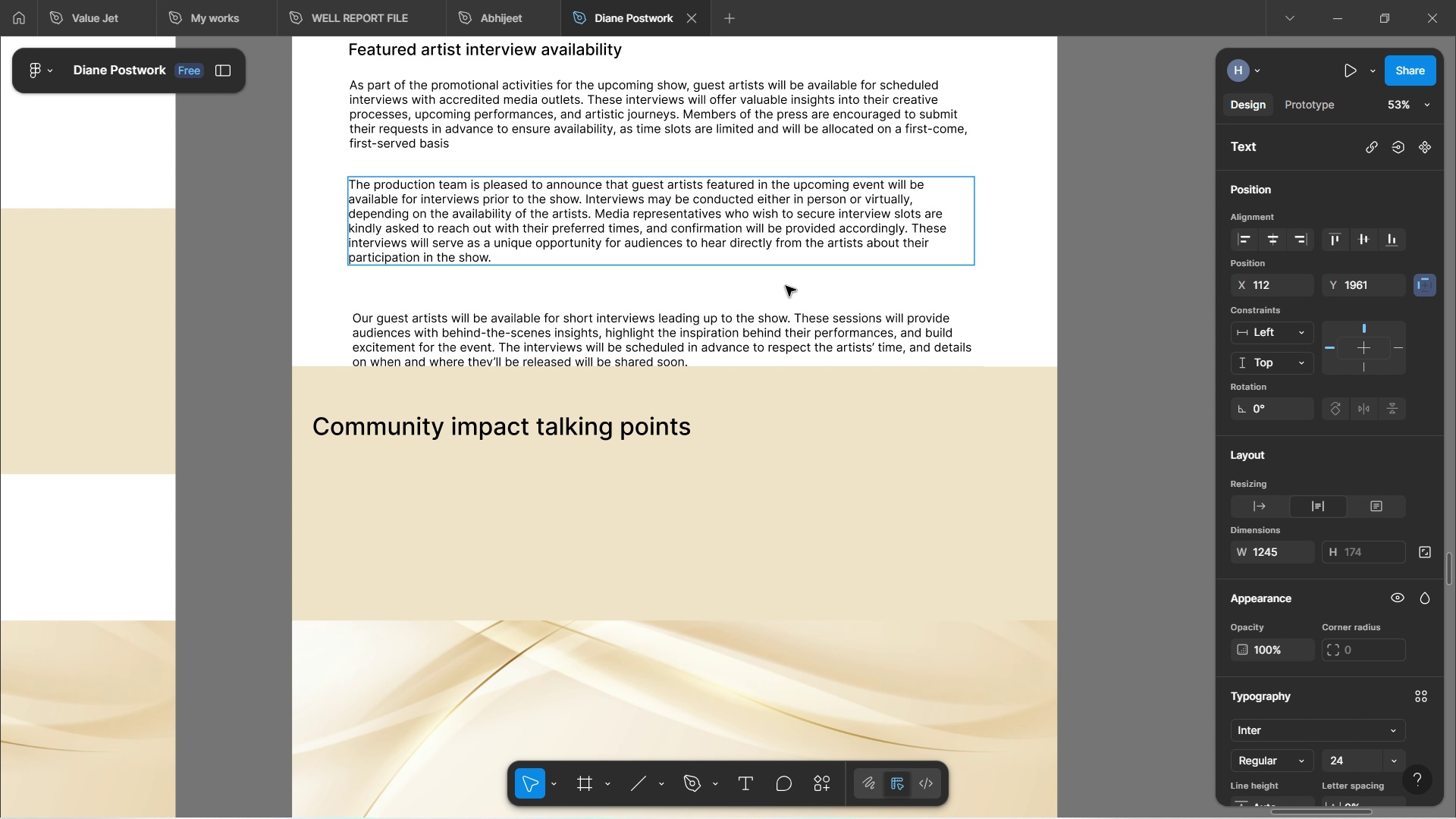 
left_click([786, 286])
 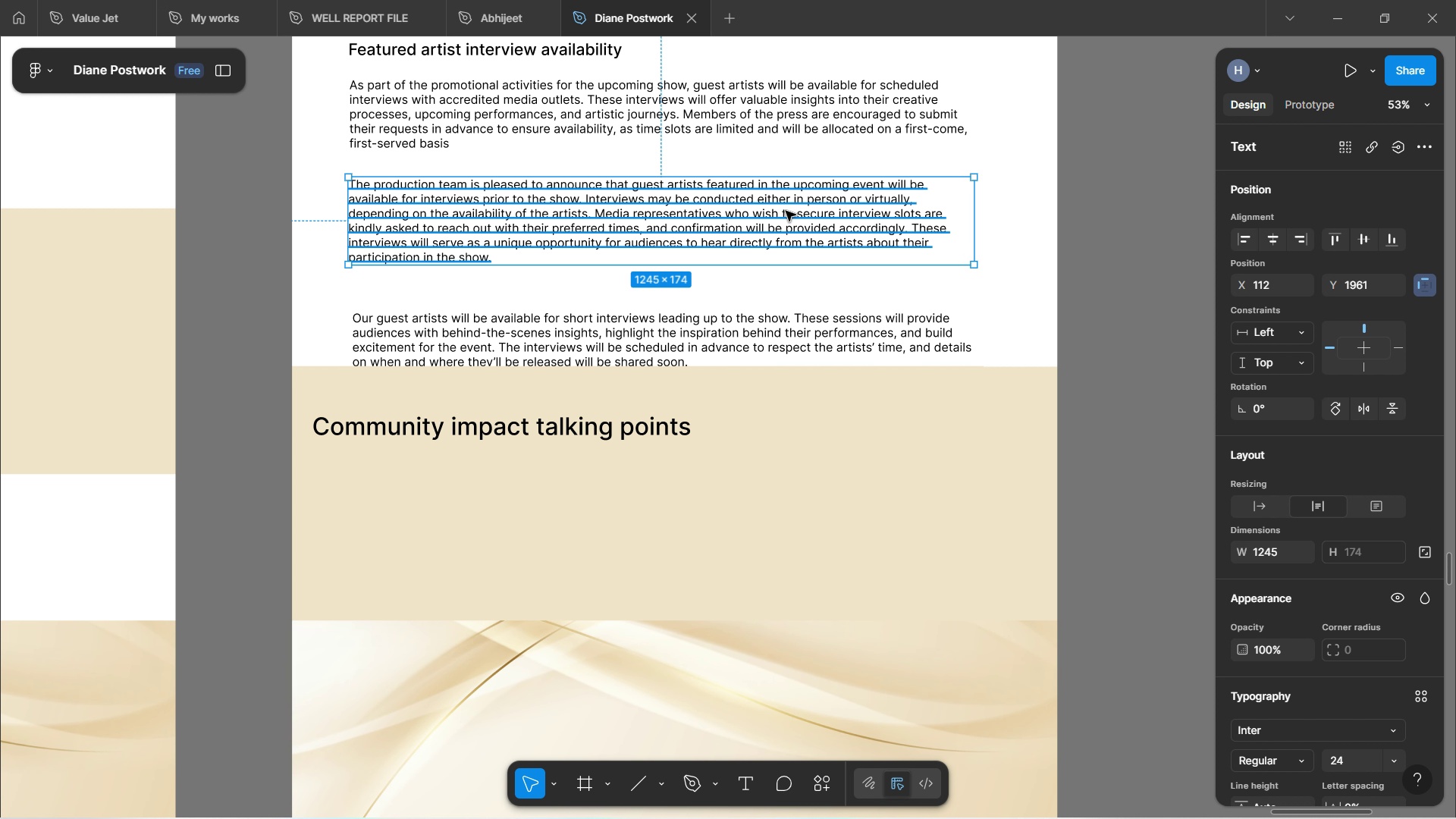 
left_click_drag(start_coordinate=[786, 211], to_coordinate=[784, 197])
 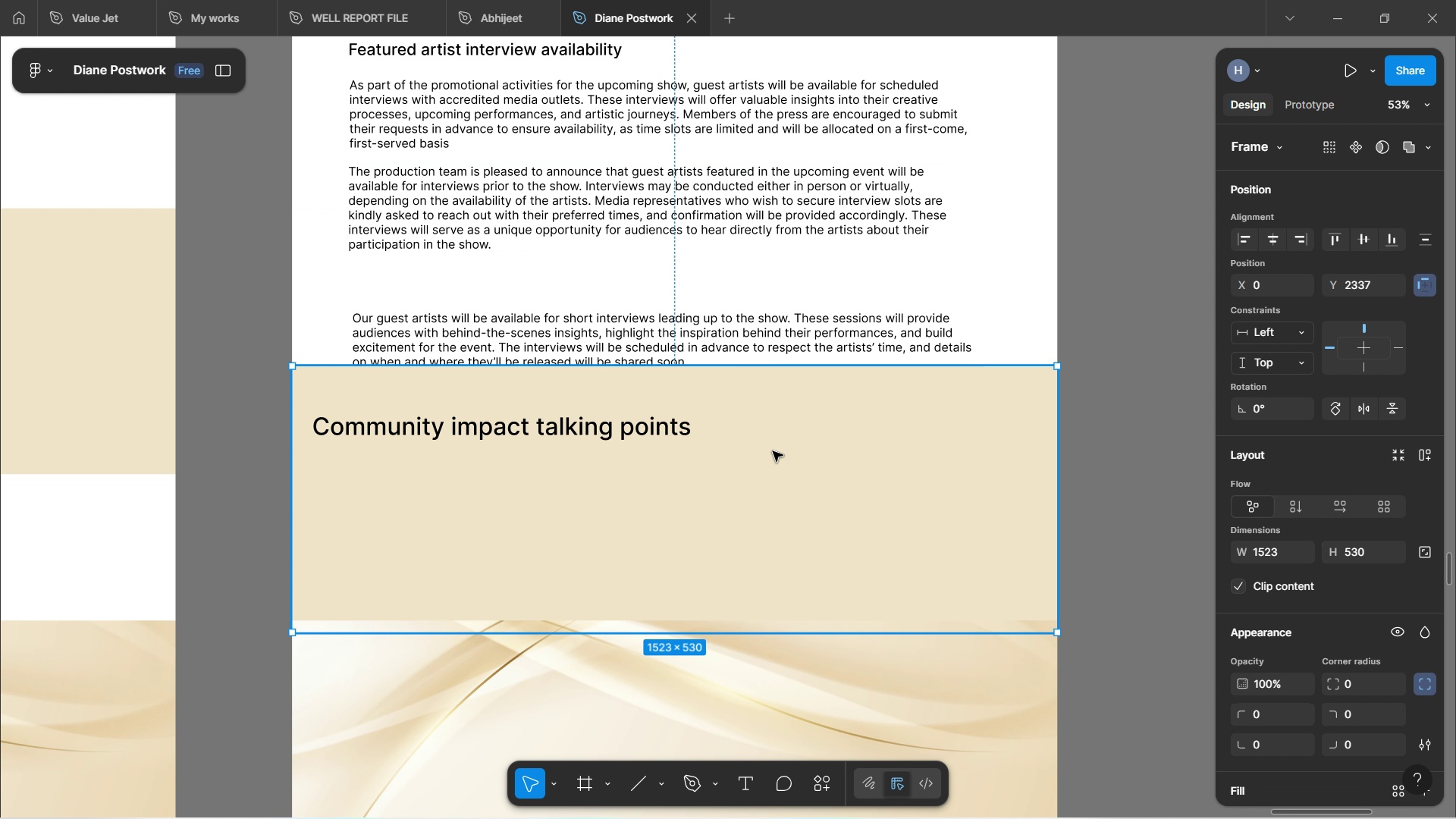 
wait(7.15)
 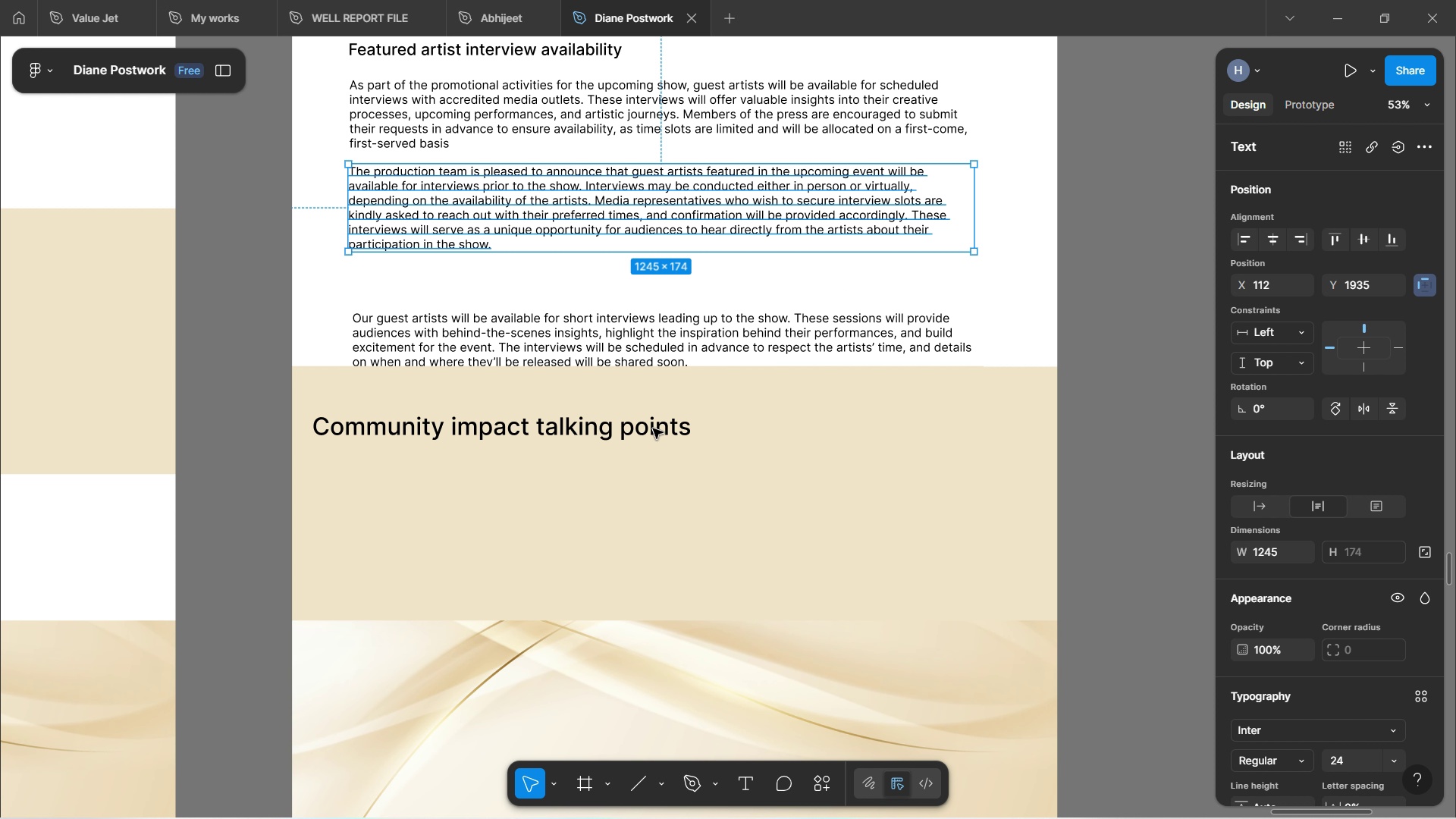 
left_click_drag(start_coordinate=[773, 451], to_coordinate=[775, 510])
 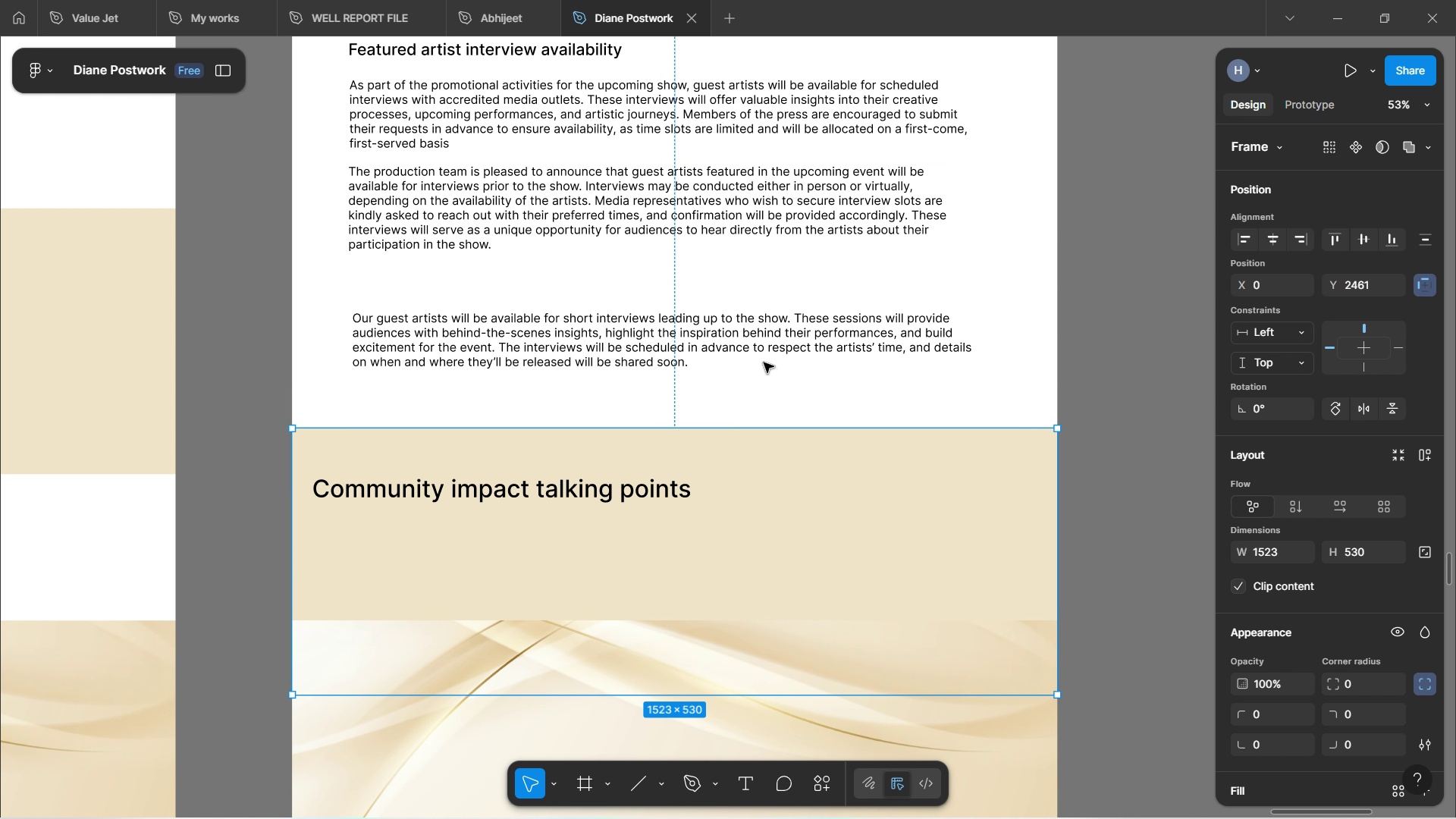 
left_click([767, 356])
 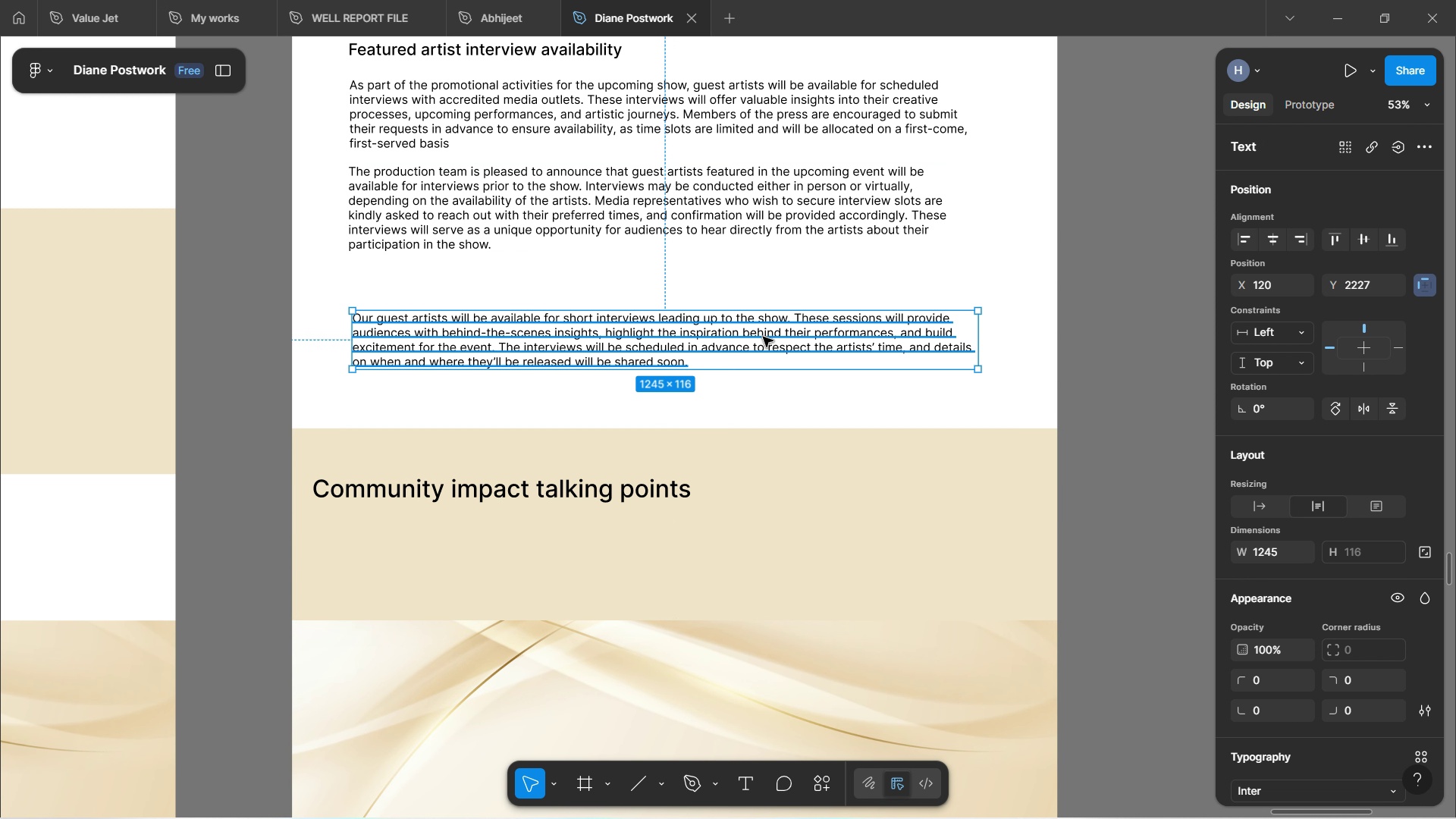 
left_click_drag(start_coordinate=[761, 337], to_coordinate=[753, 309])
 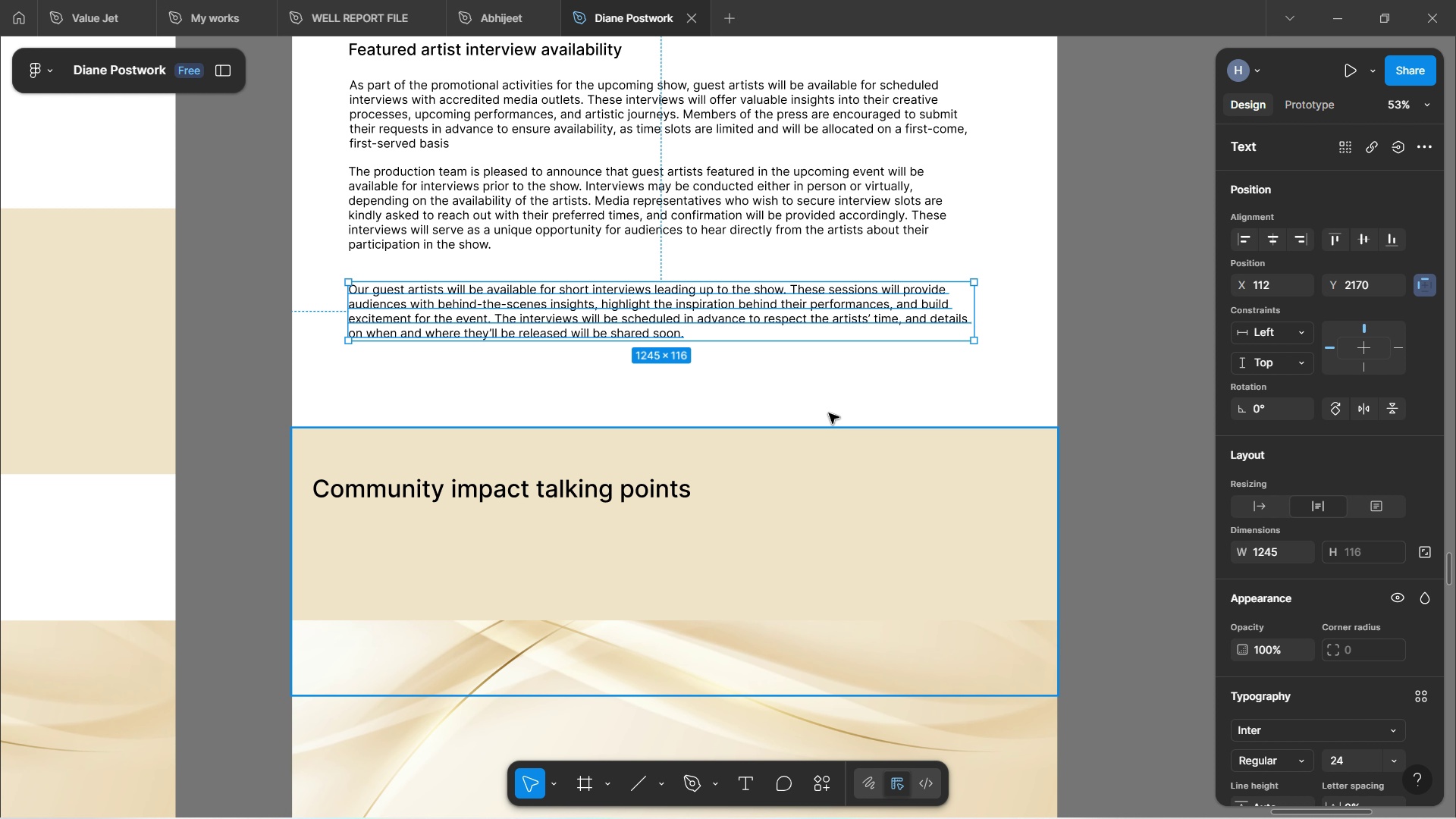 
left_click([825, 406])
 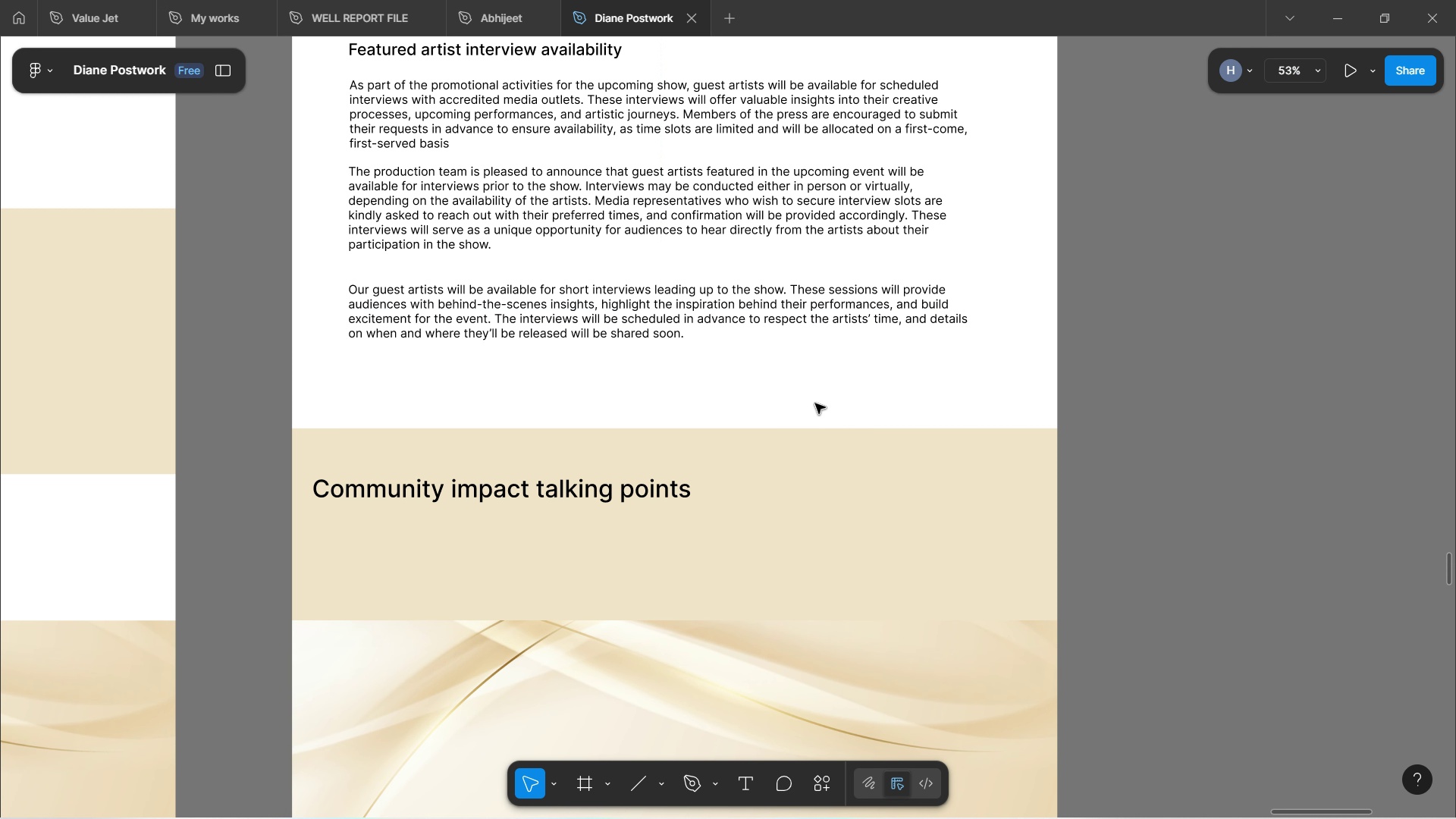 
scroll: coordinate [689, 381], scroll_direction: up, amount: 4.0
 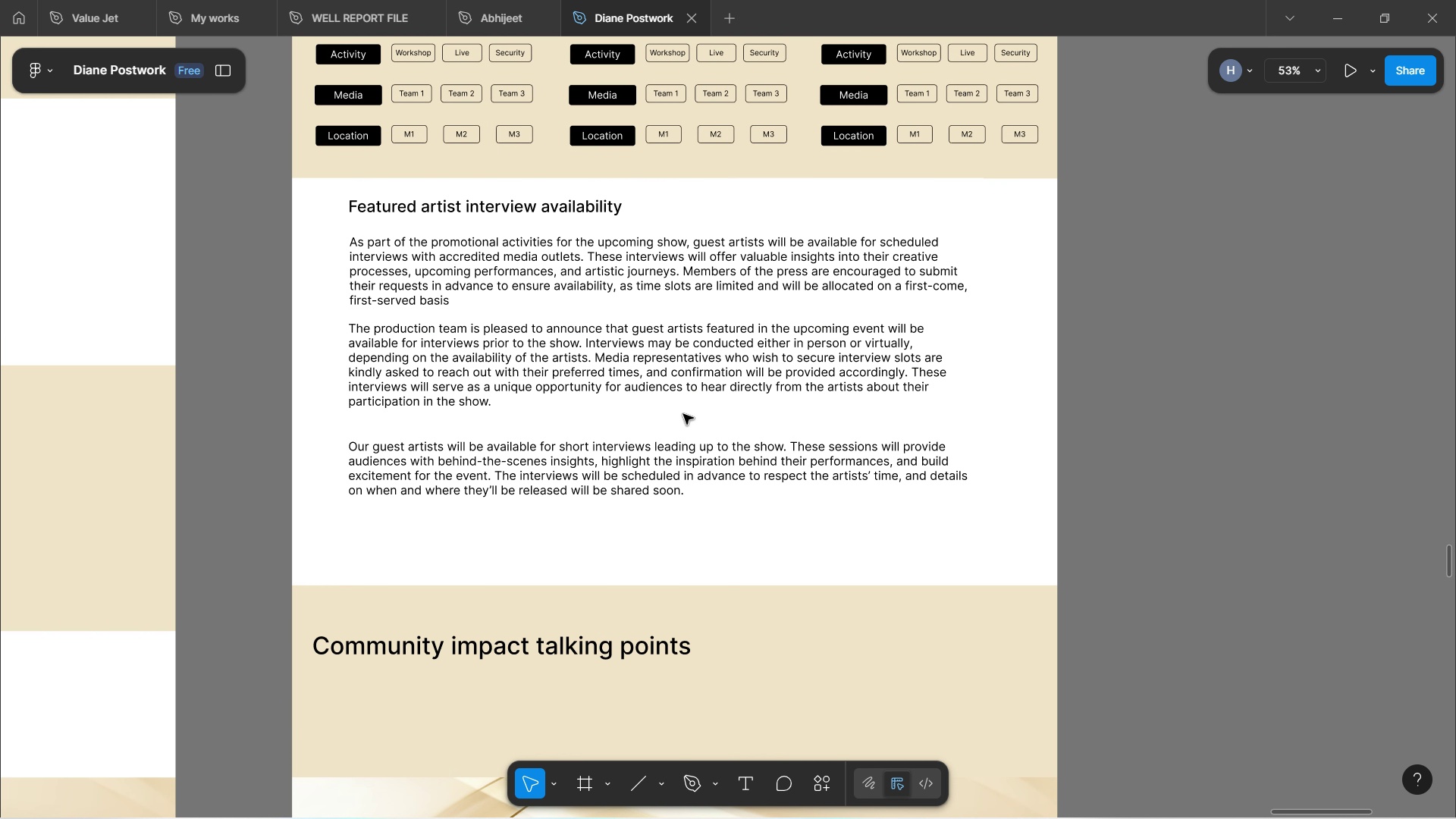 
scroll: coordinate [683, 413], scroll_direction: down, amount: 4.0
 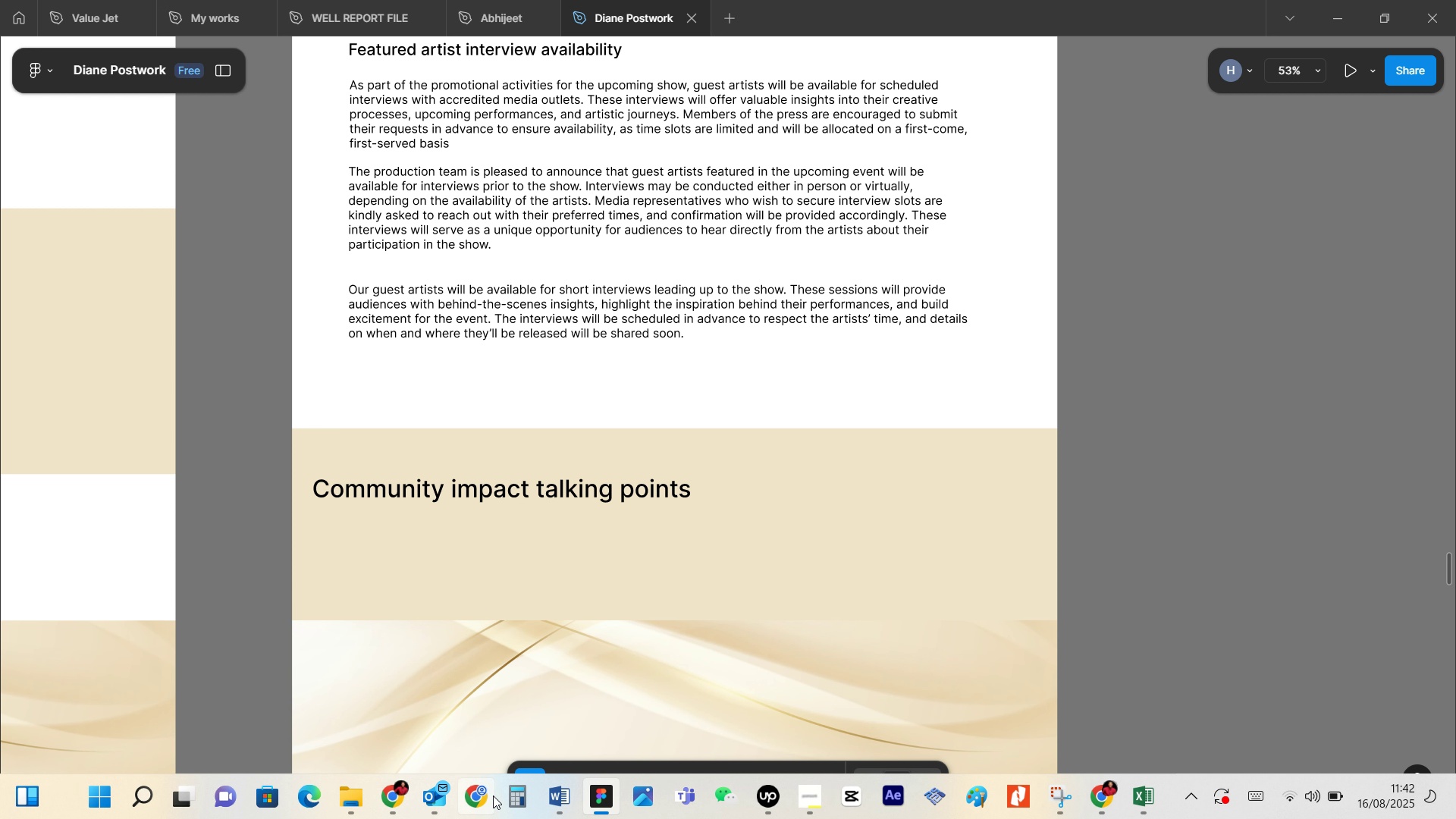 
wait(13.16)
 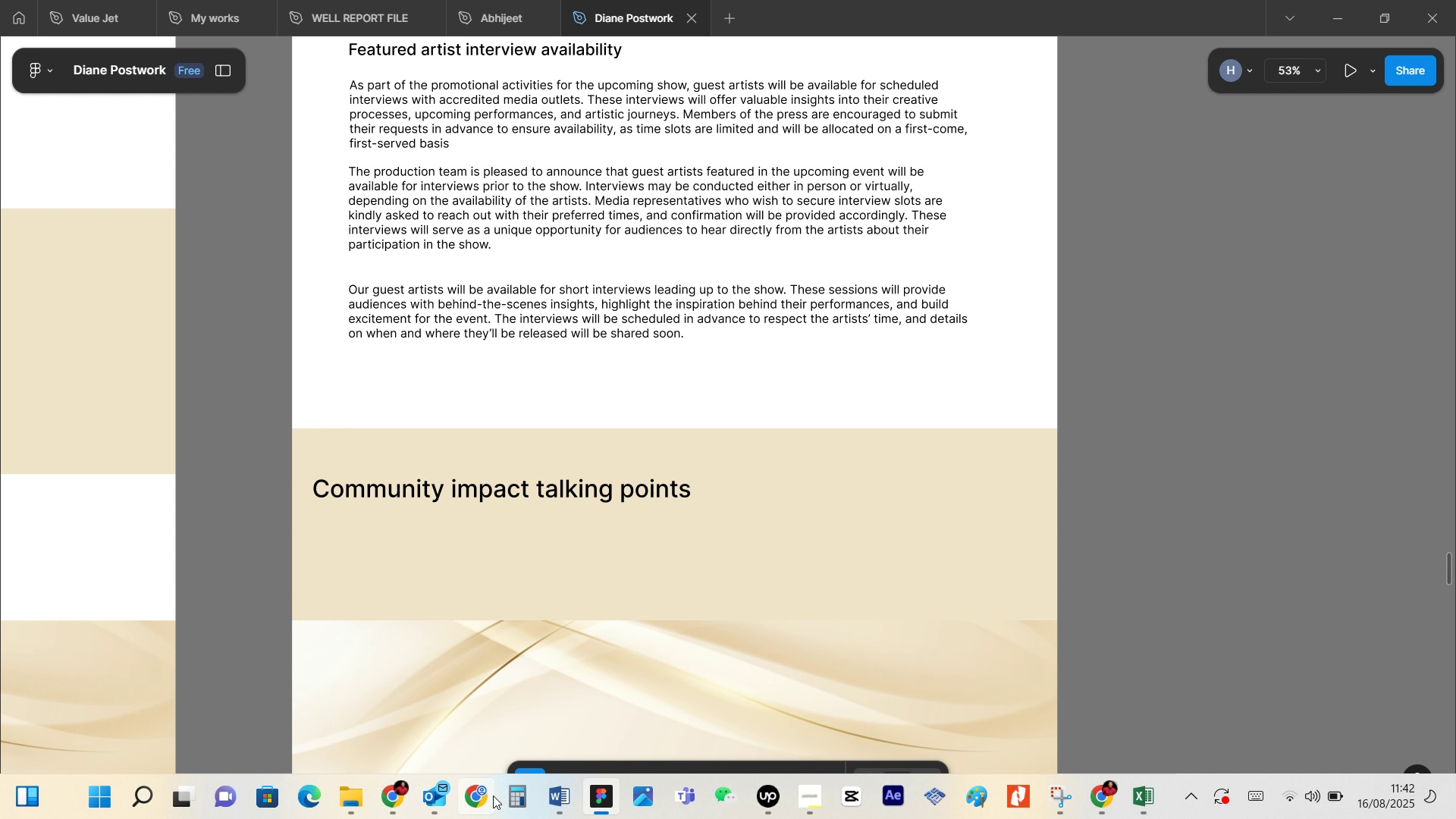 
left_click([1009, 710])
 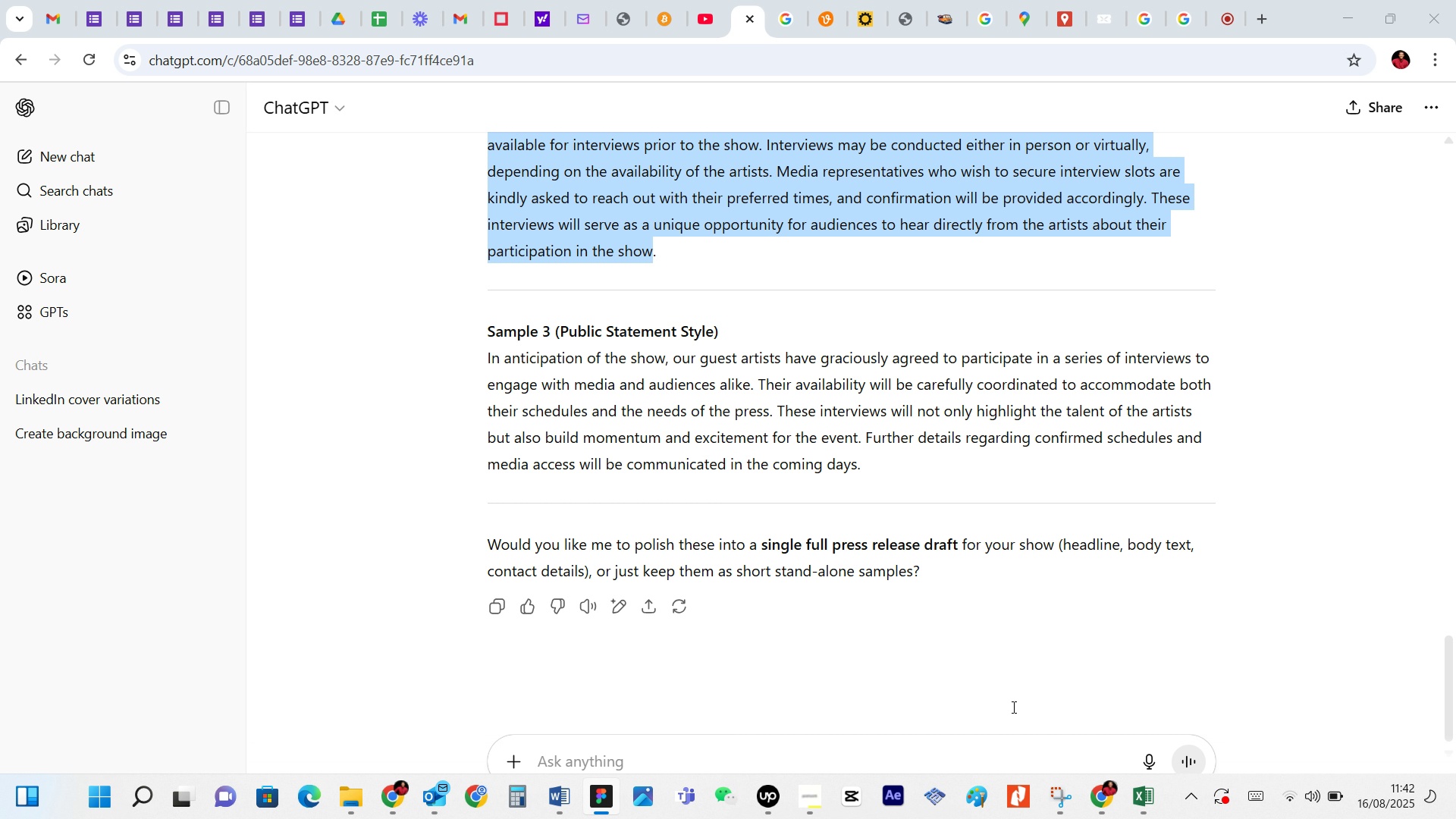 
mouse_move([981, 686])
 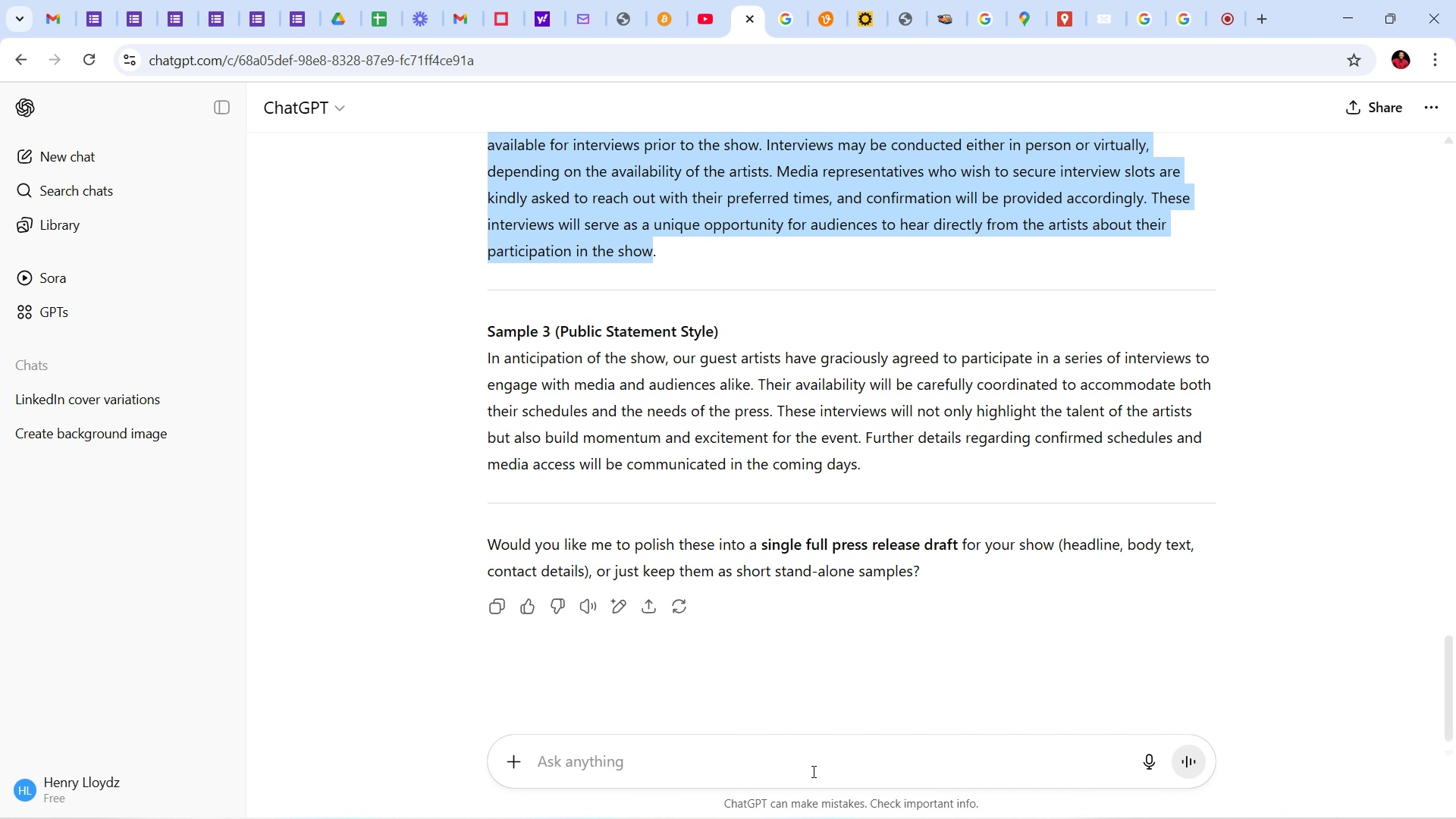 
left_click([811, 763])
 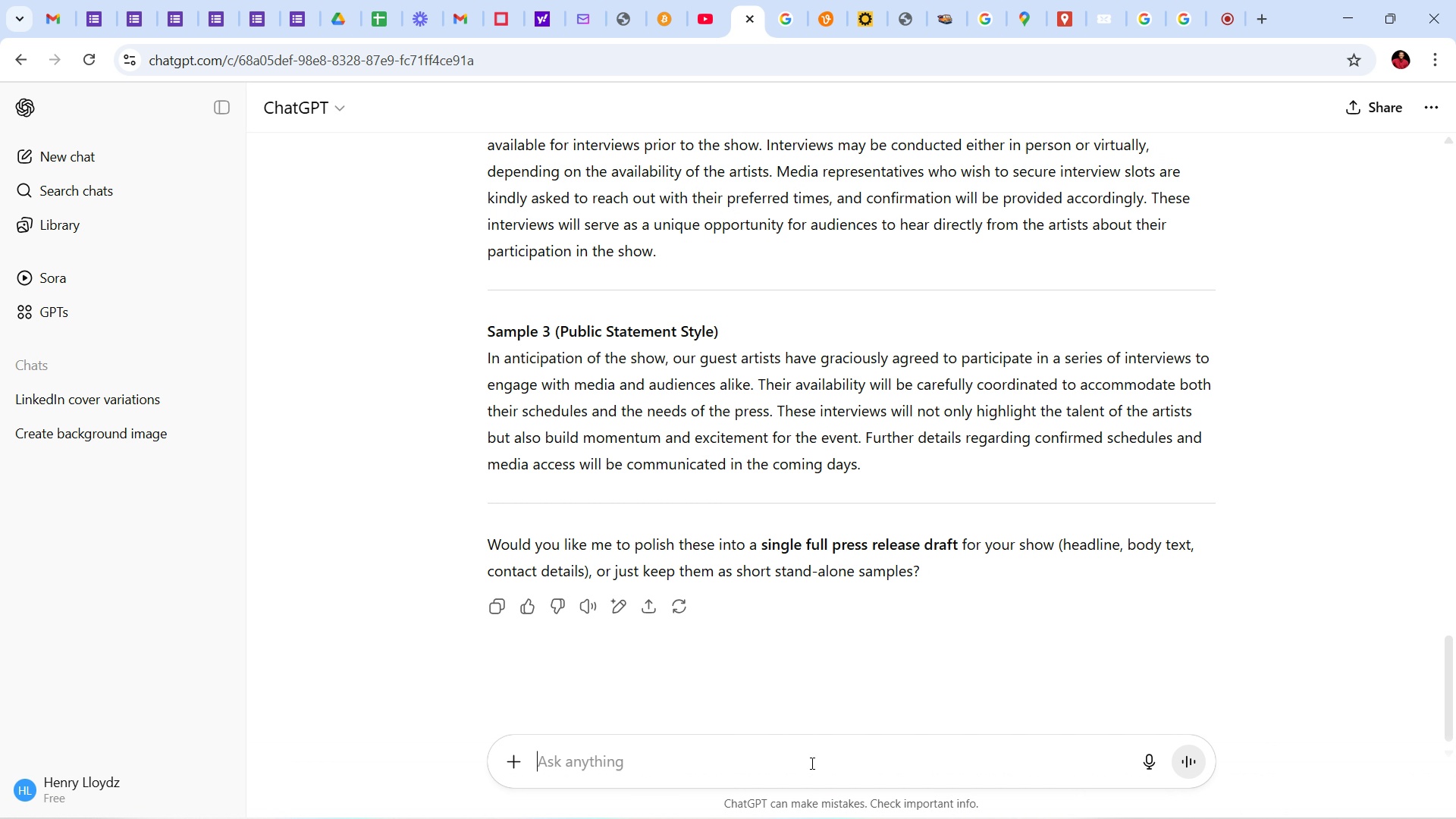 
hold_key(key=S, duration=0.32)
 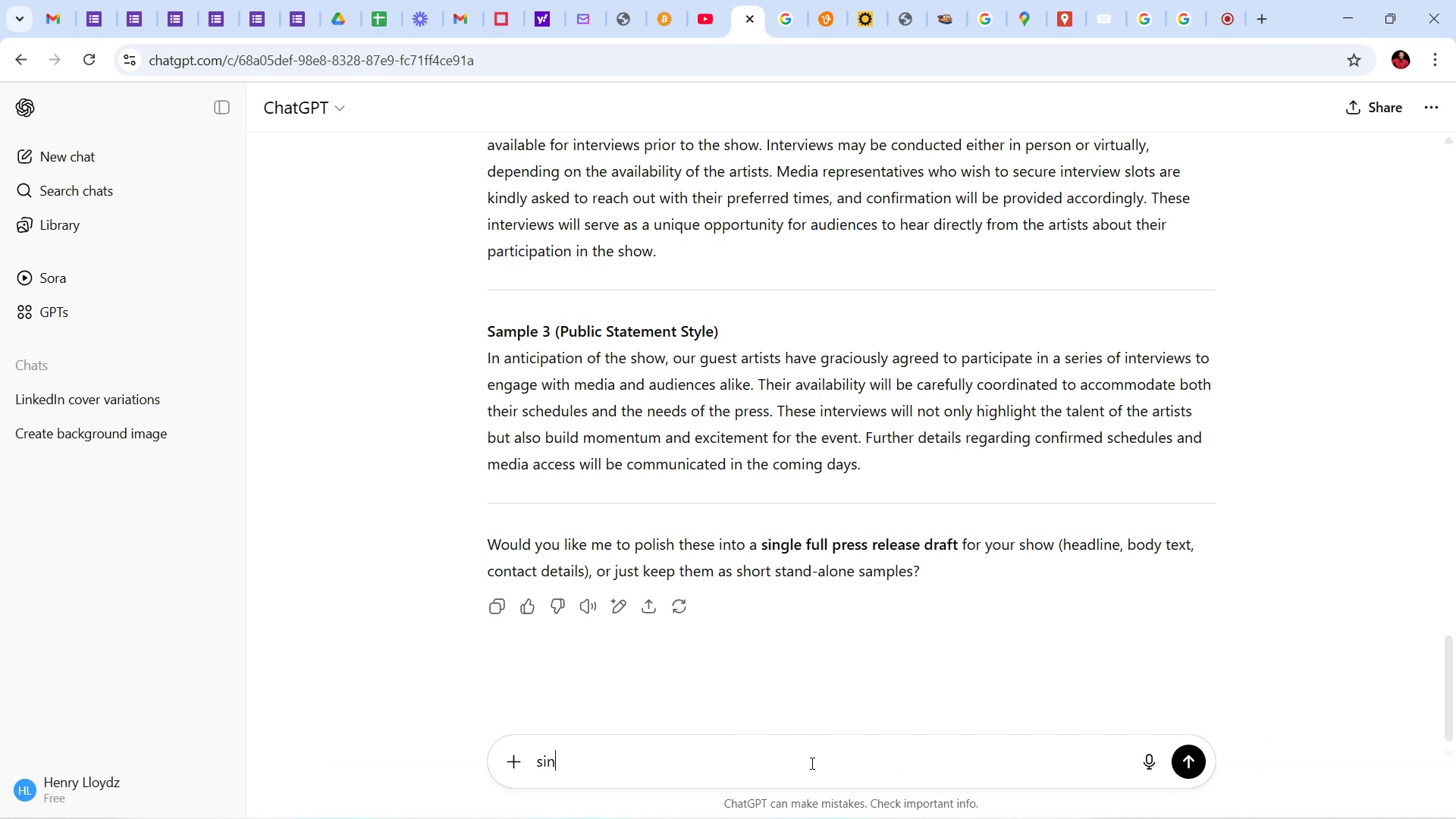 
type(ingle full press release )
 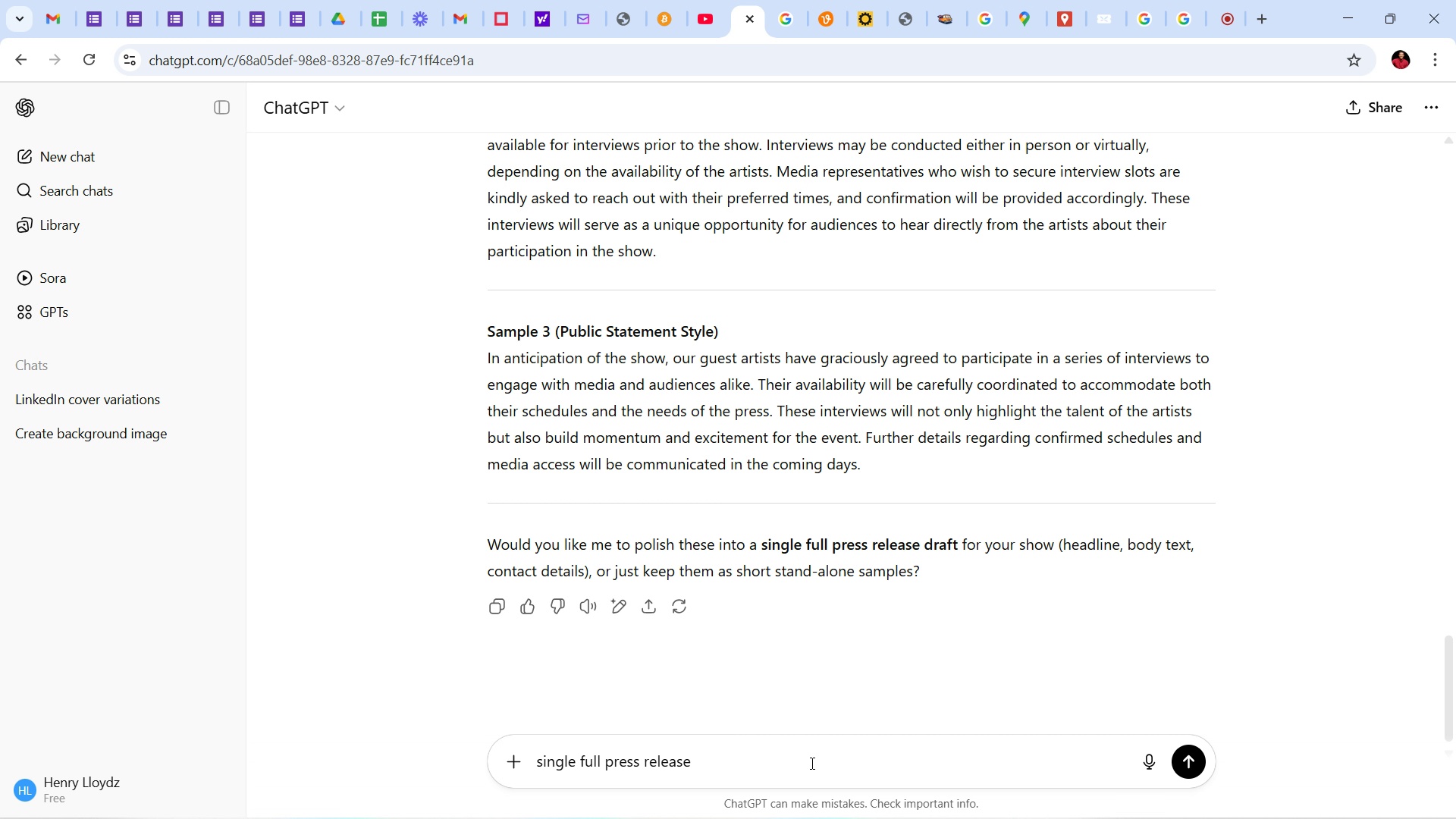 
wait(5.25)
 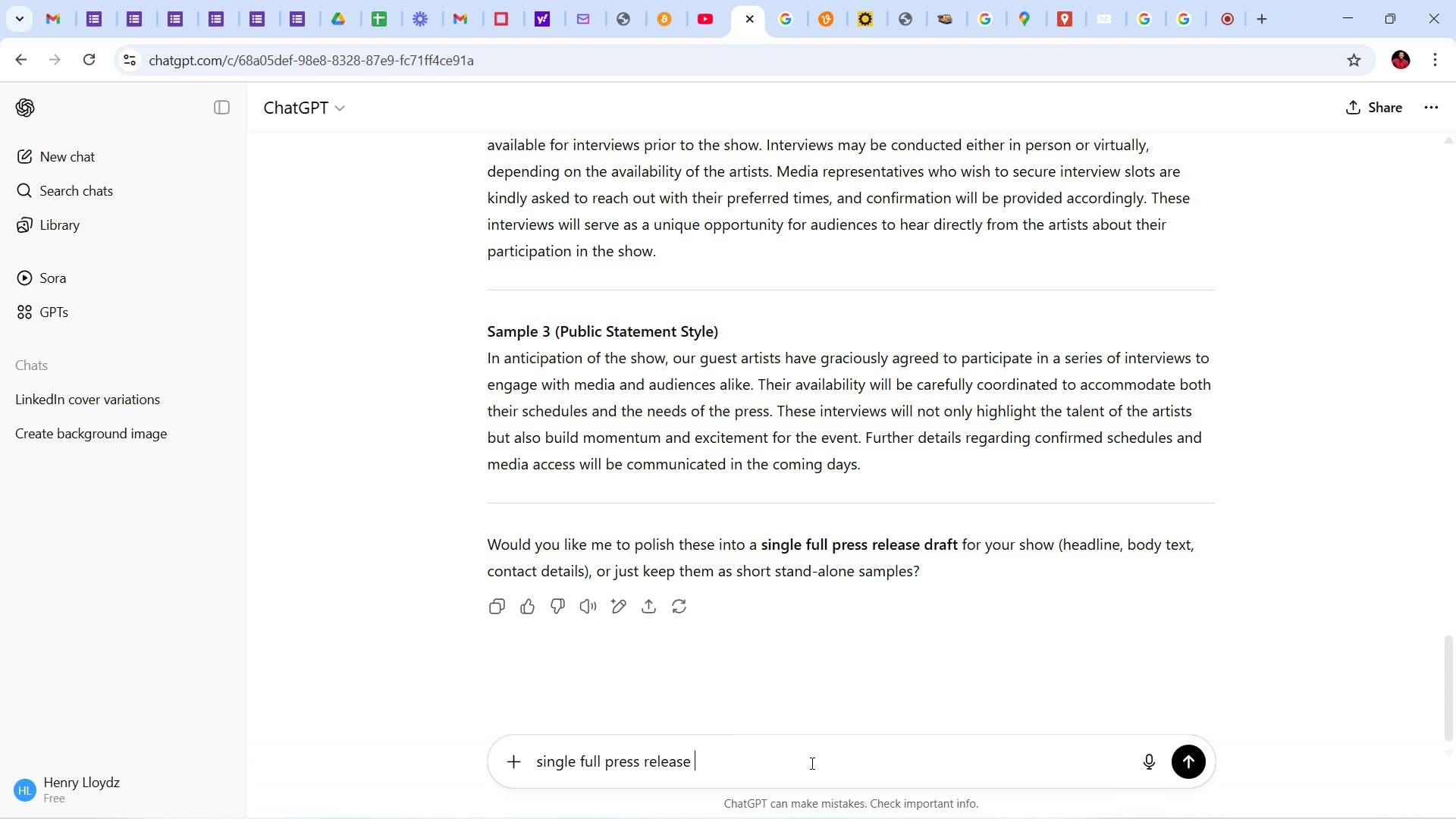 
type(draft)
 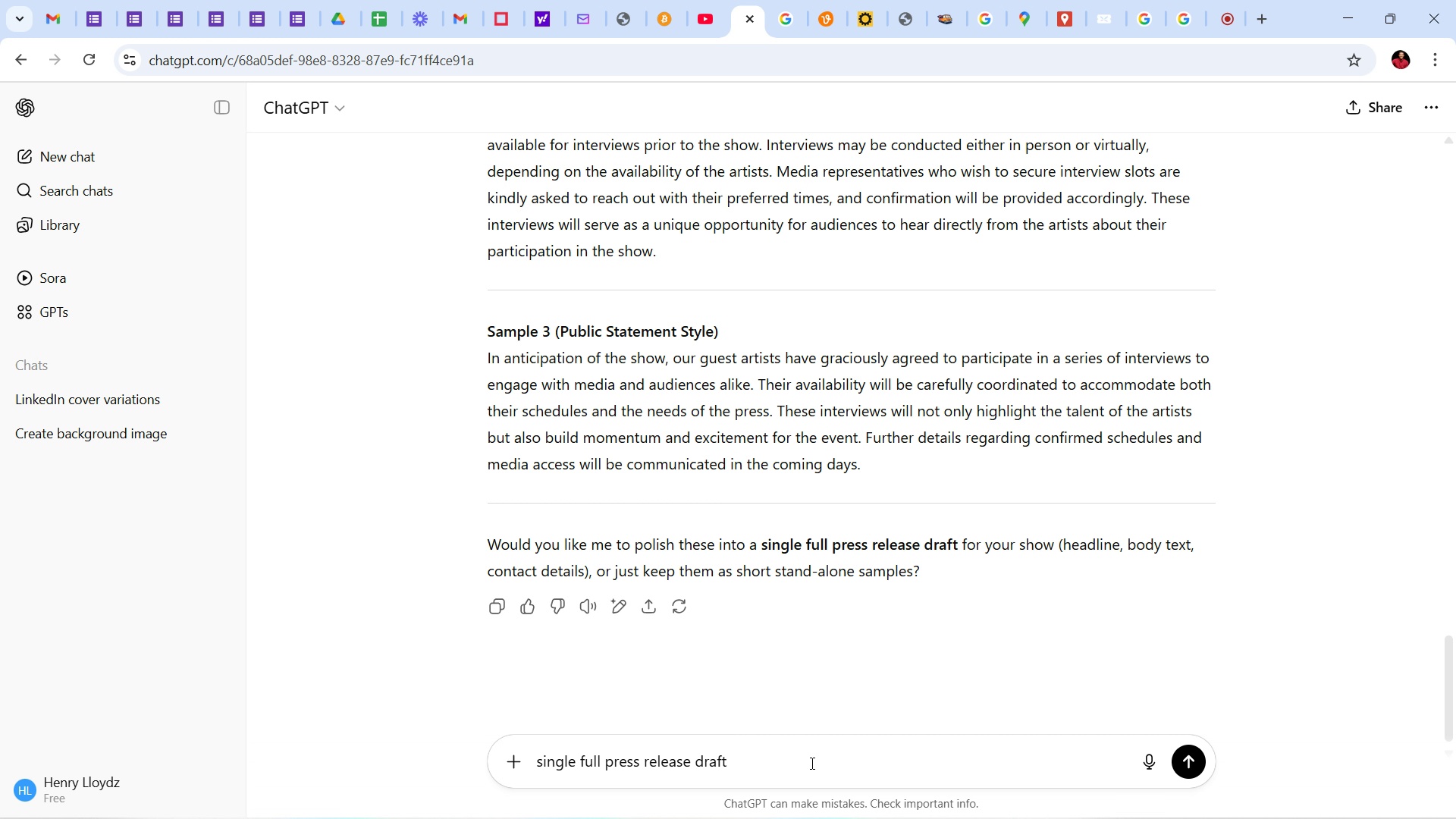 
key(Enter)
 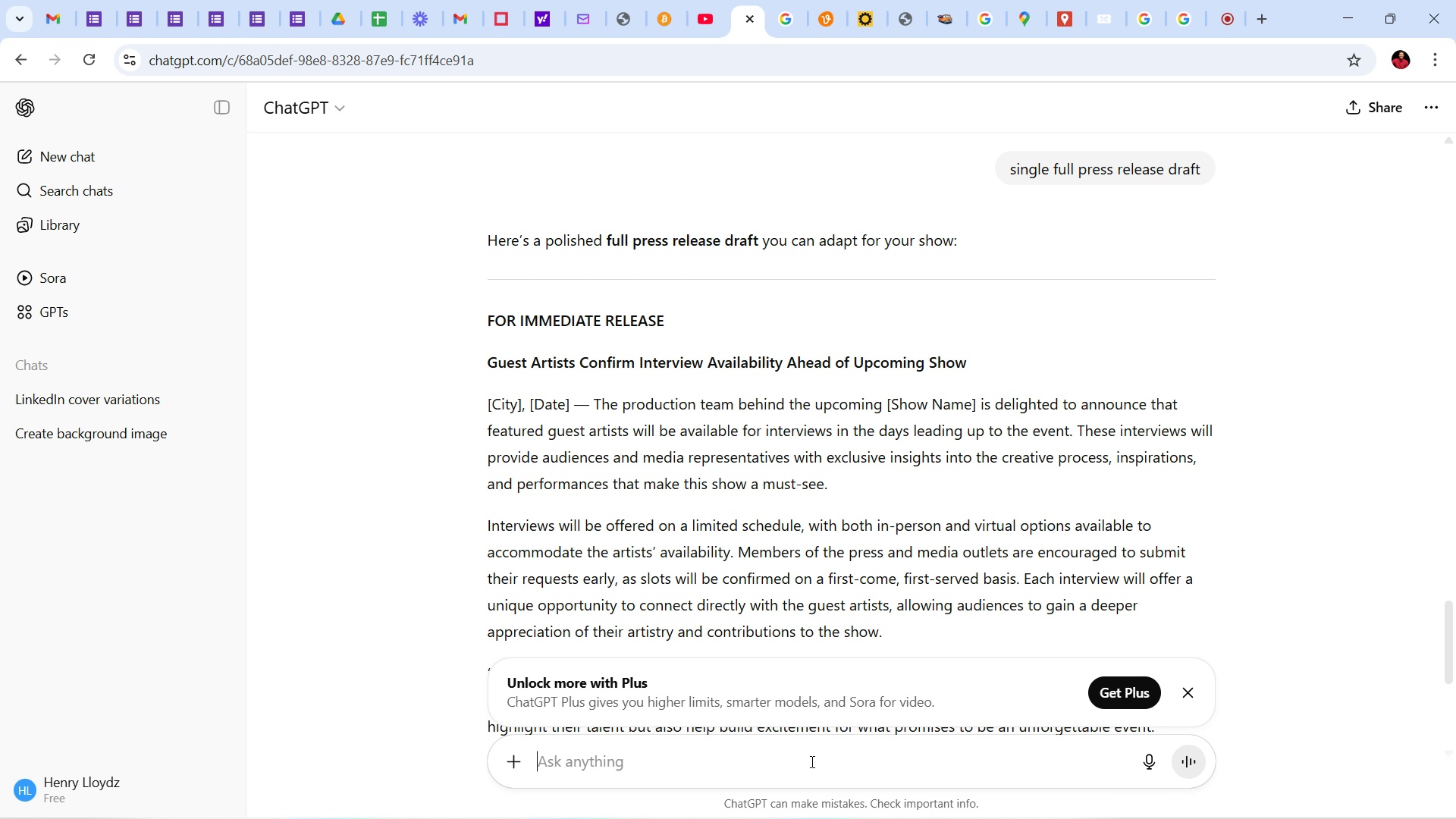 
wait(251.66)
 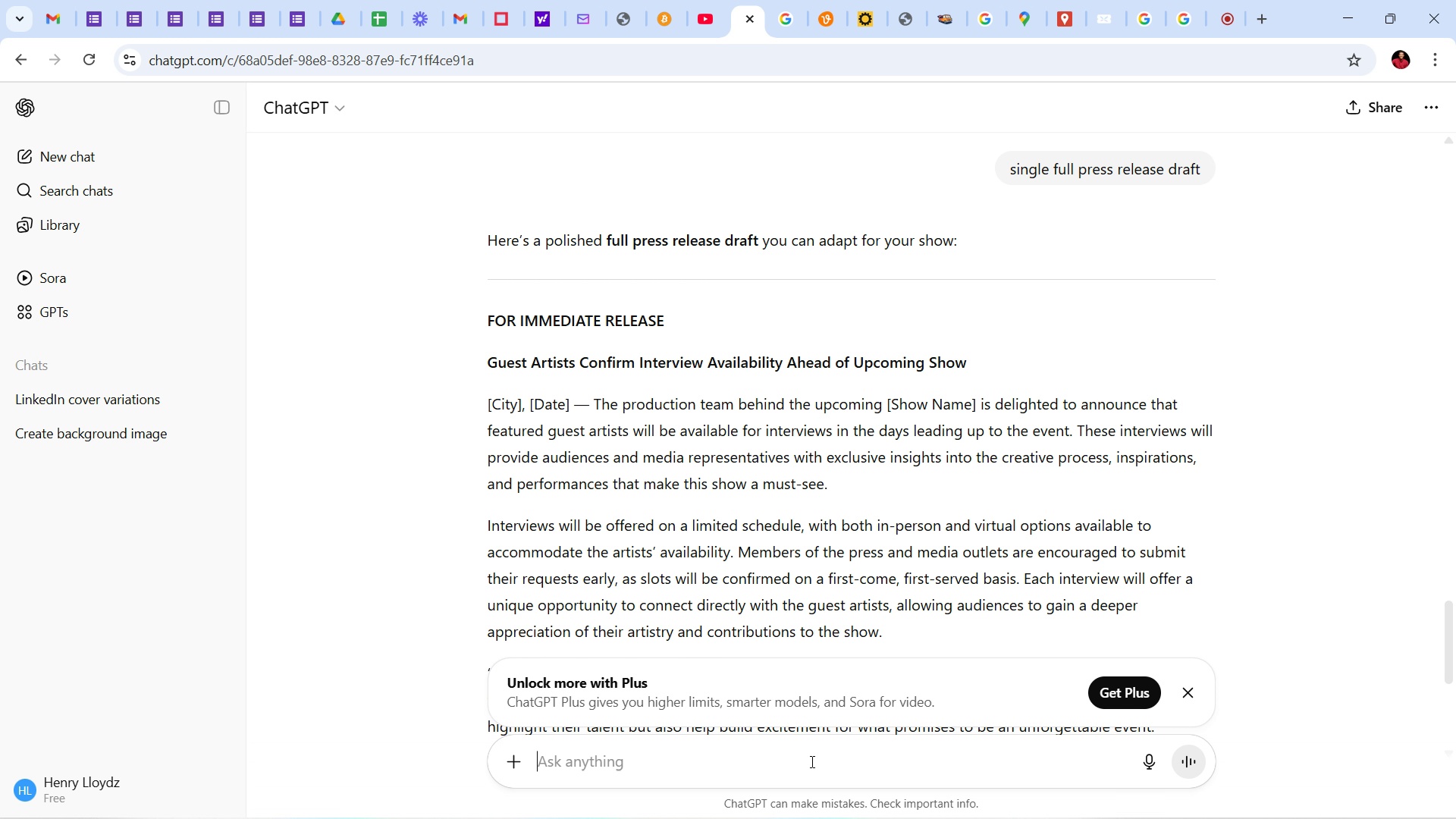 
scroll: coordinate [717, 429], scroll_direction: down, amount: 8.0
 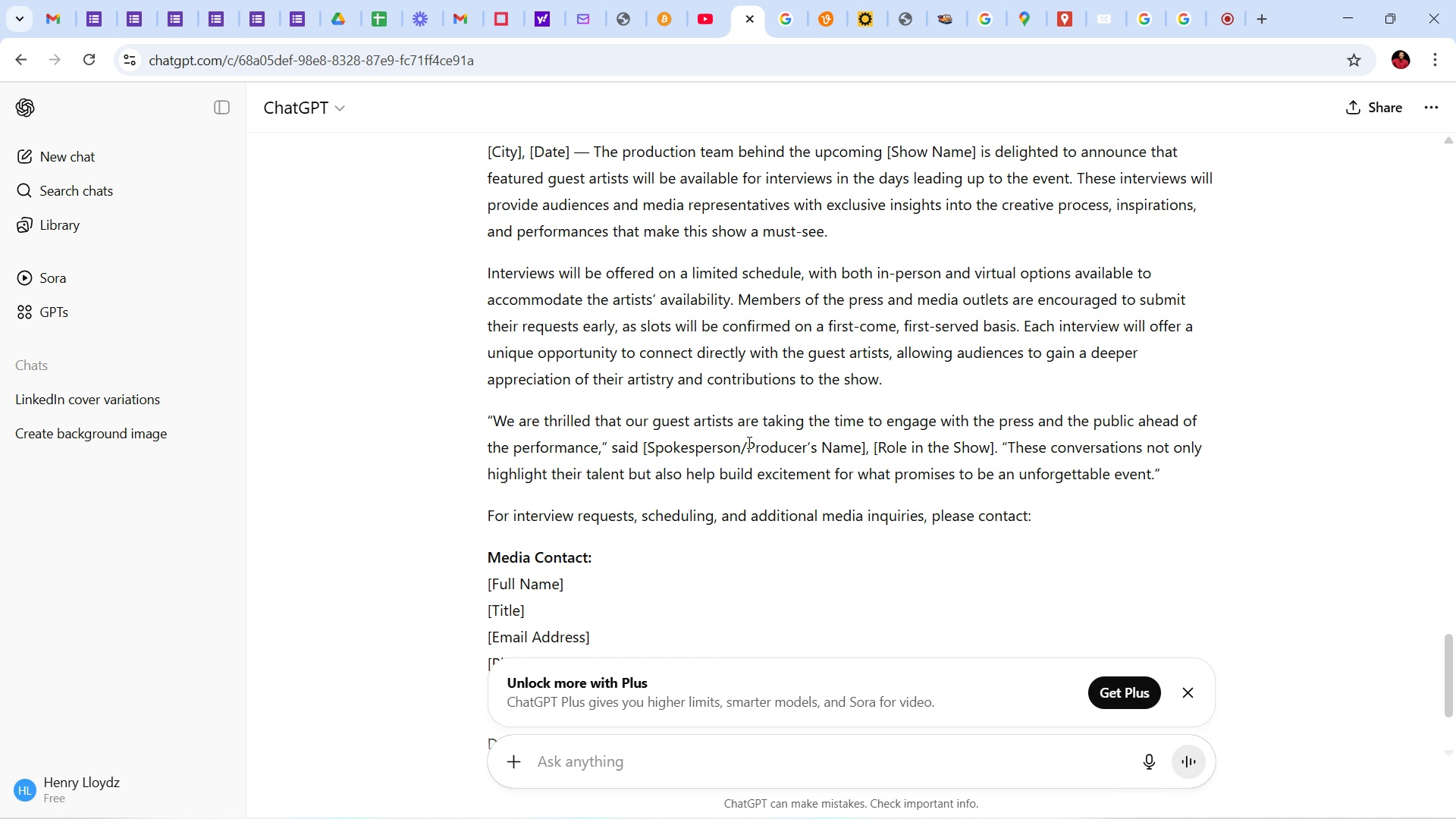 
wait(17.45)
 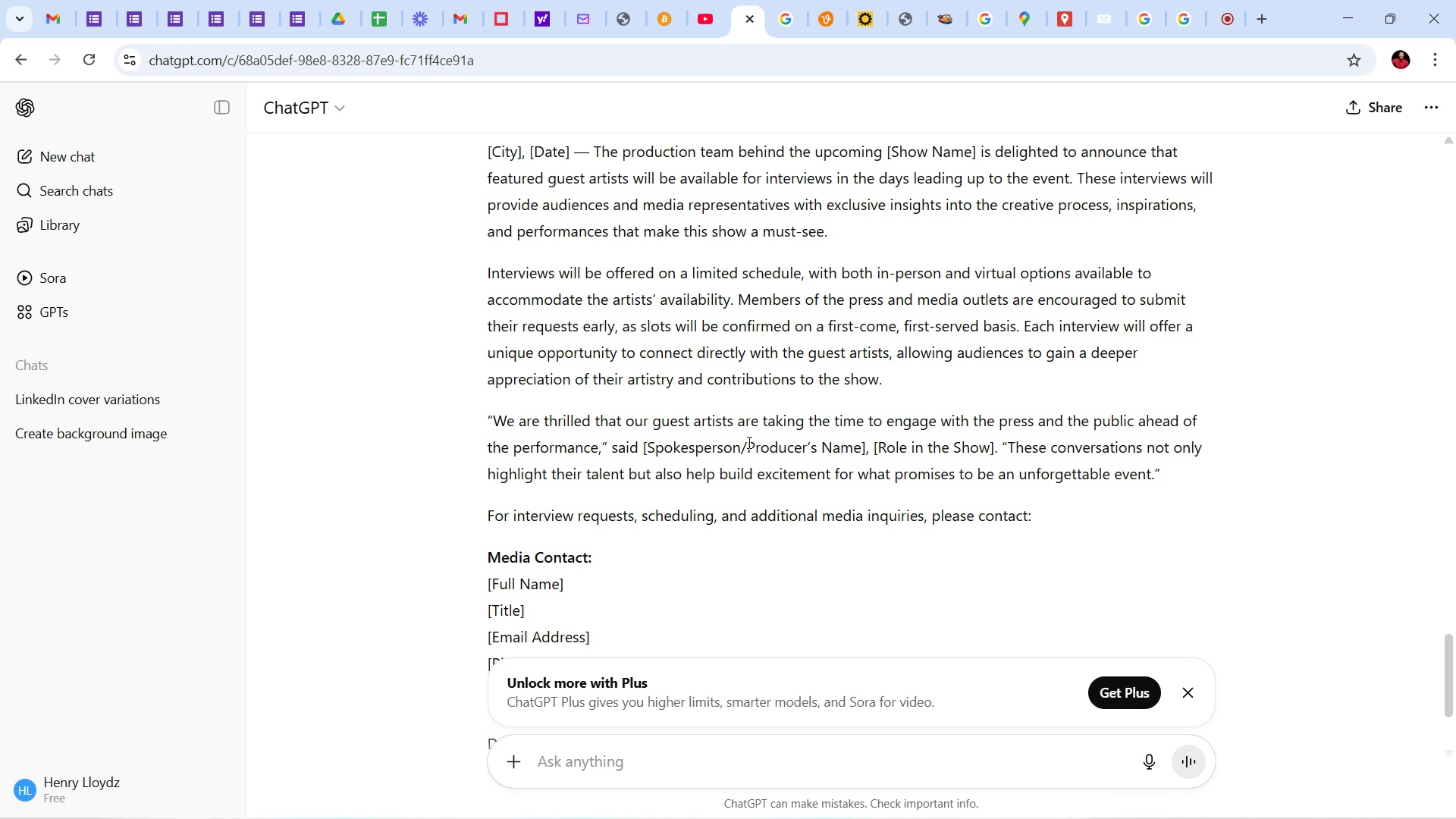 
scroll: coordinate [726, 423], scroll_direction: down, amount: 8.0
 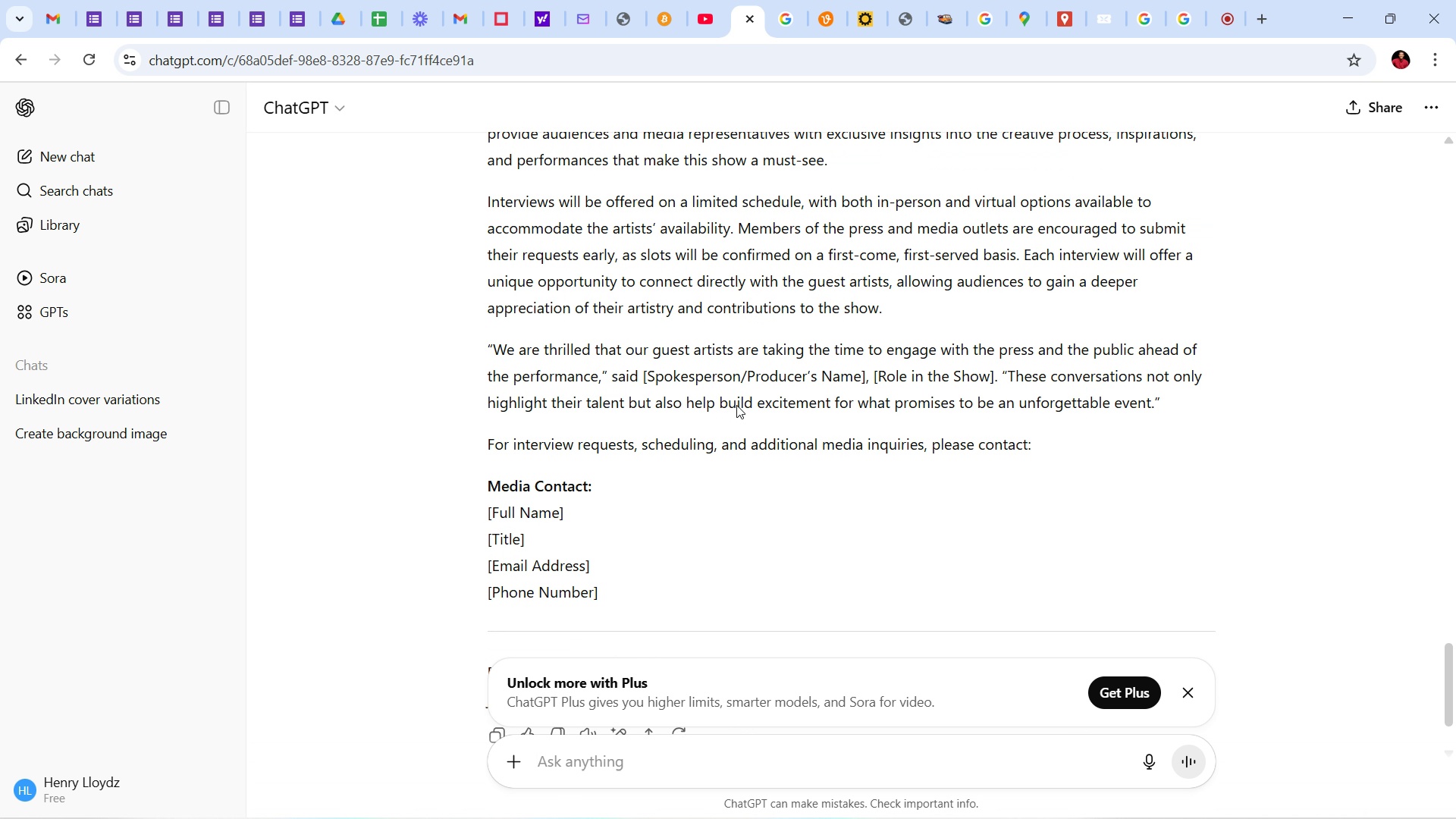 
scroll: coordinate [726, 429], scroll_direction: up, amount: 4.0
 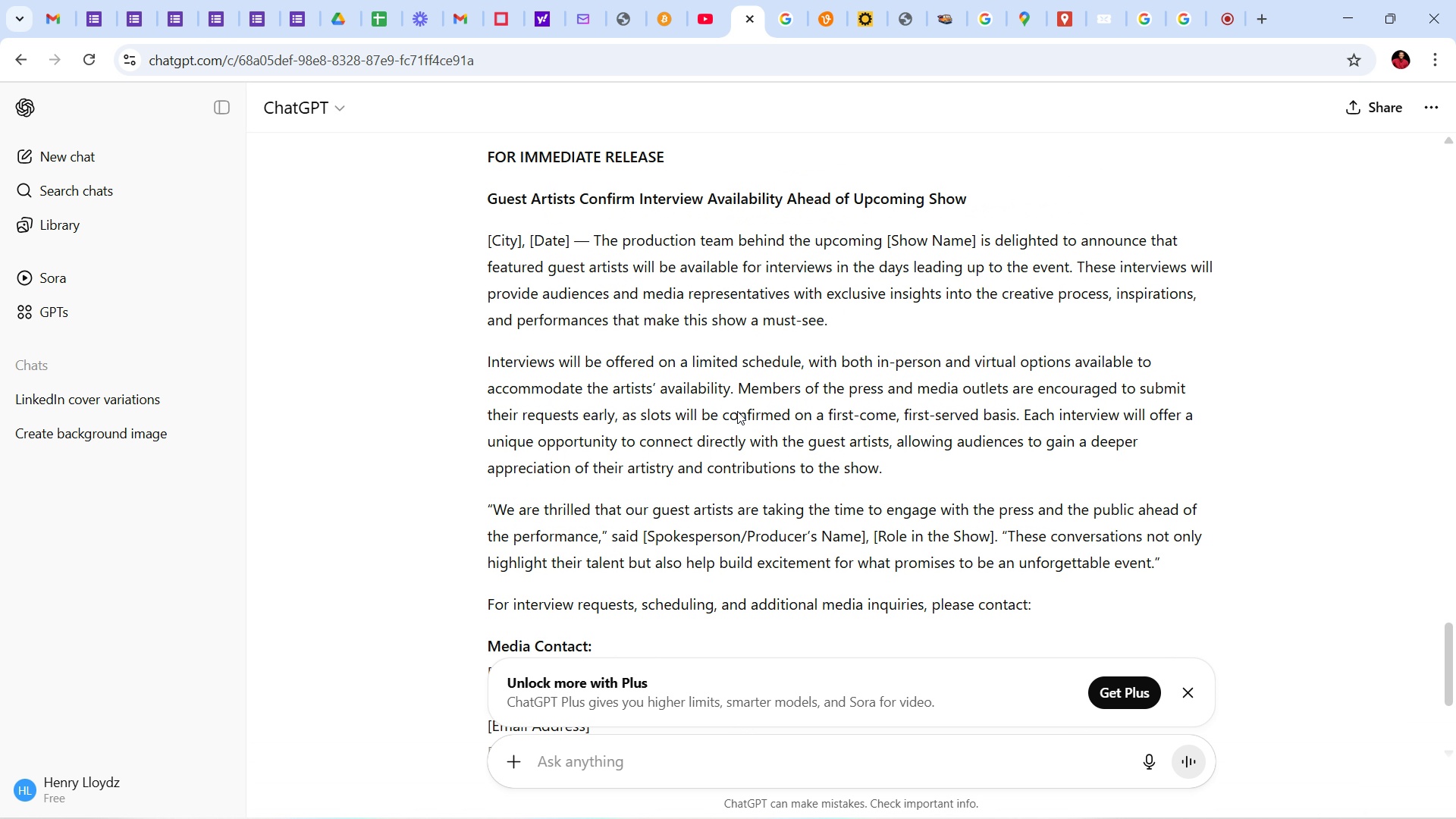 
left_click([736, 405])
 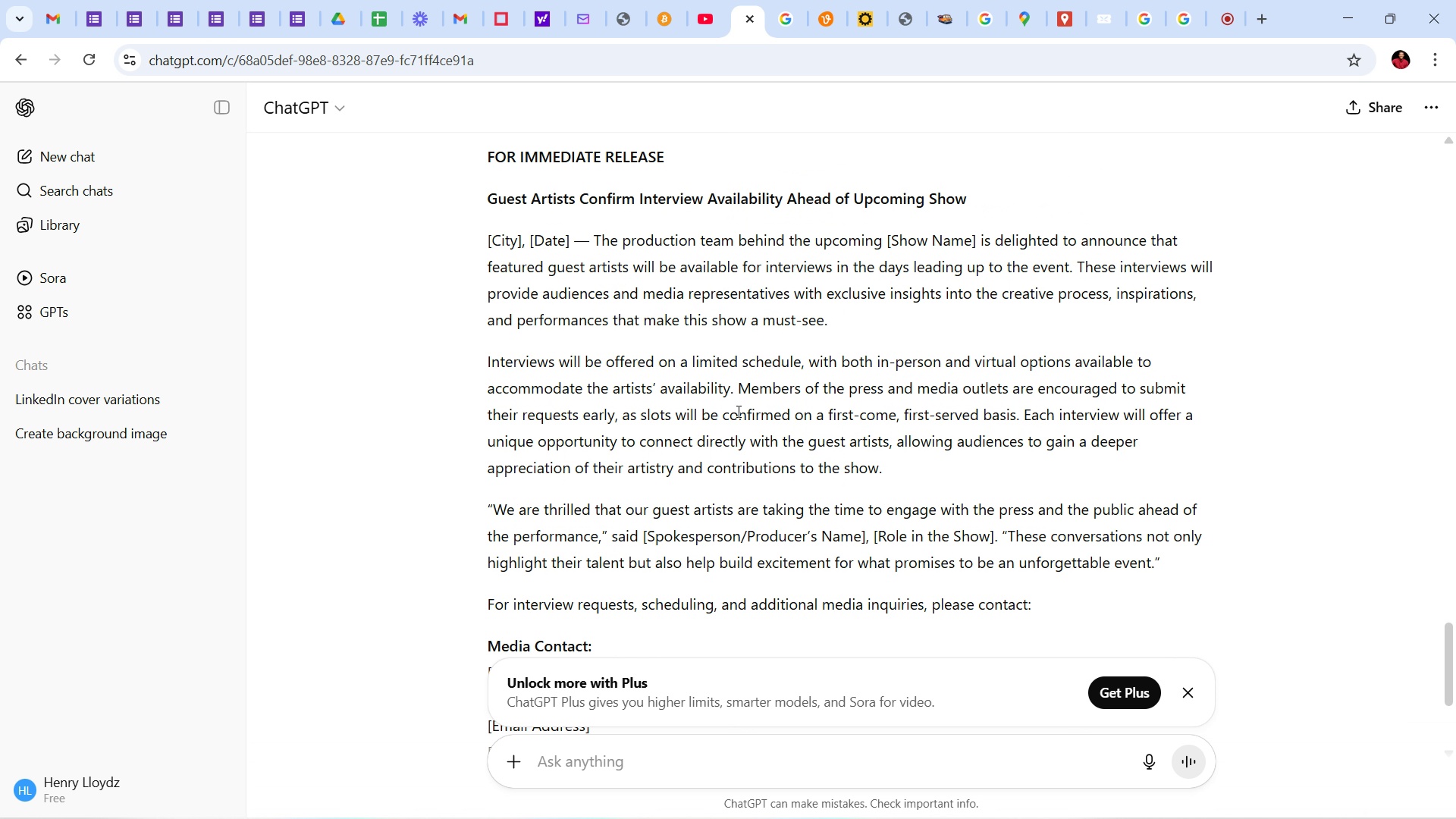 
scroll: coordinate [736, 406], scroll_direction: up, amount: 5.0
 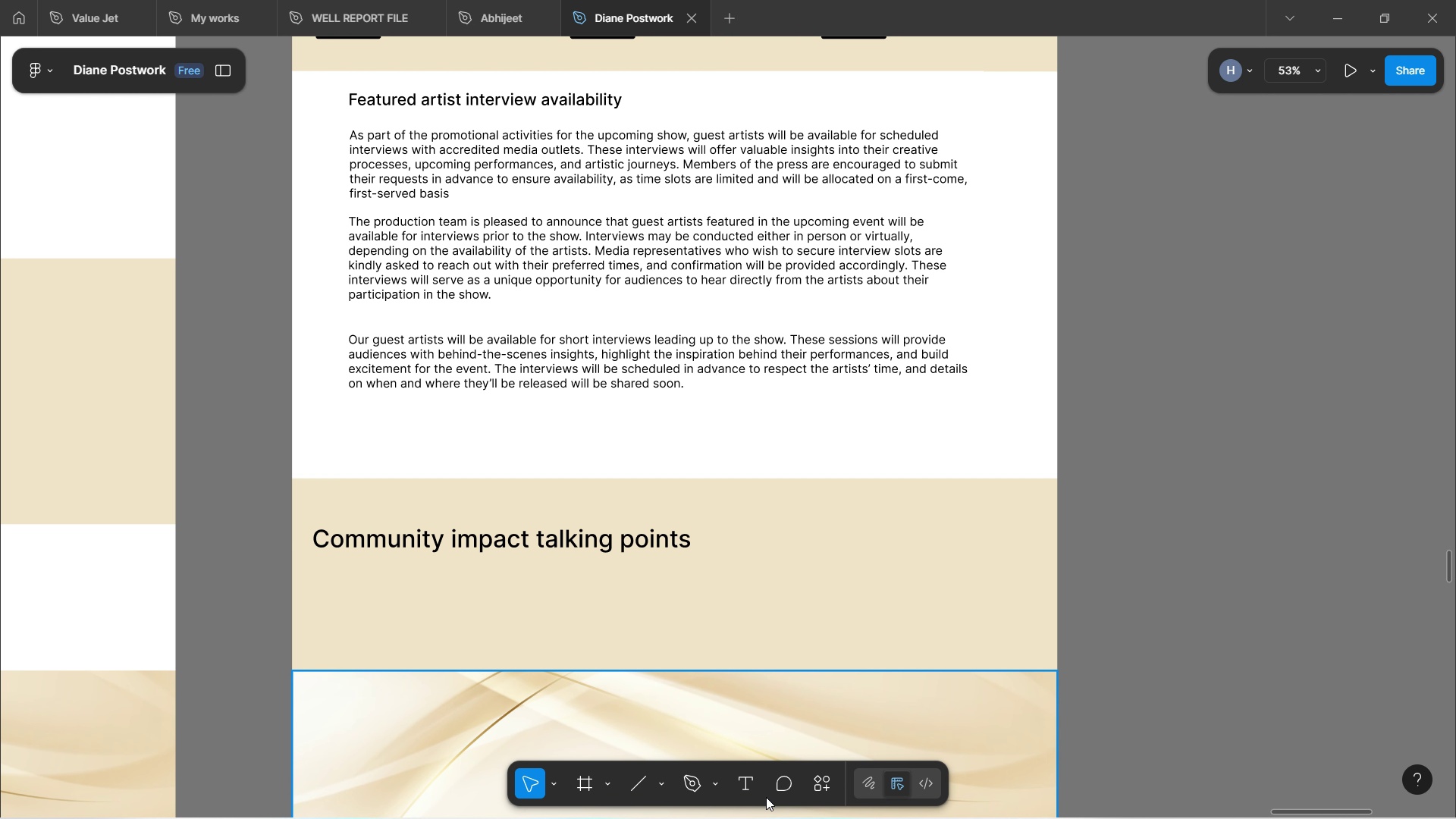 
wait(216.98)
 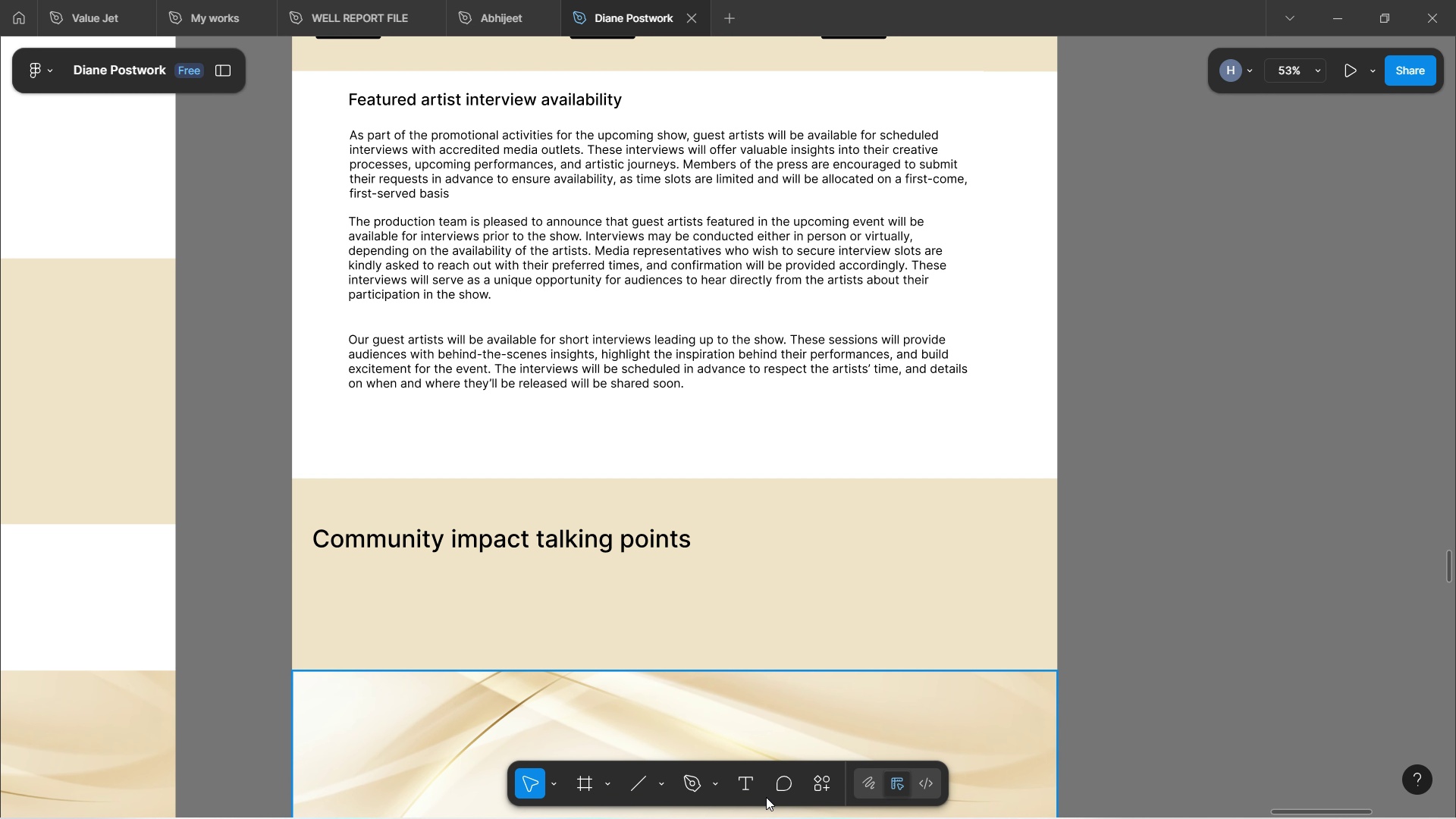 
scroll: coordinate [548, 548], scroll_direction: down, amount: 17.0
 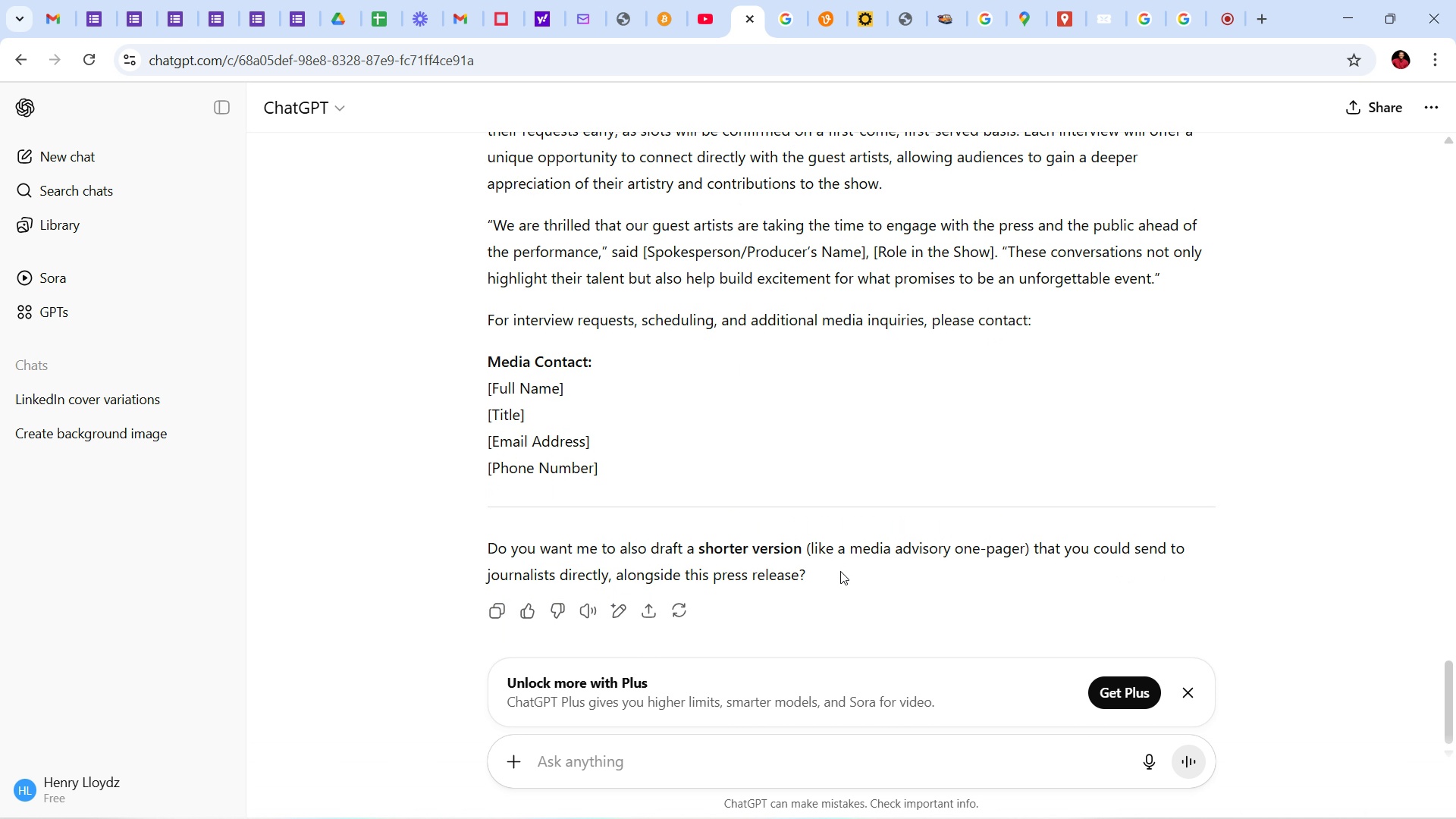 
wait(6.04)
 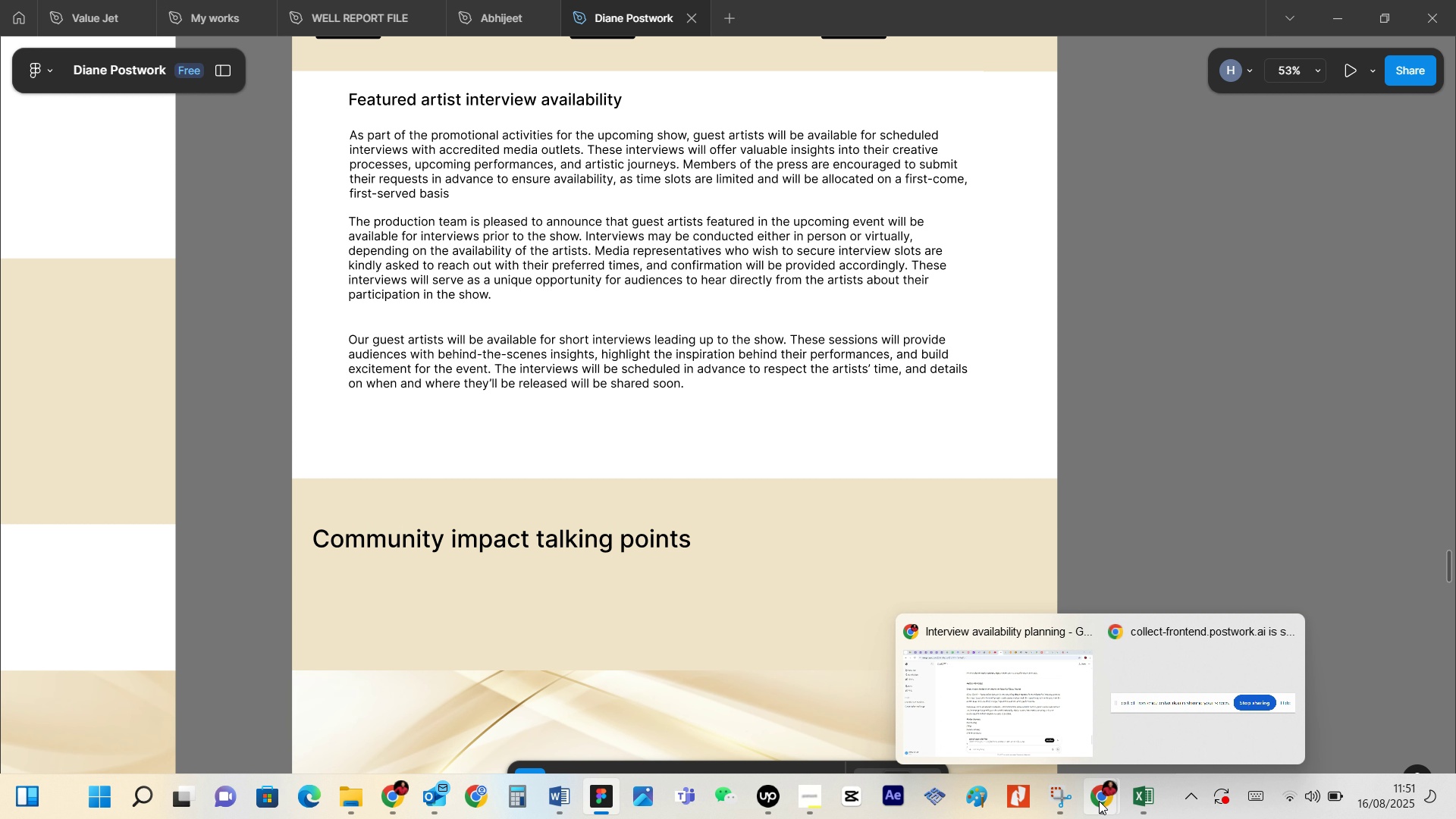 
left_click([708, 753])
 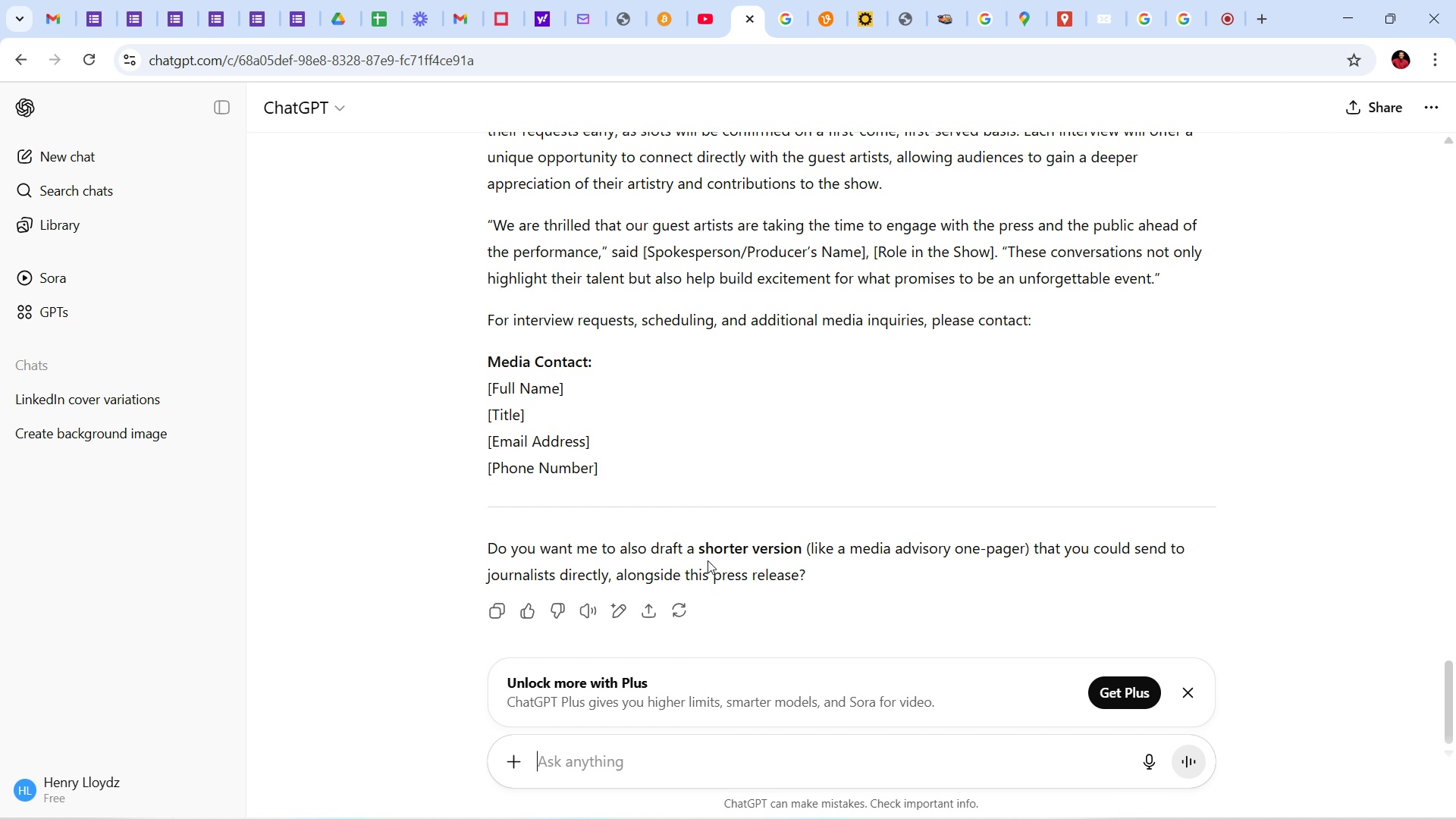 
left_click_drag(start_coordinate=[698, 544], to_coordinate=[802, 547])
 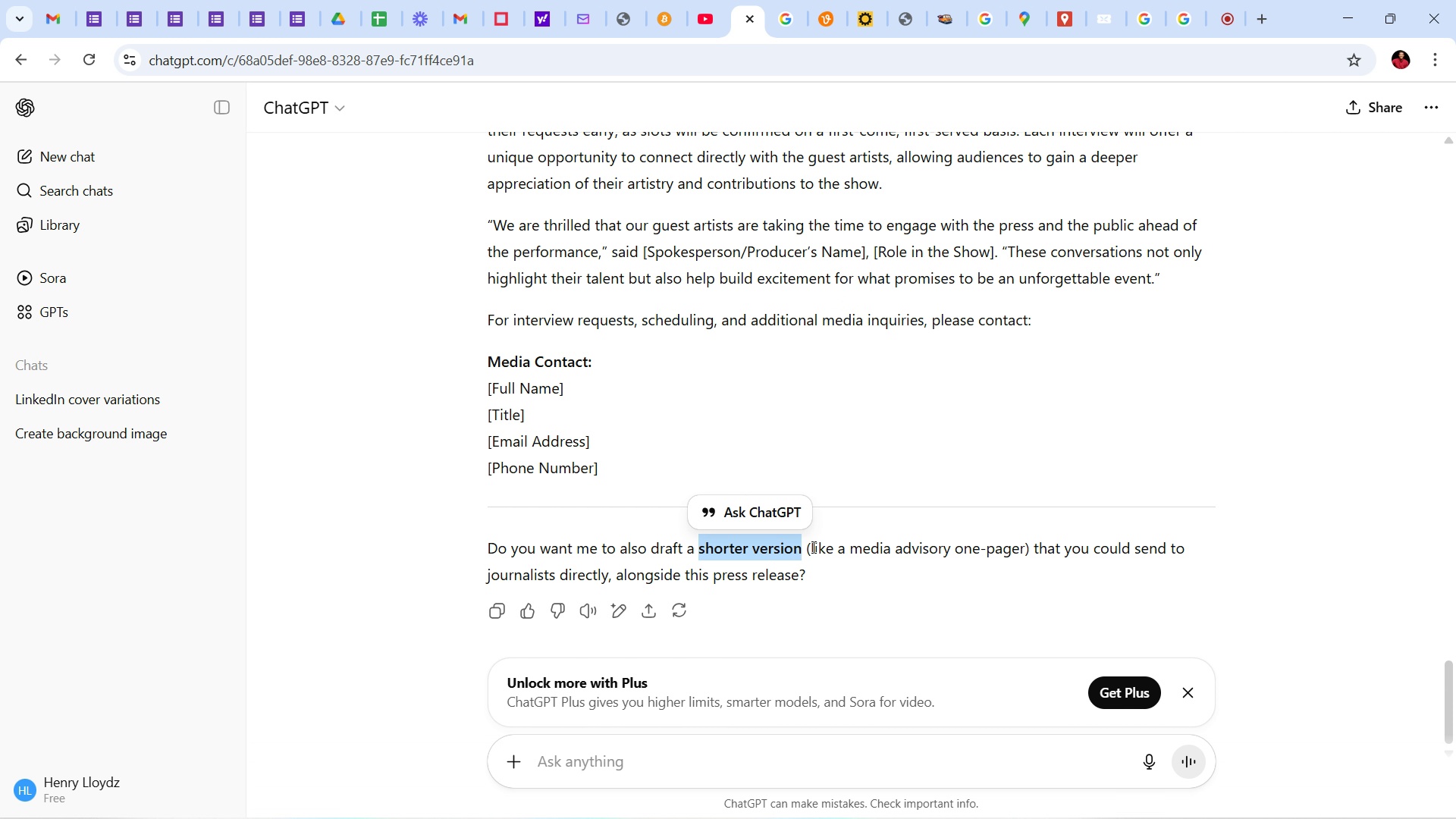 
key(Control+C)
 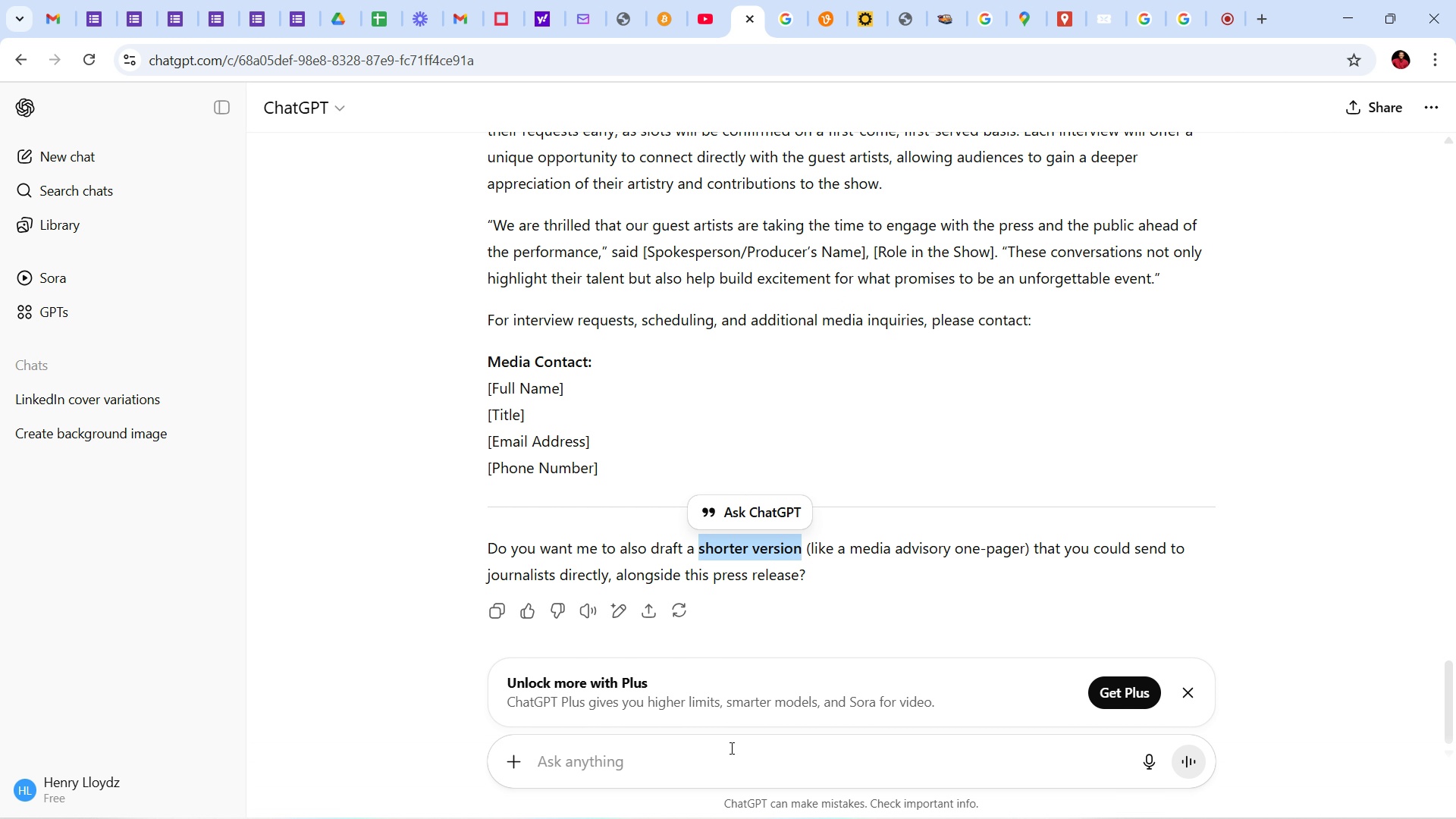 
left_click([728, 763])
 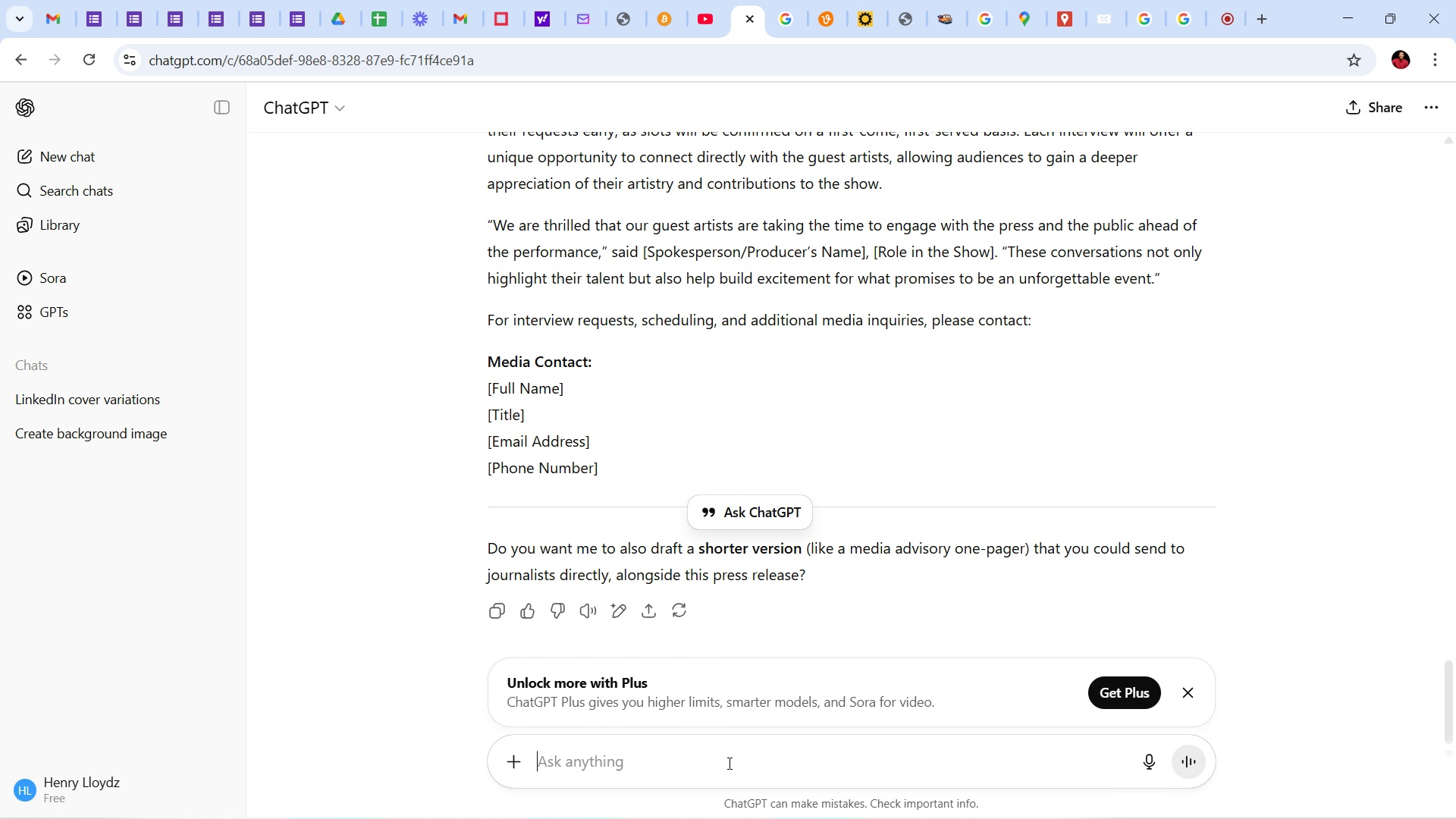 
key(Control+V)
 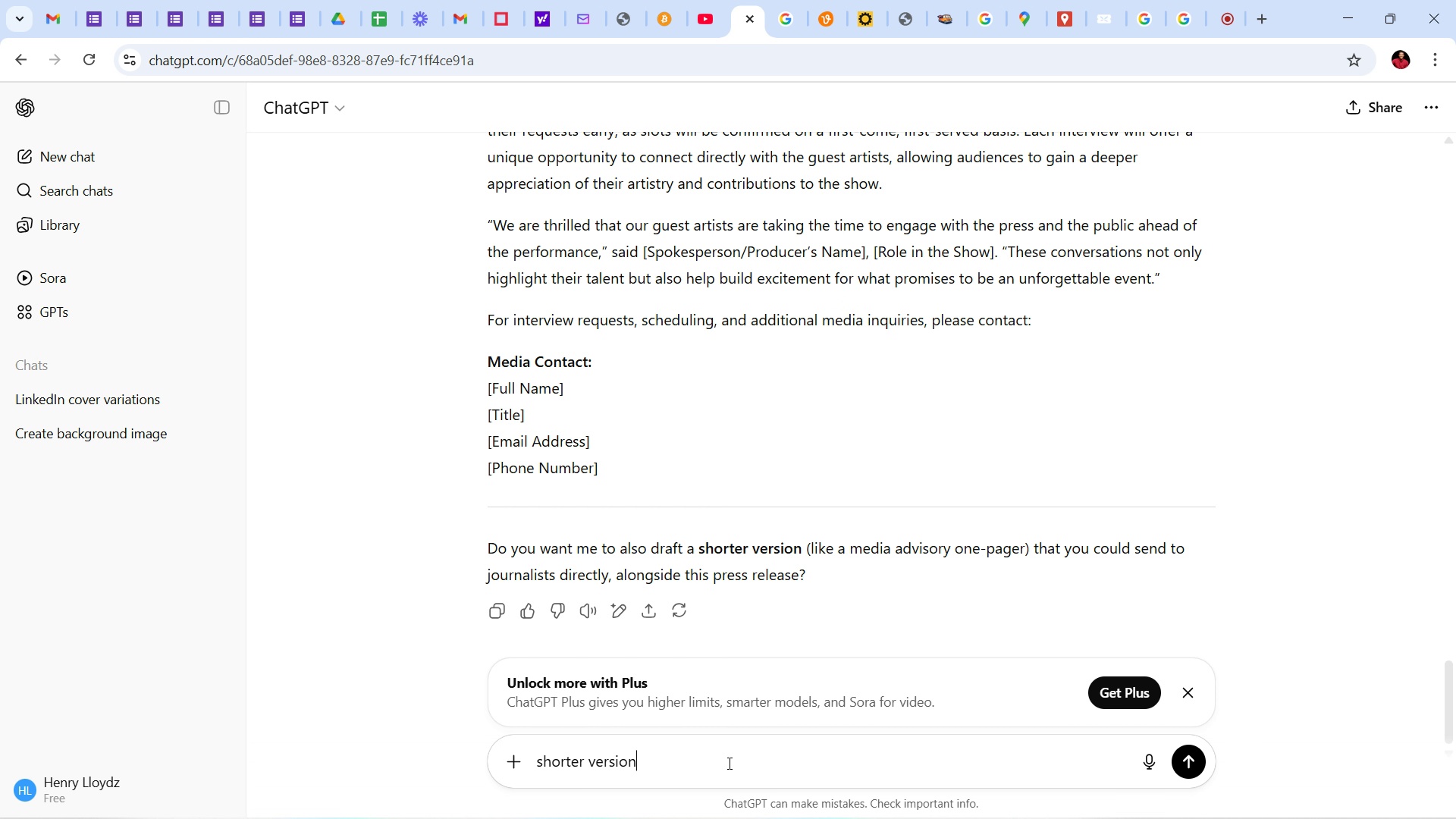 
key(Enter)
 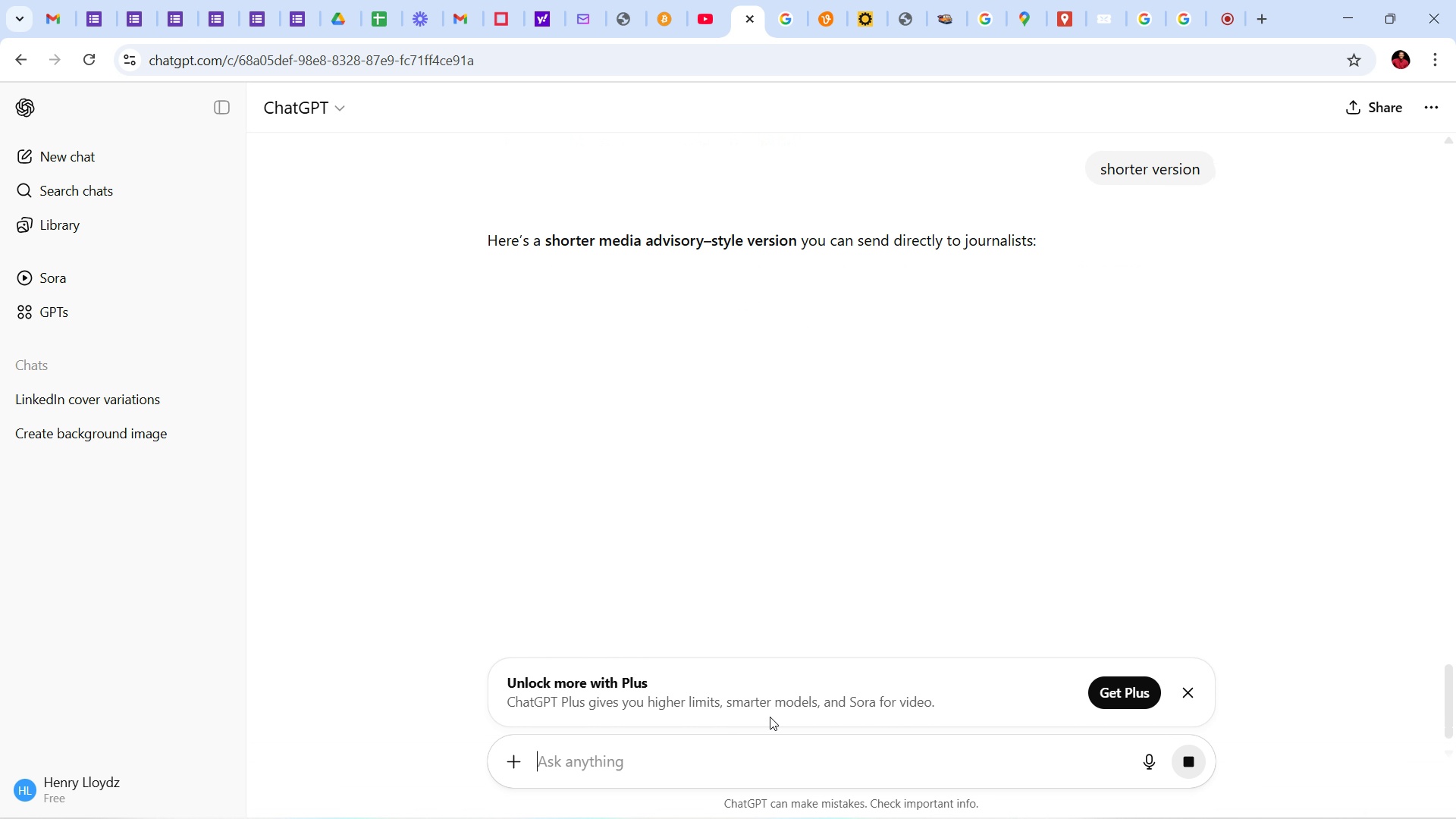 
scroll: coordinate [852, 504], scroll_direction: down, amount: 2.0
 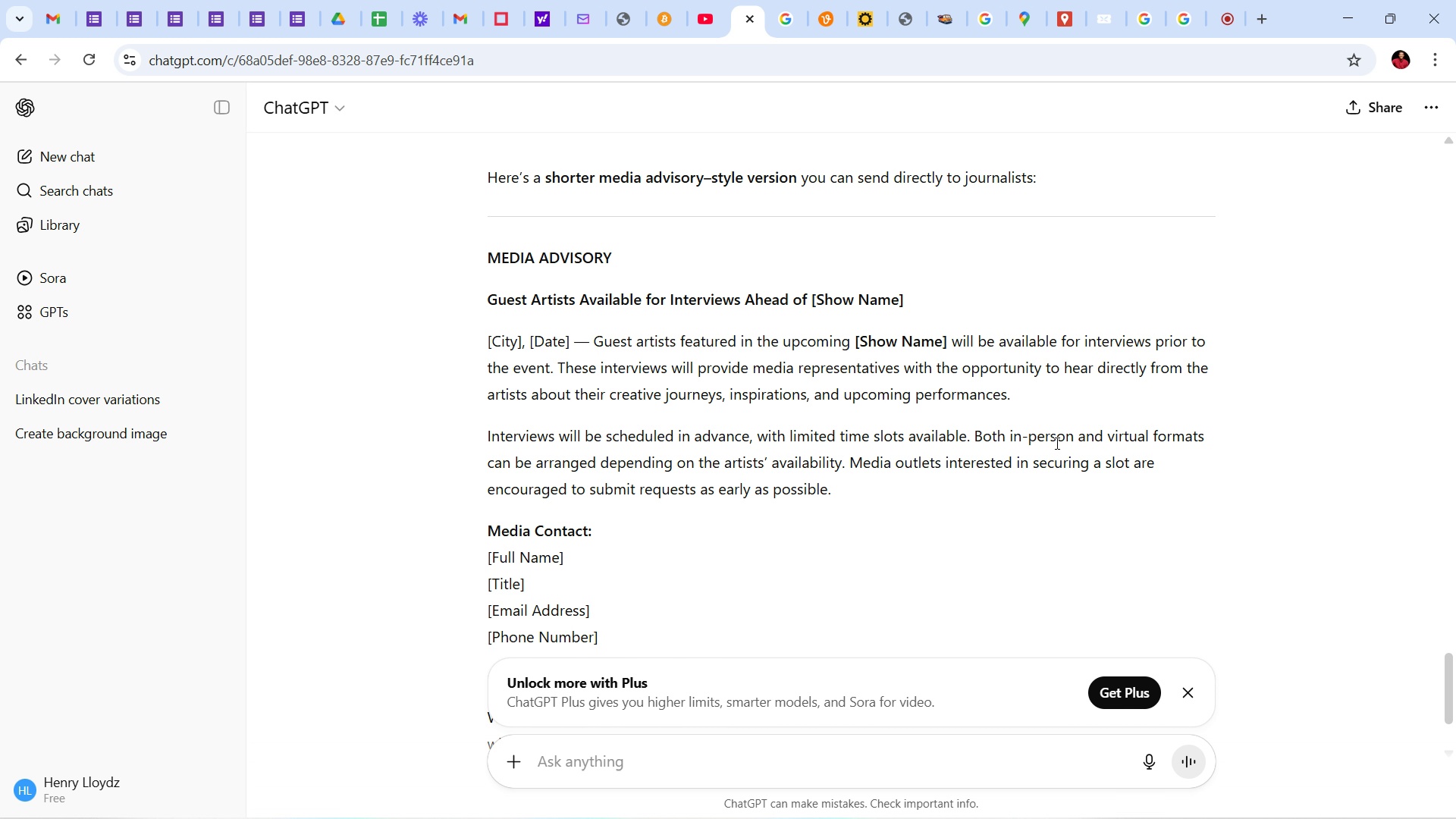 
wait(18.41)
 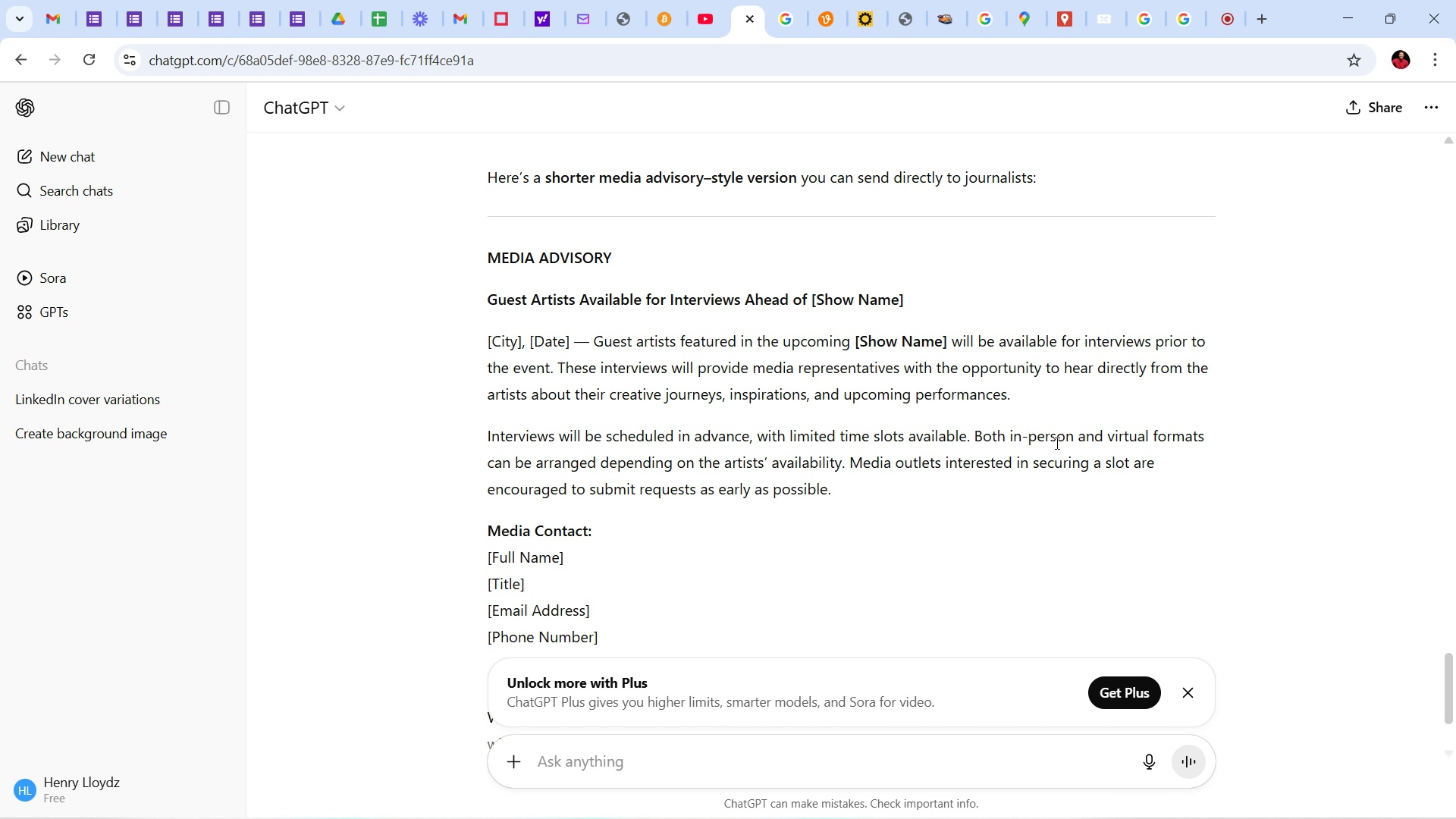 
left_click([596, 808])
 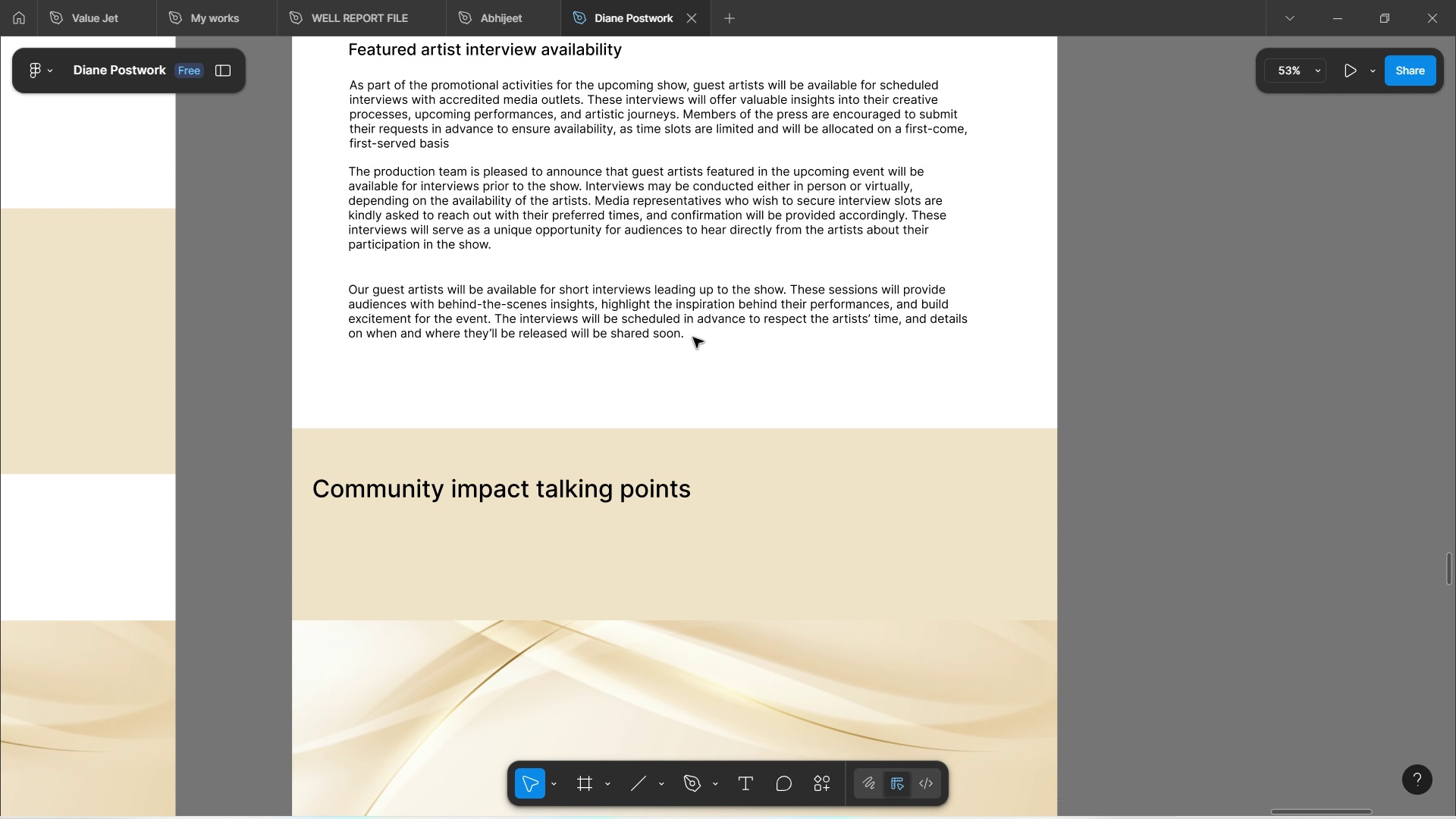 
left_click([700, 370])
 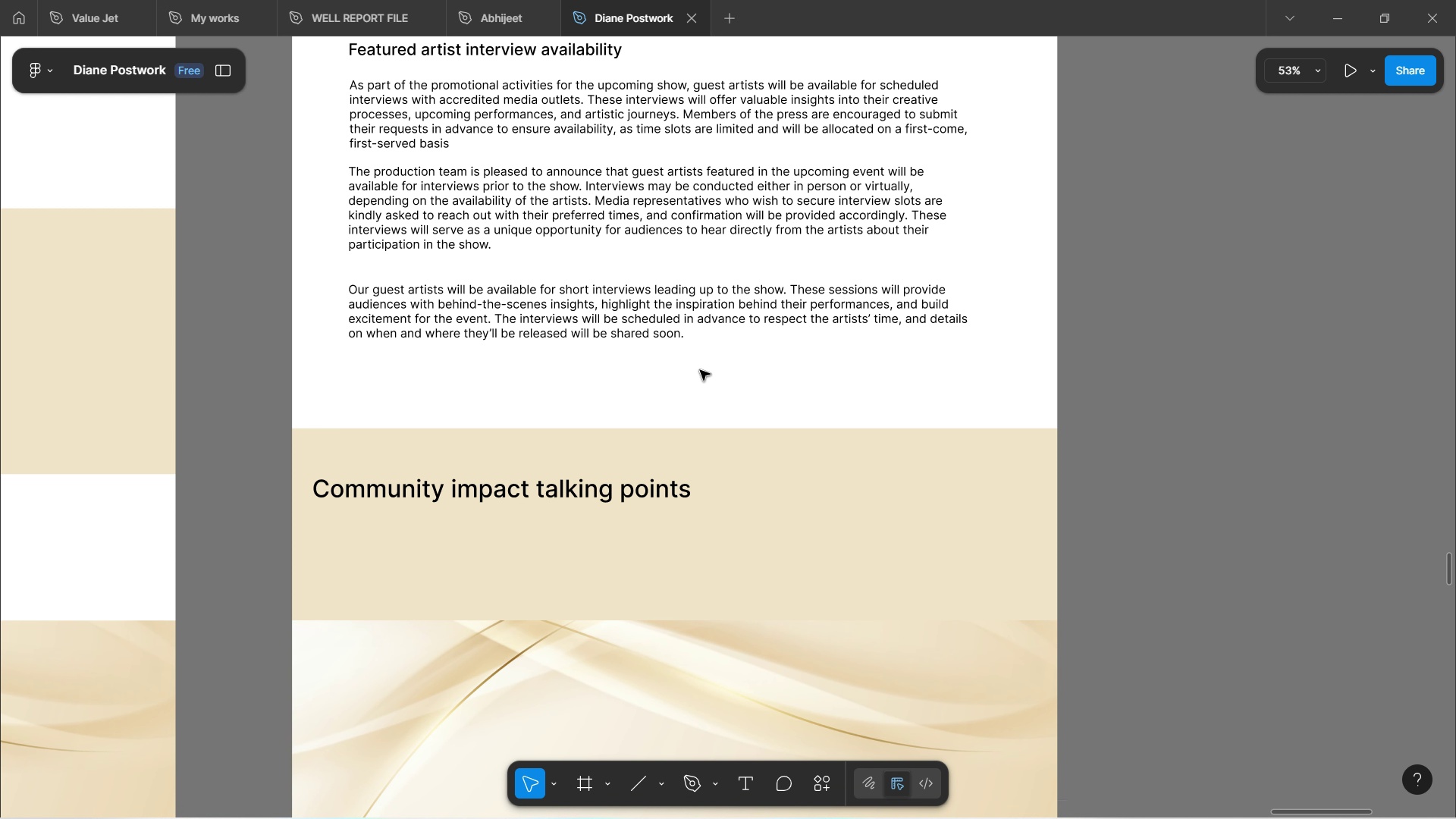 
scroll: coordinate [704, 369], scroll_direction: up, amount: 3.0
 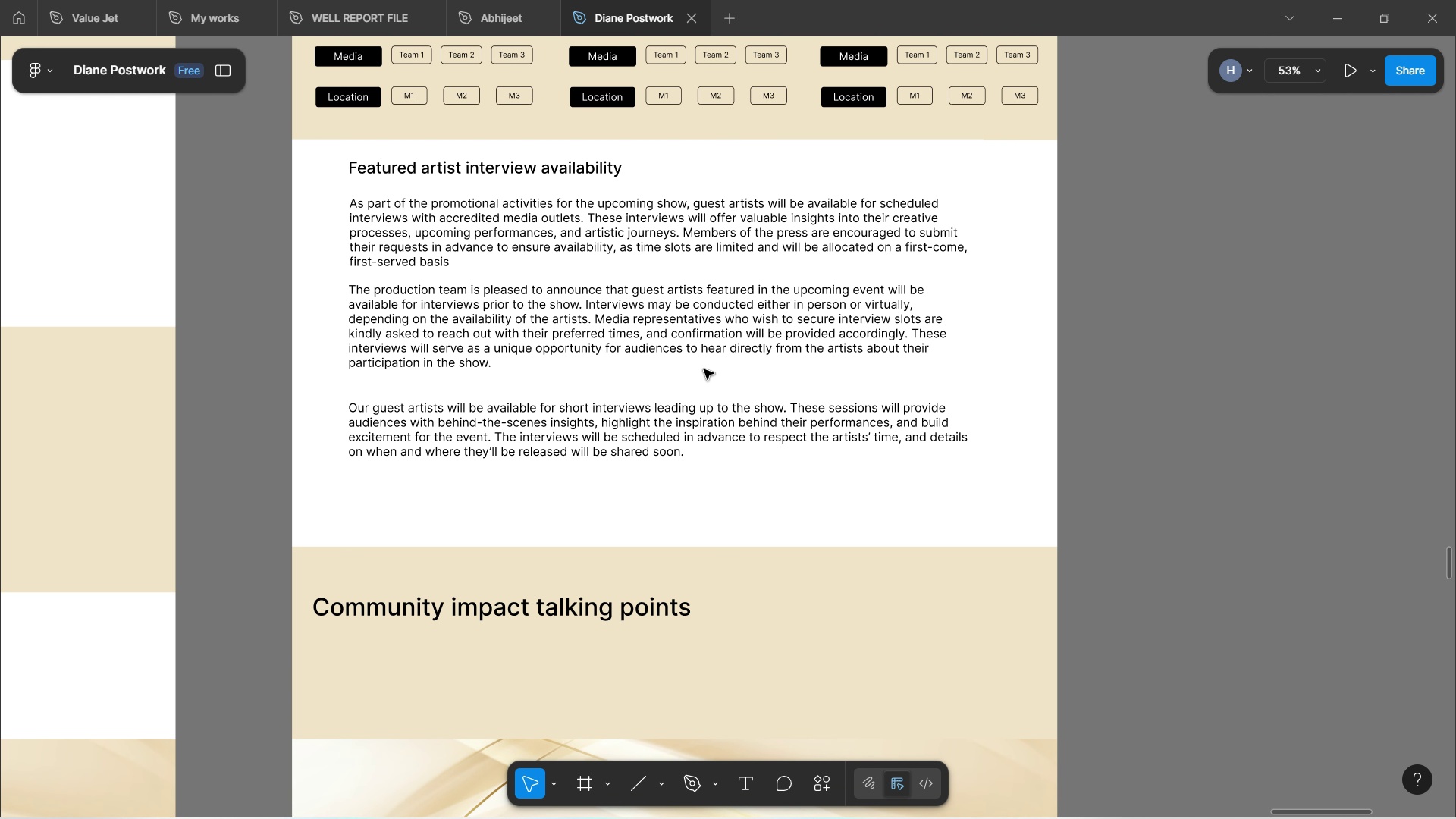 
scroll: coordinate [704, 369], scroll_direction: down, amount: 4.0
 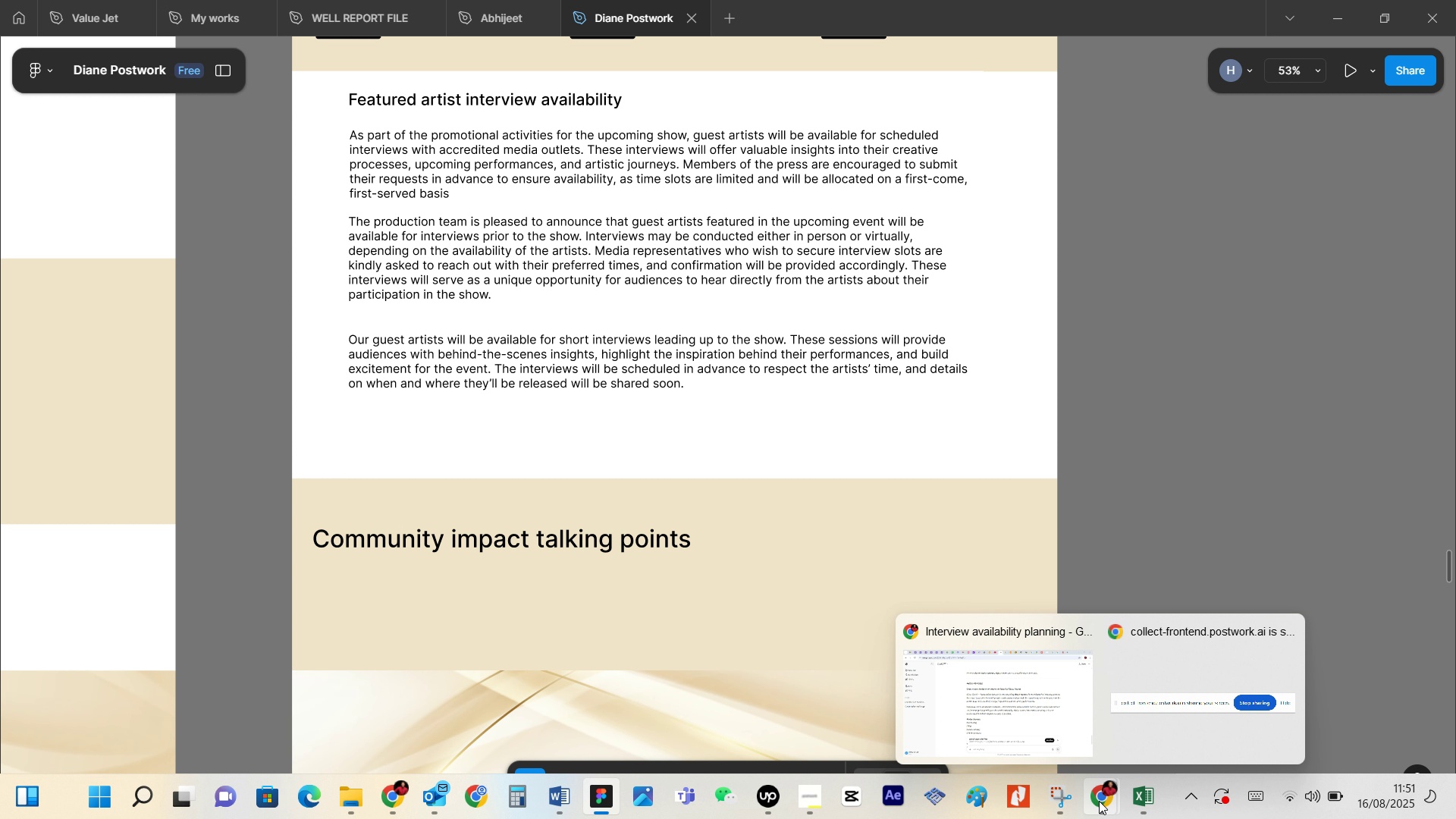 
left_click([1021, 721])
 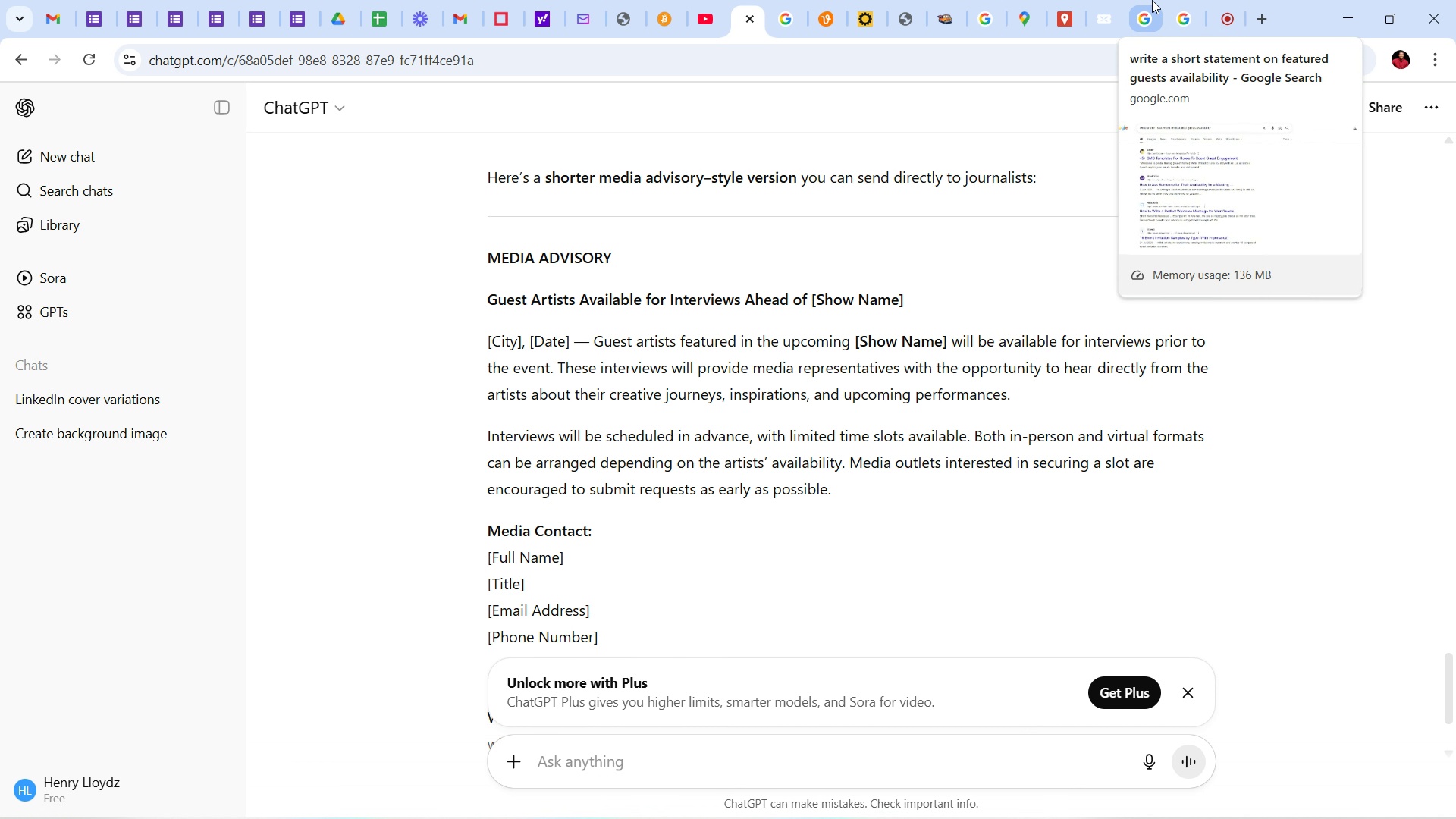 
left_click([1152, 0])
 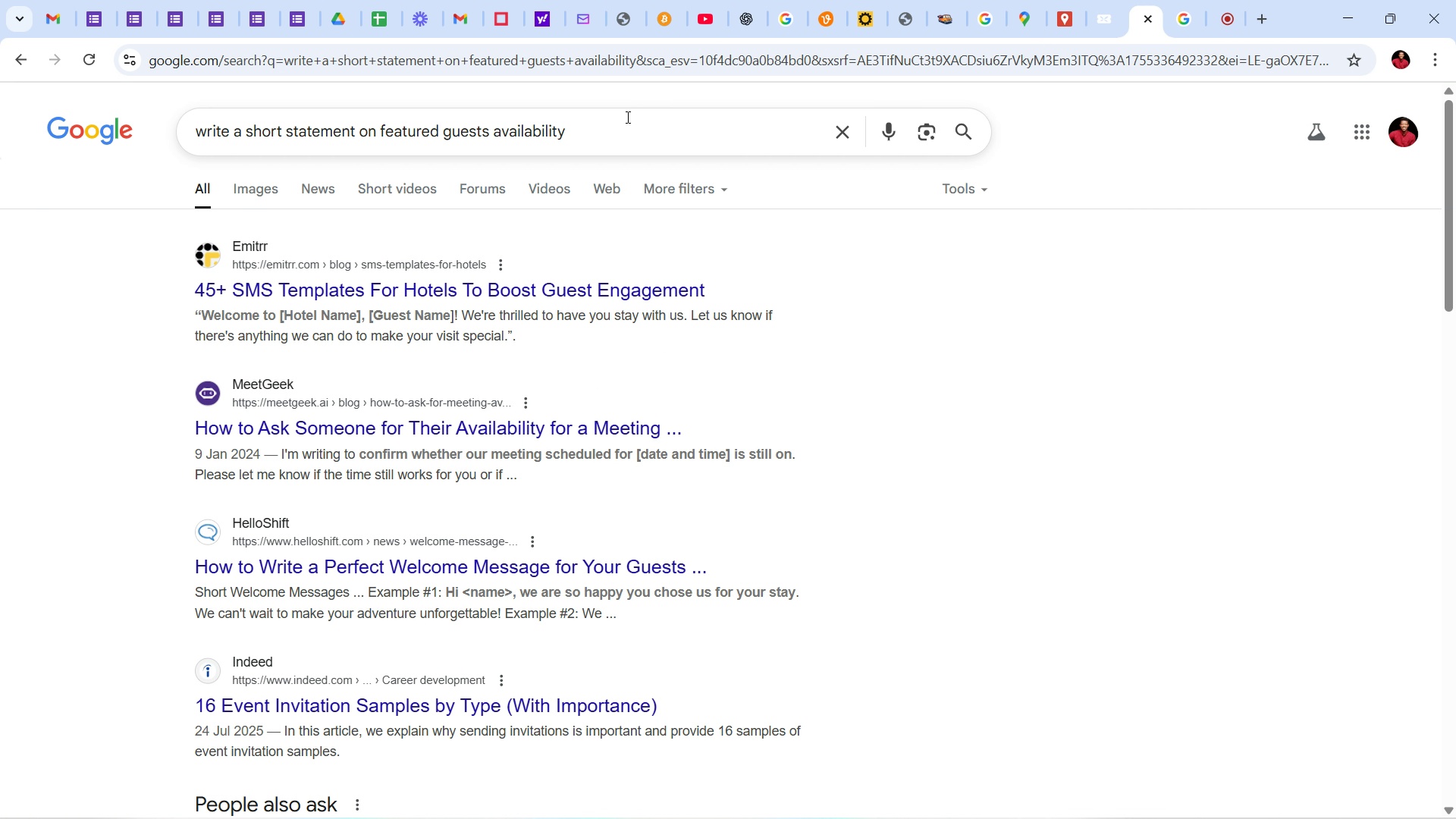 
left_click_drag(start_coordinate=[617, 125], to_coordinate=[172, 136])
 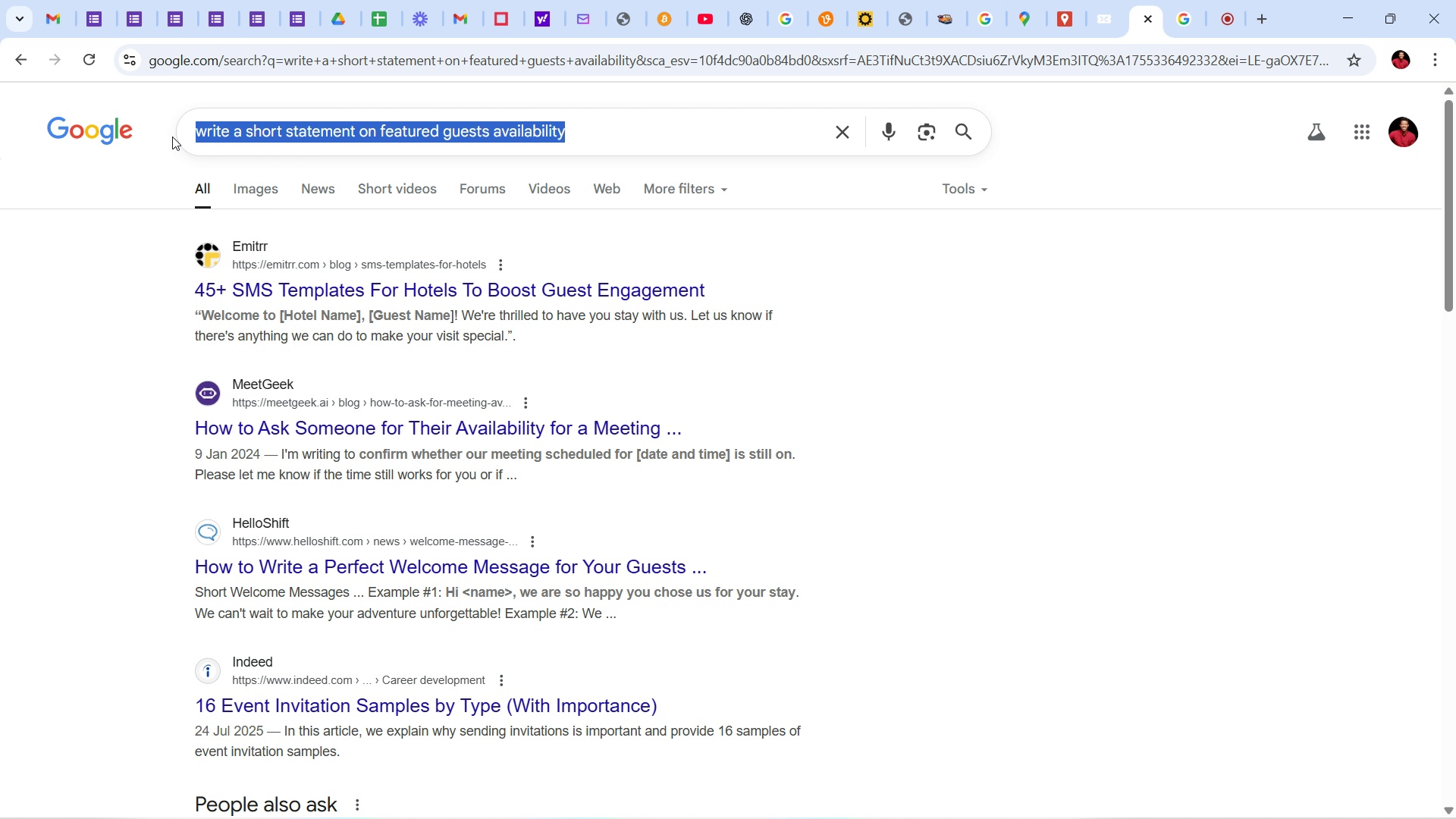 
type(community impat talking points)
 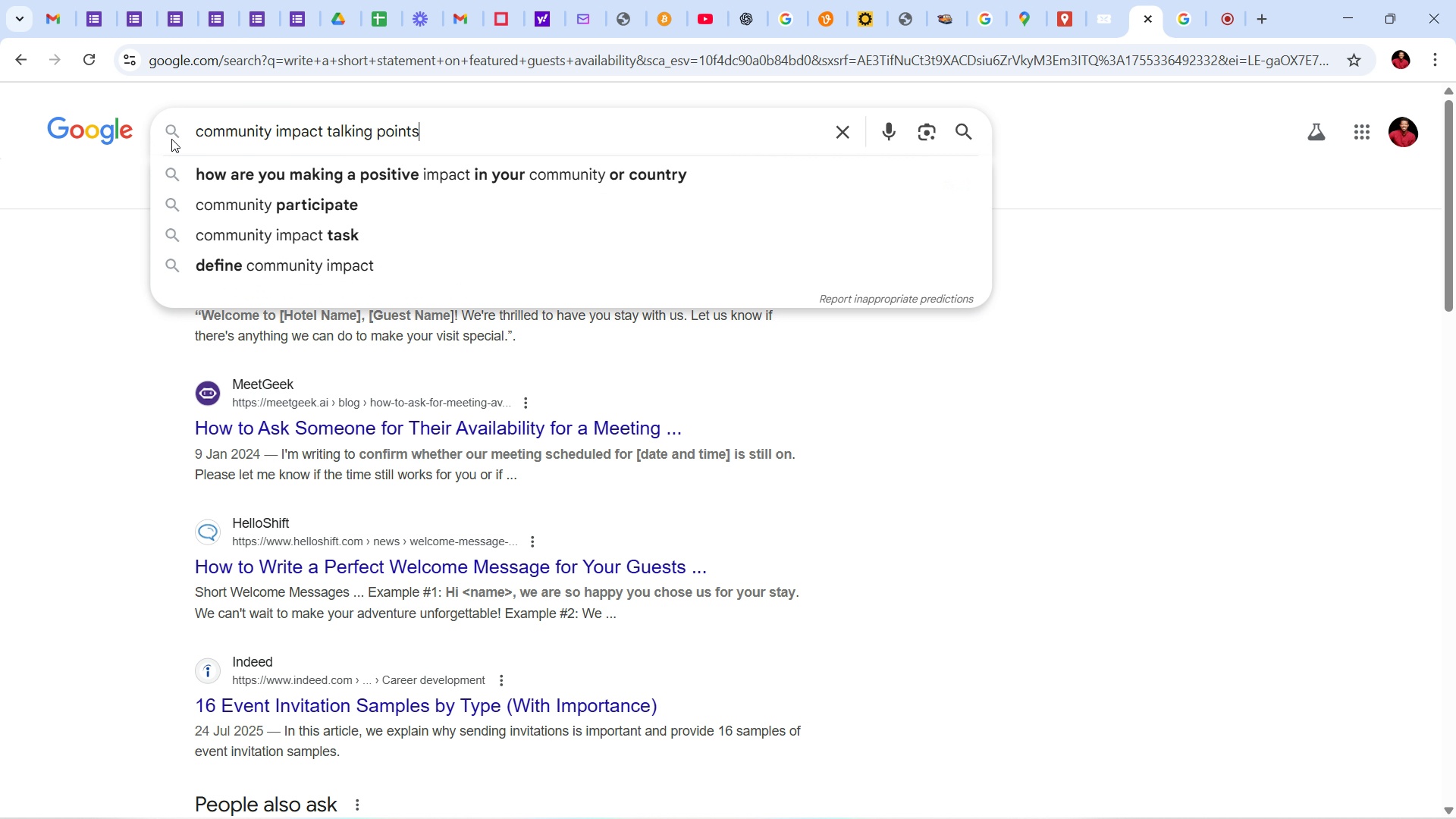 
key(Enter)
 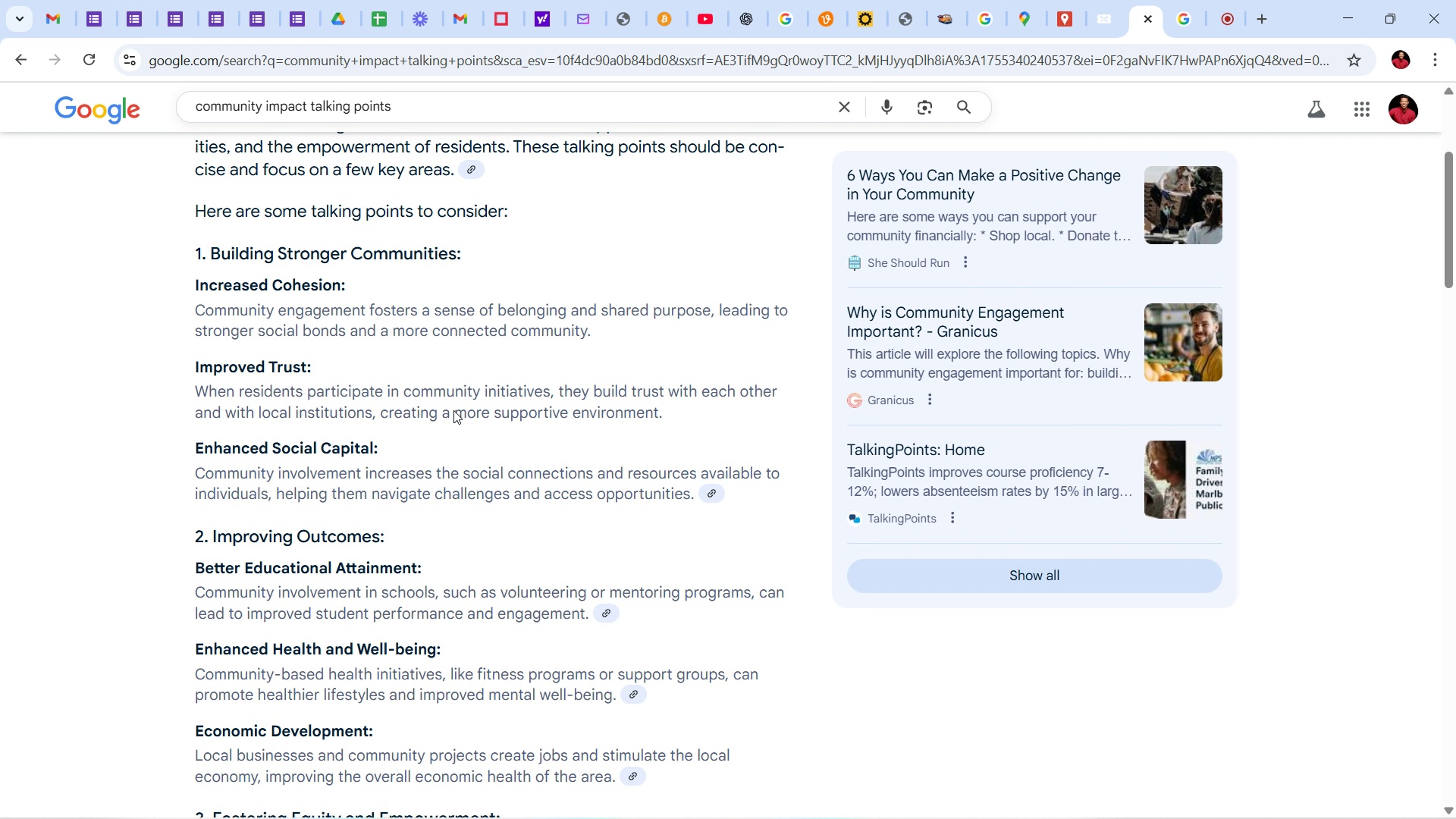 
wait(63.77)
 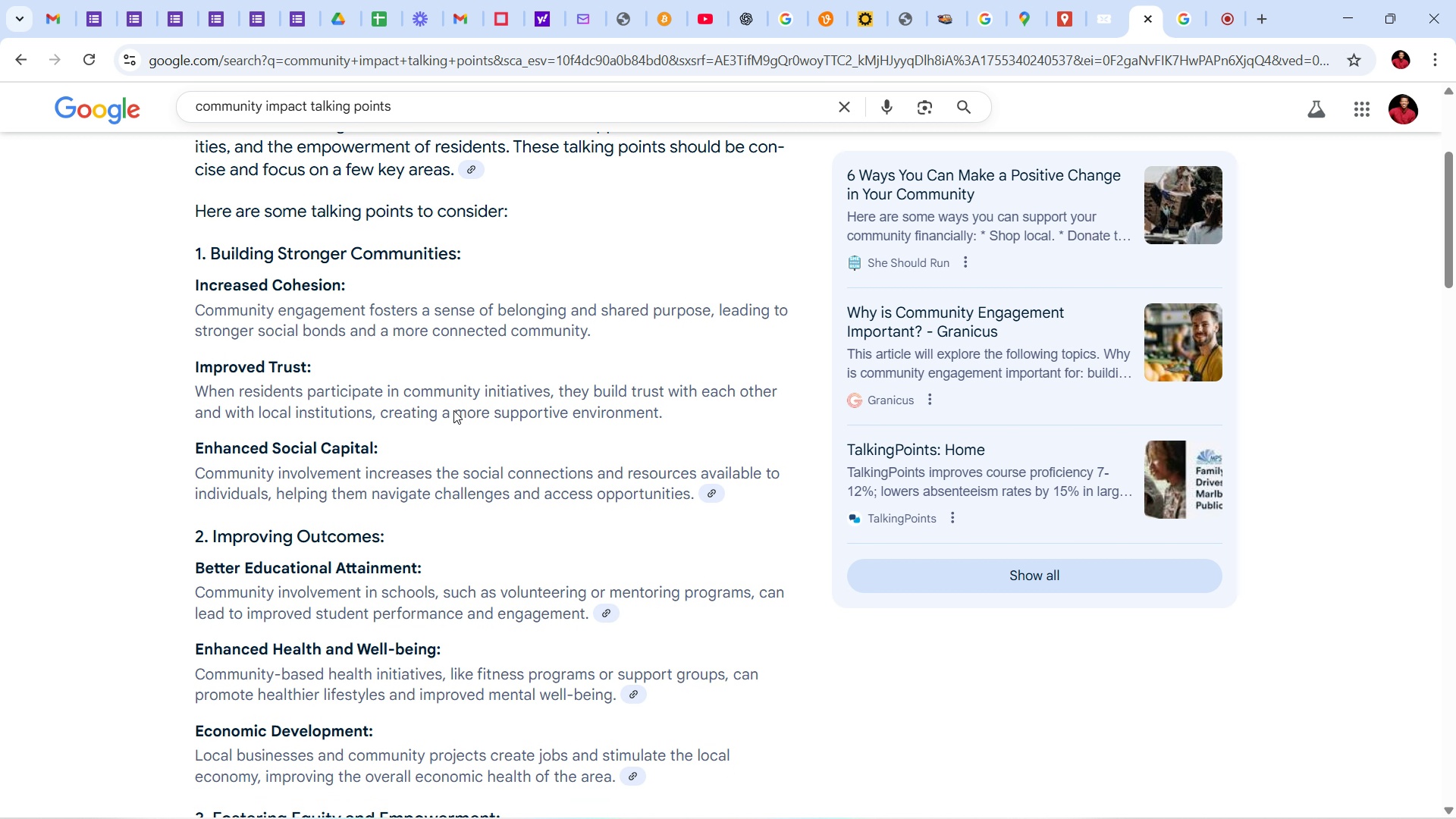 
scroll: coordinate [776, 363], scroll_direction: down, amount: 4.0
 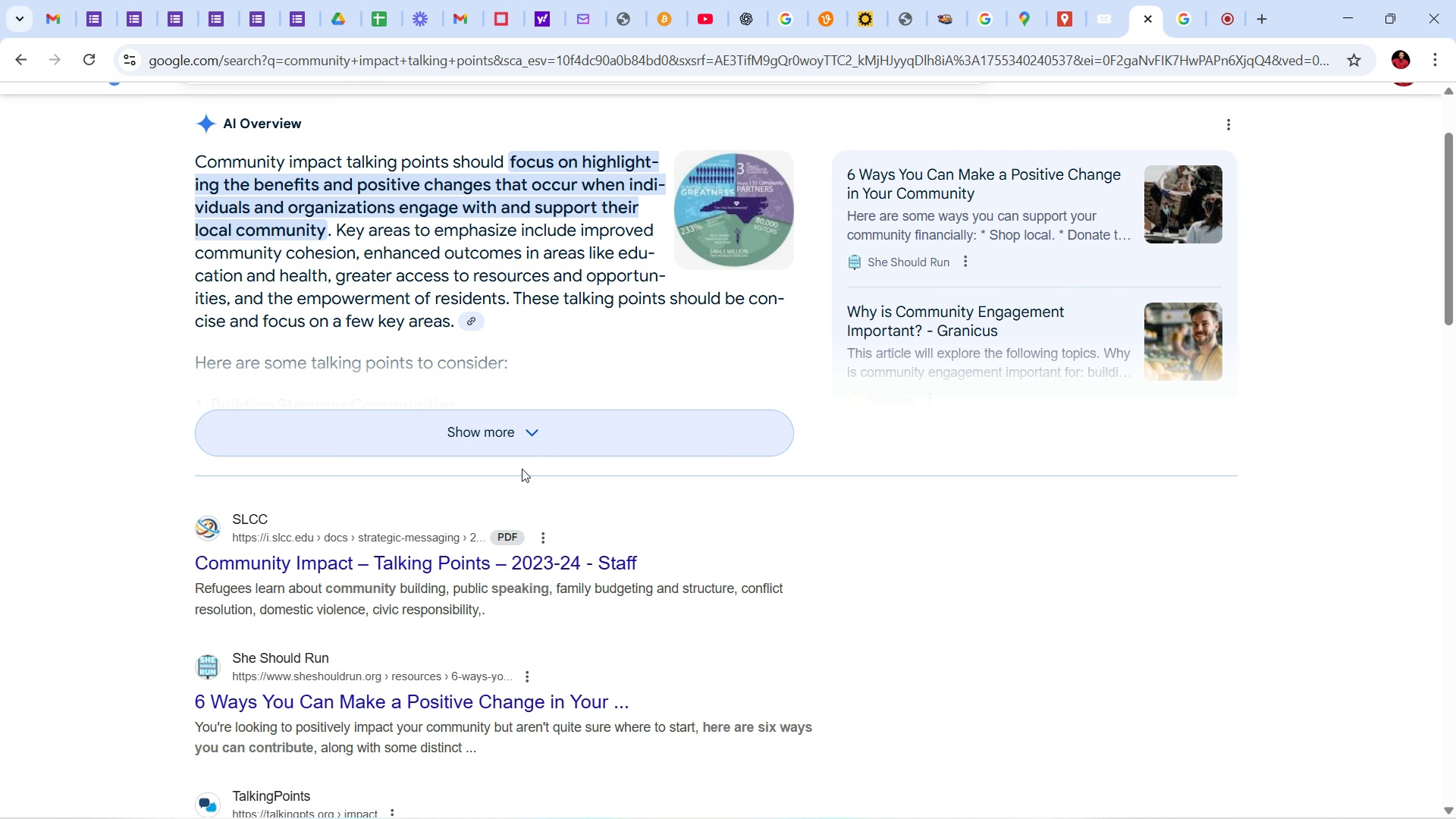 
wait(10.69)
 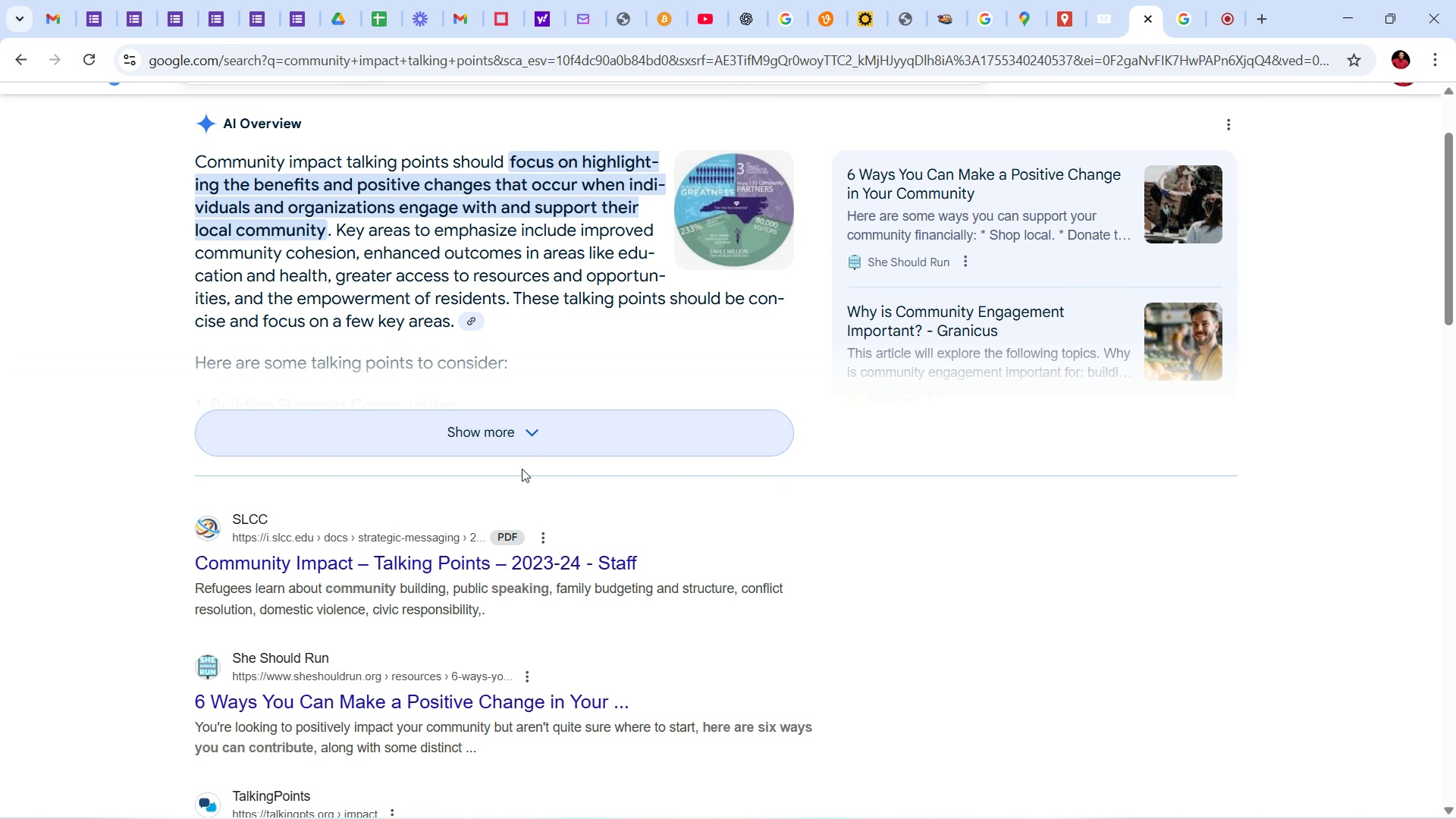 
left_click([534, 444])
 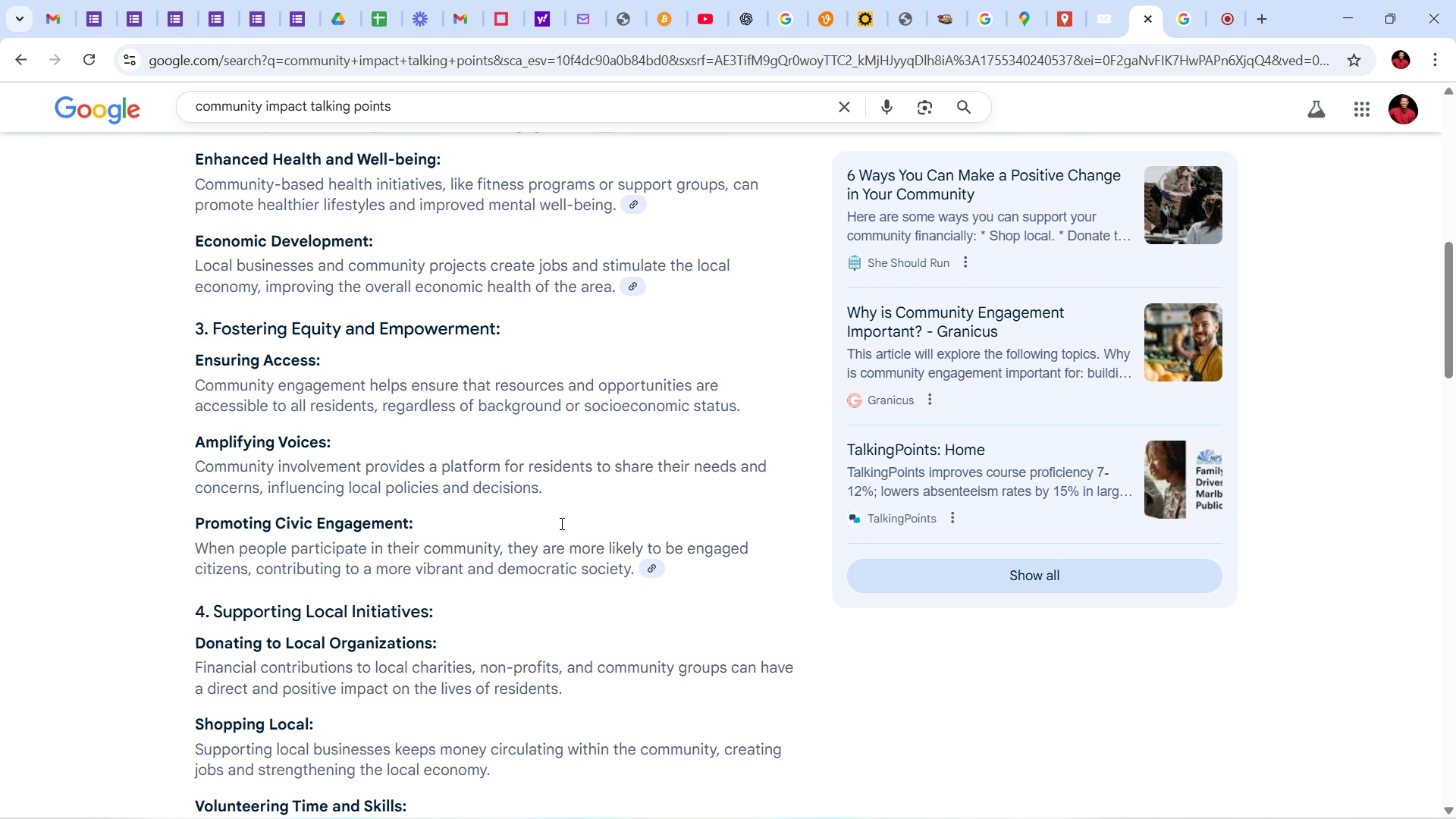 
wait(10.46)
 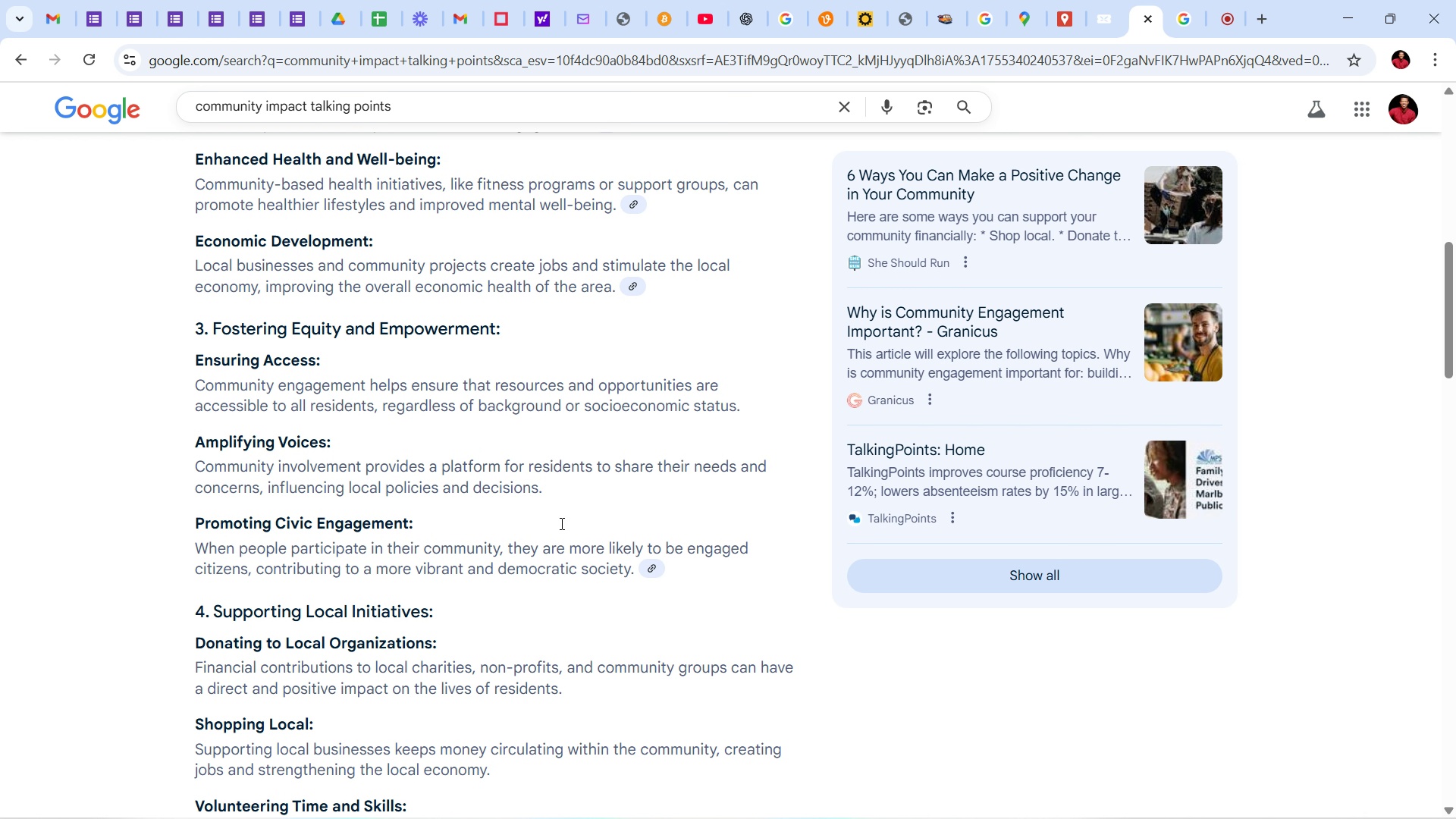 
scroll: coordinate [555, 526], scroll_direction: down, amount: 22.0
 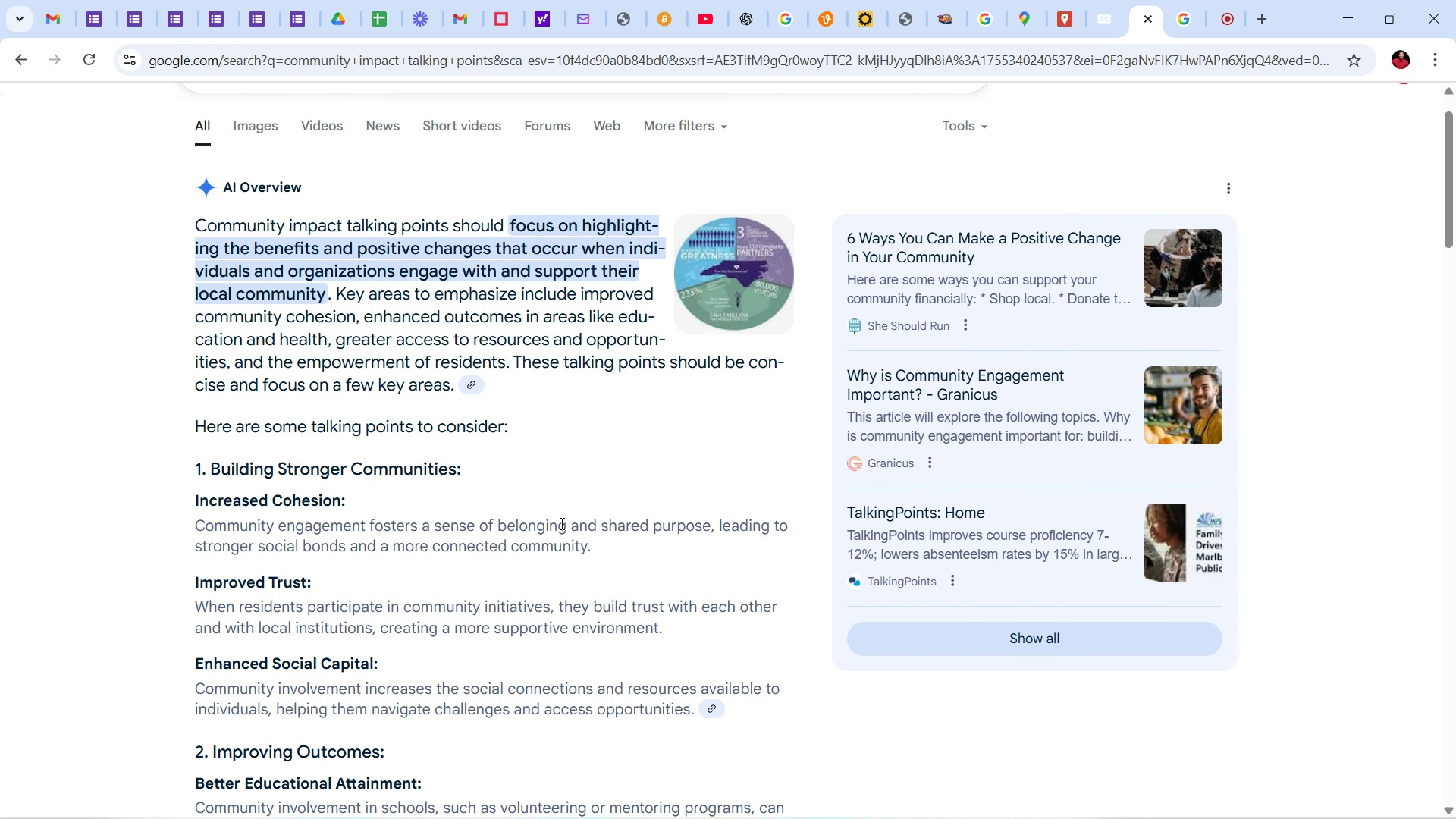 
wait(6.38)
 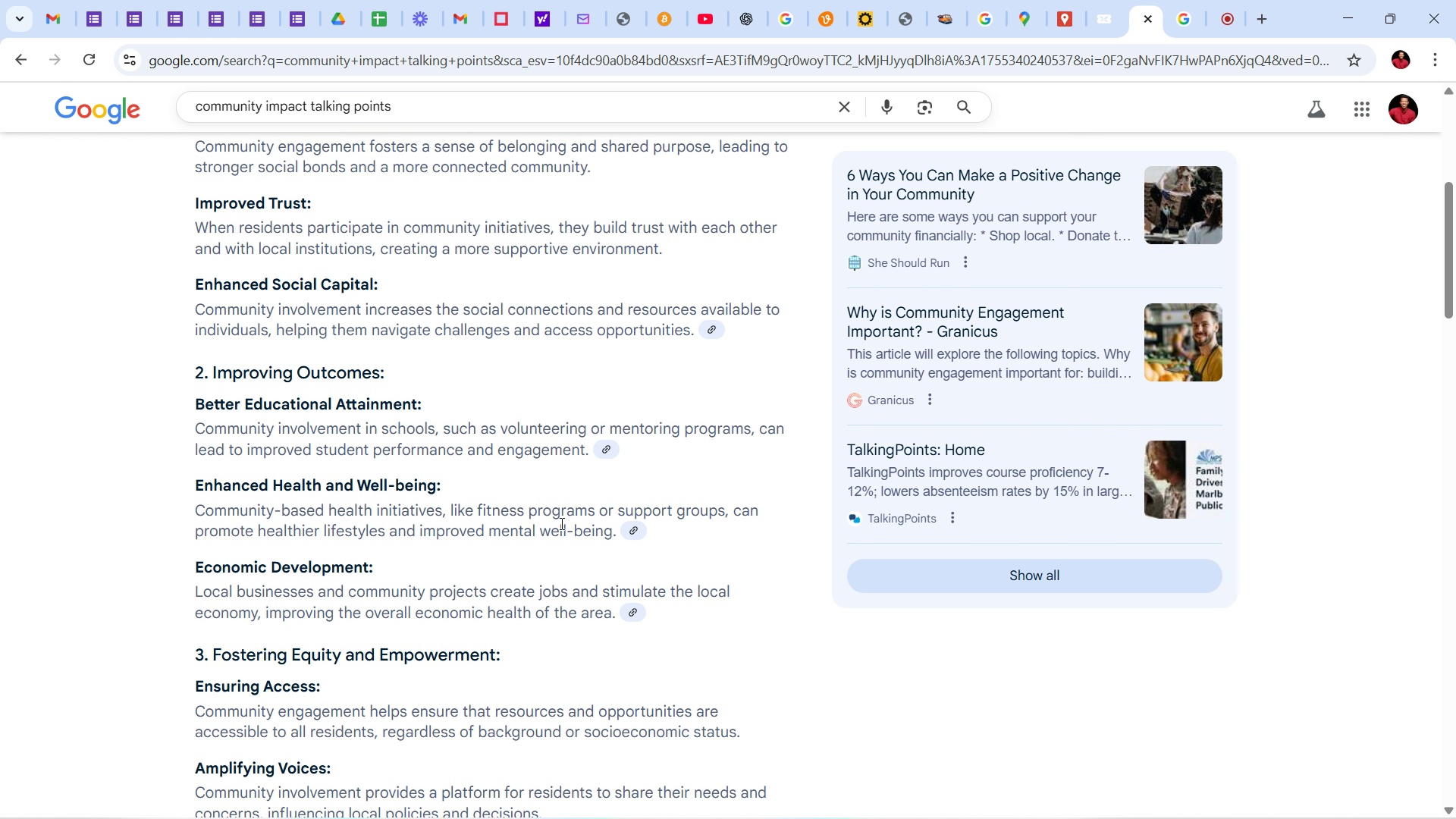 
scroll: coordinate [560, 523], scroll_direction: up, amount: 24.0
 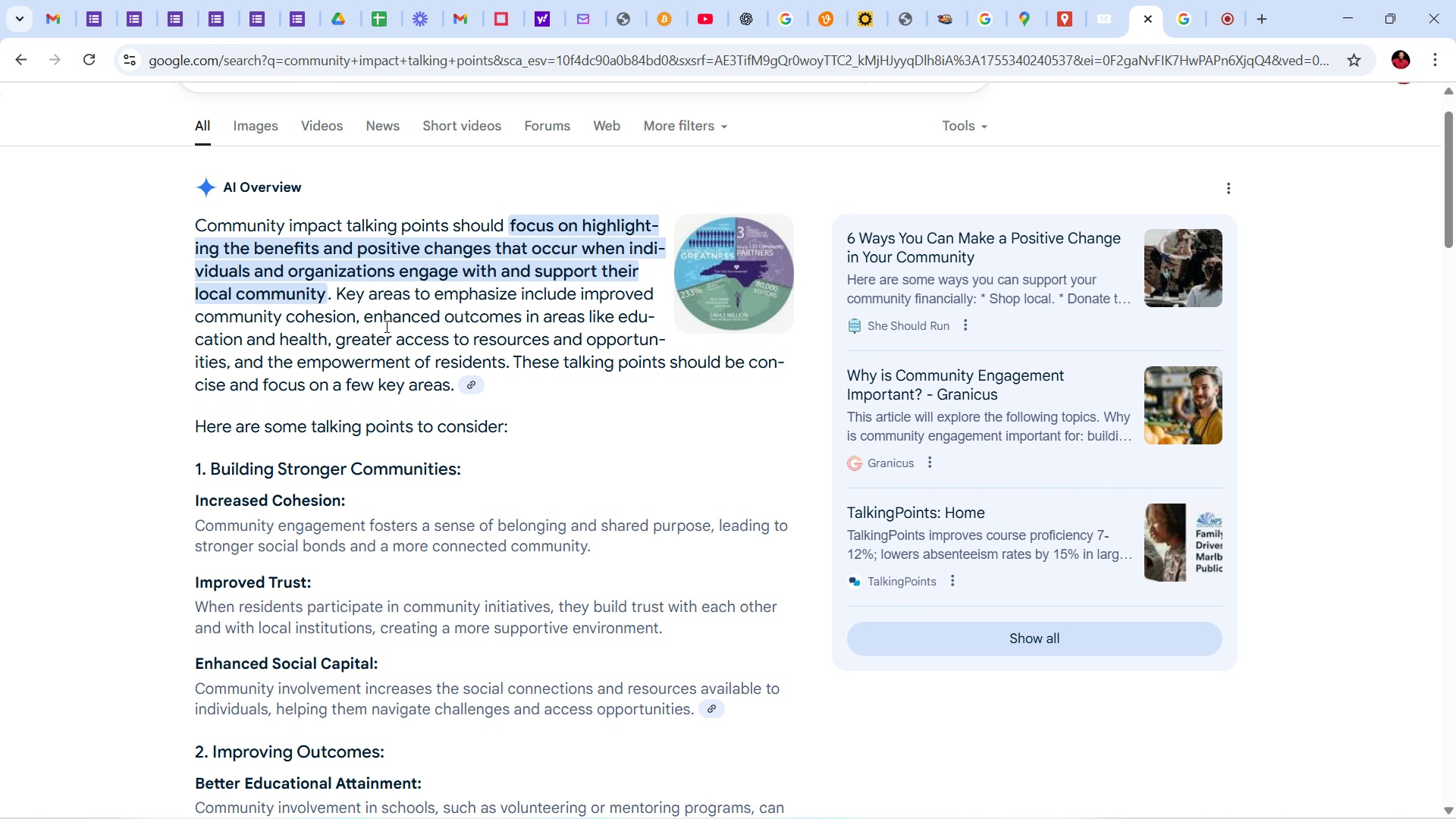 
wait(68.47)
 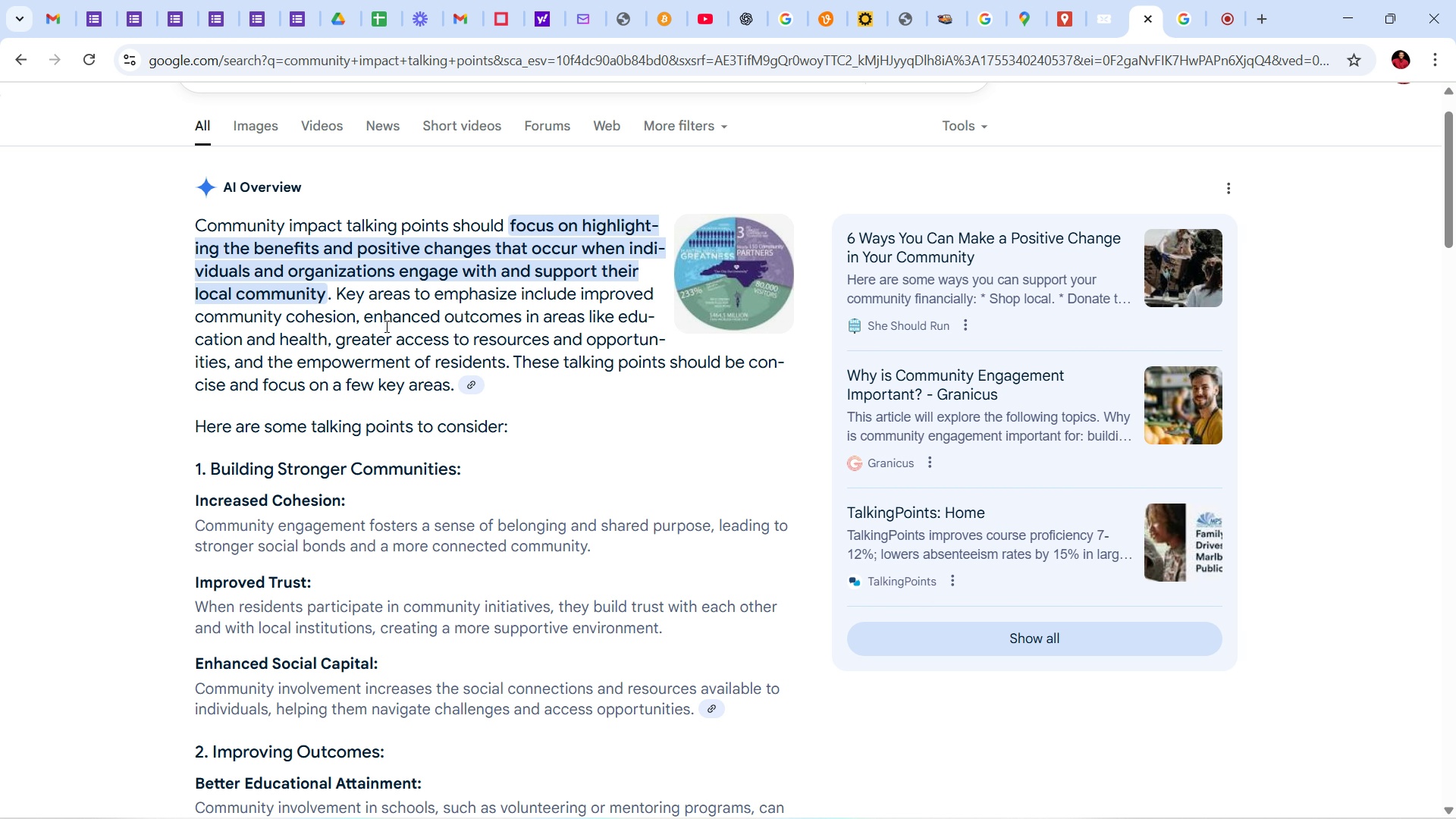 
scroll: coordinate [453, 410], scroll_direction: down, amount: 7.0
 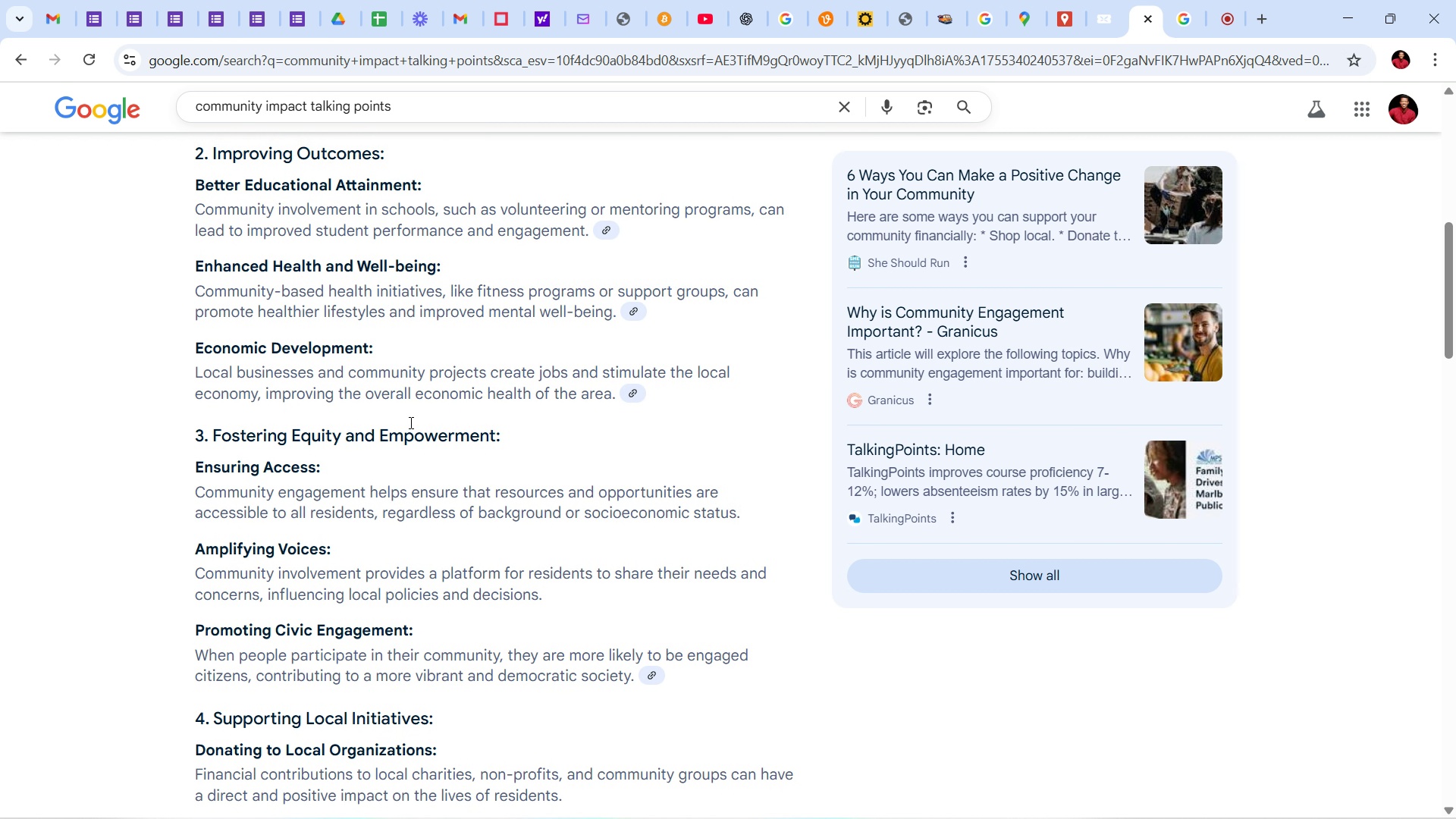 
wait(33.9)
 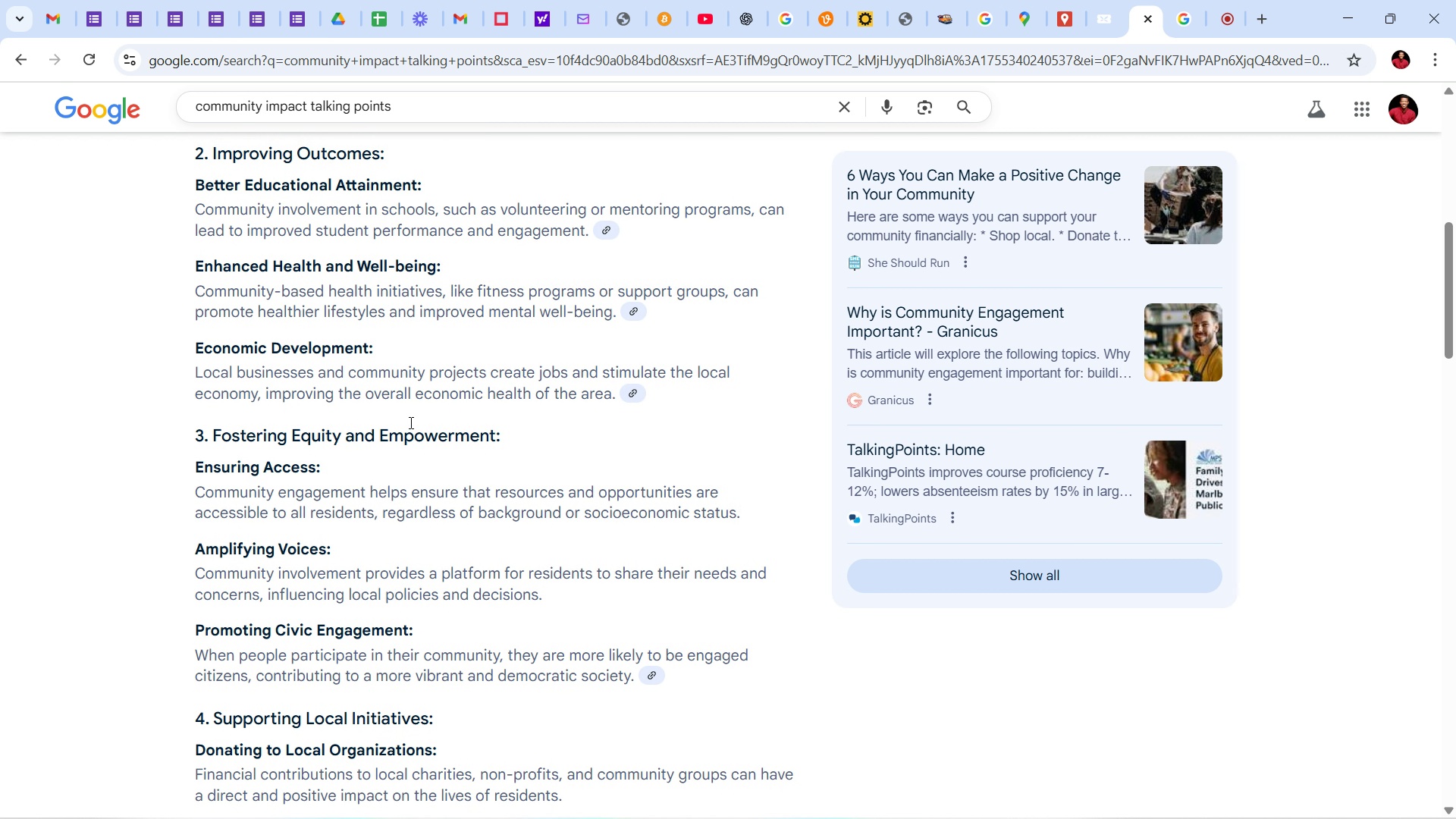 
scroll: coordinate [530, 387], scroll_direction: down, amount: 28.0
 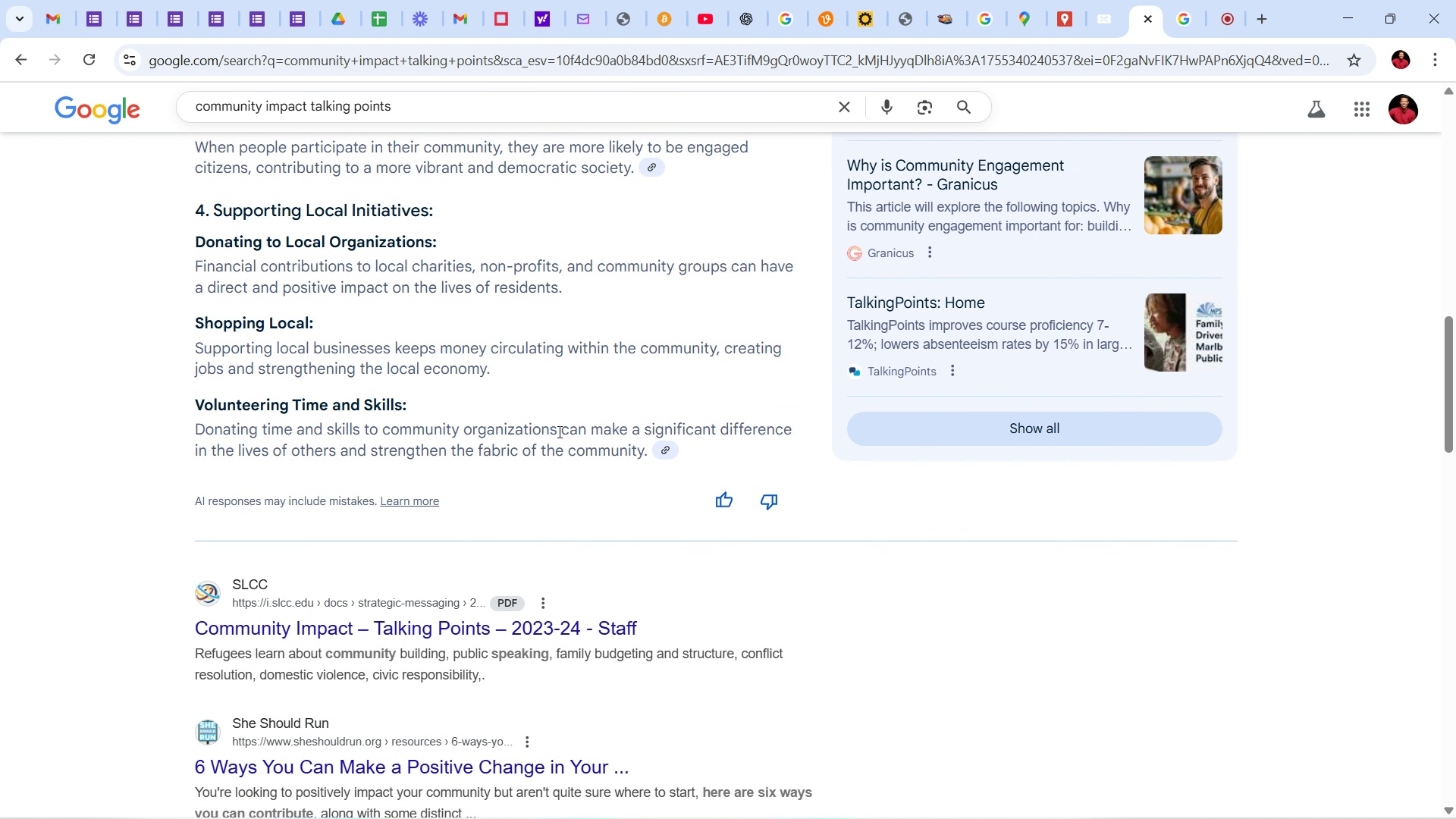 
scroll: coordinate [407, 424], scroll_direction: up, amount: 35.0
 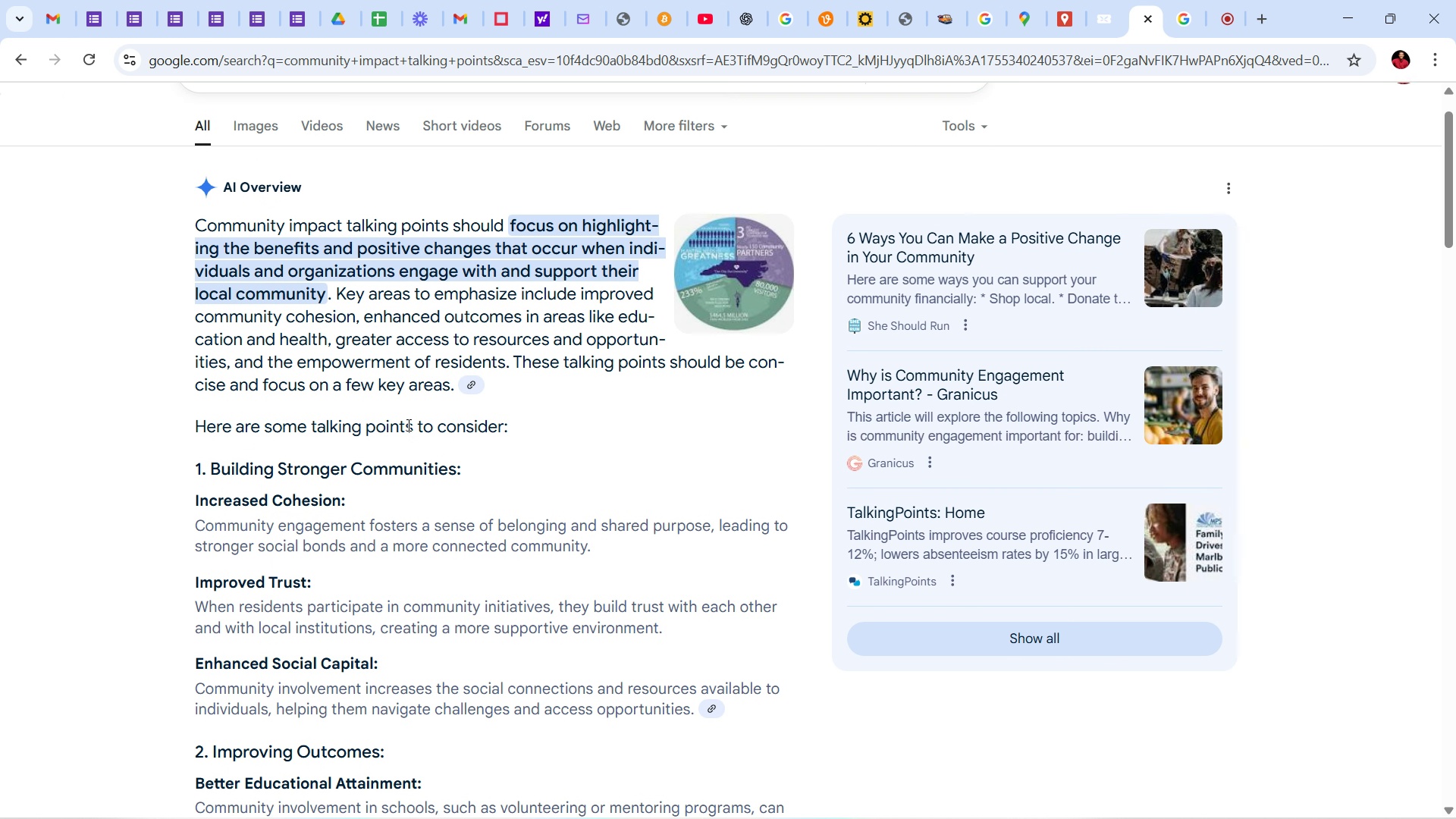 
scroll: coordinate [428, 388], scroll_direction: down, amount: 38.0
 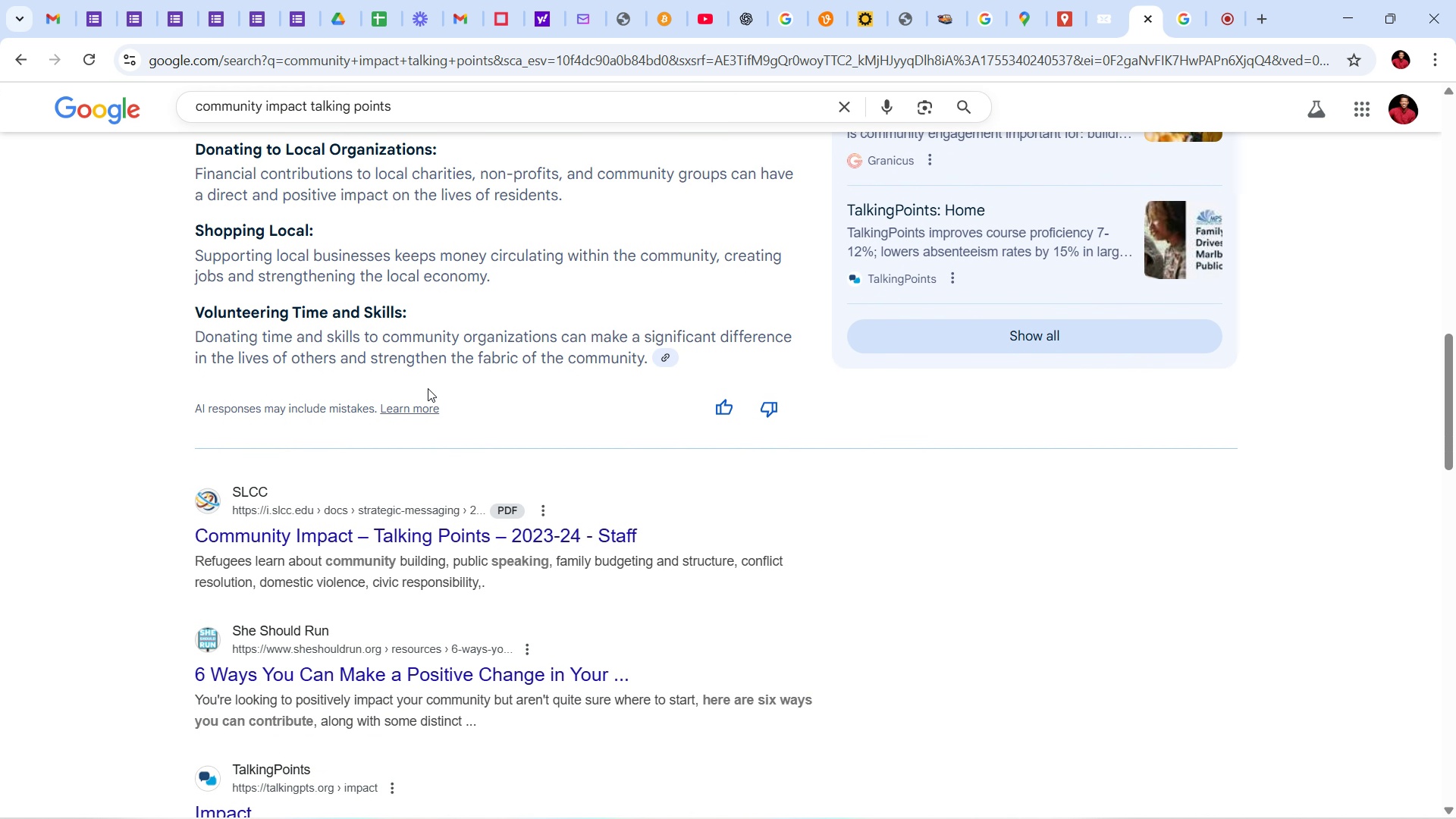 
scroll: coordinate [428, 388], scroll_direction: up, amount: 4.0
 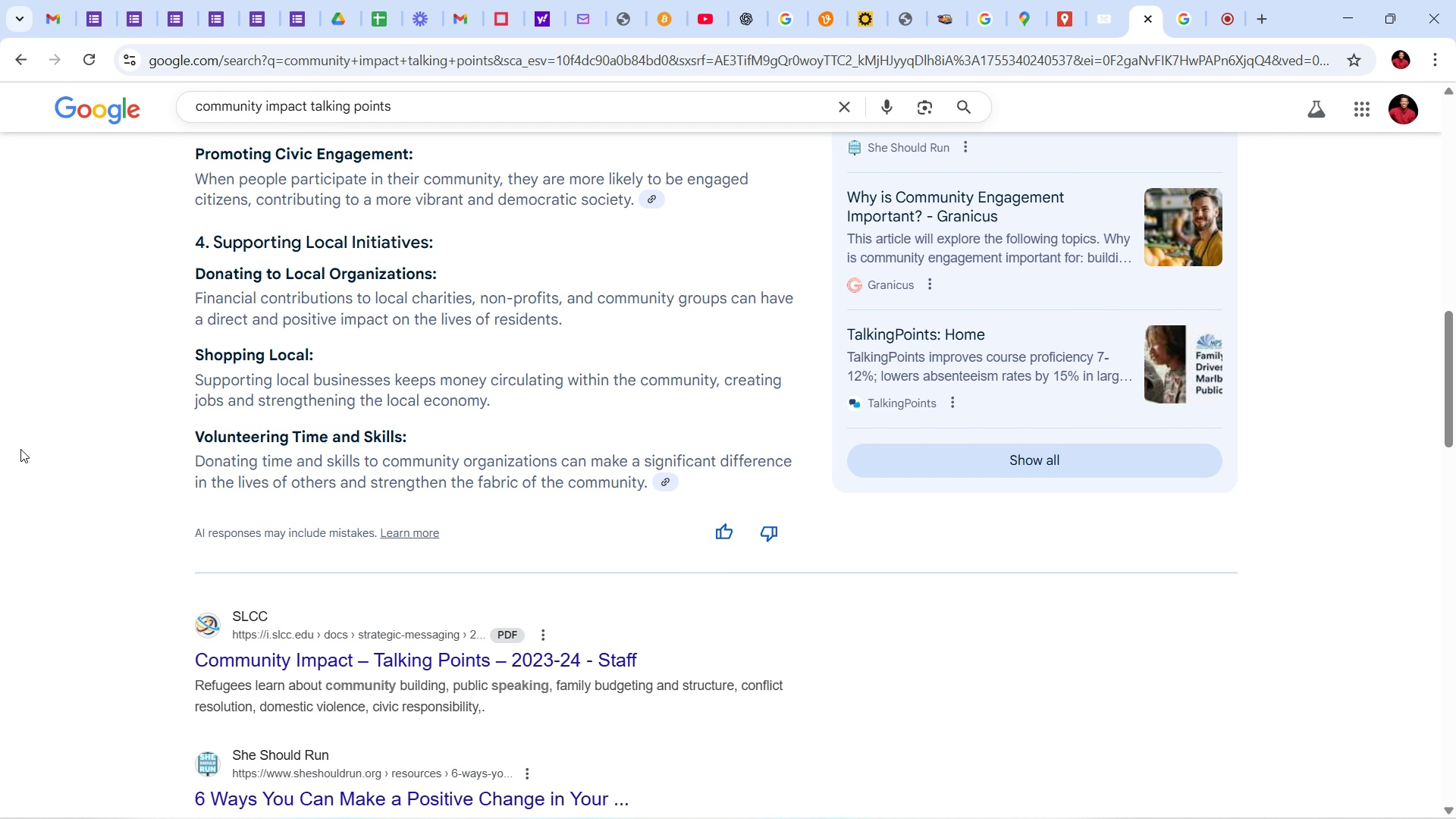 
wait(8.05)
 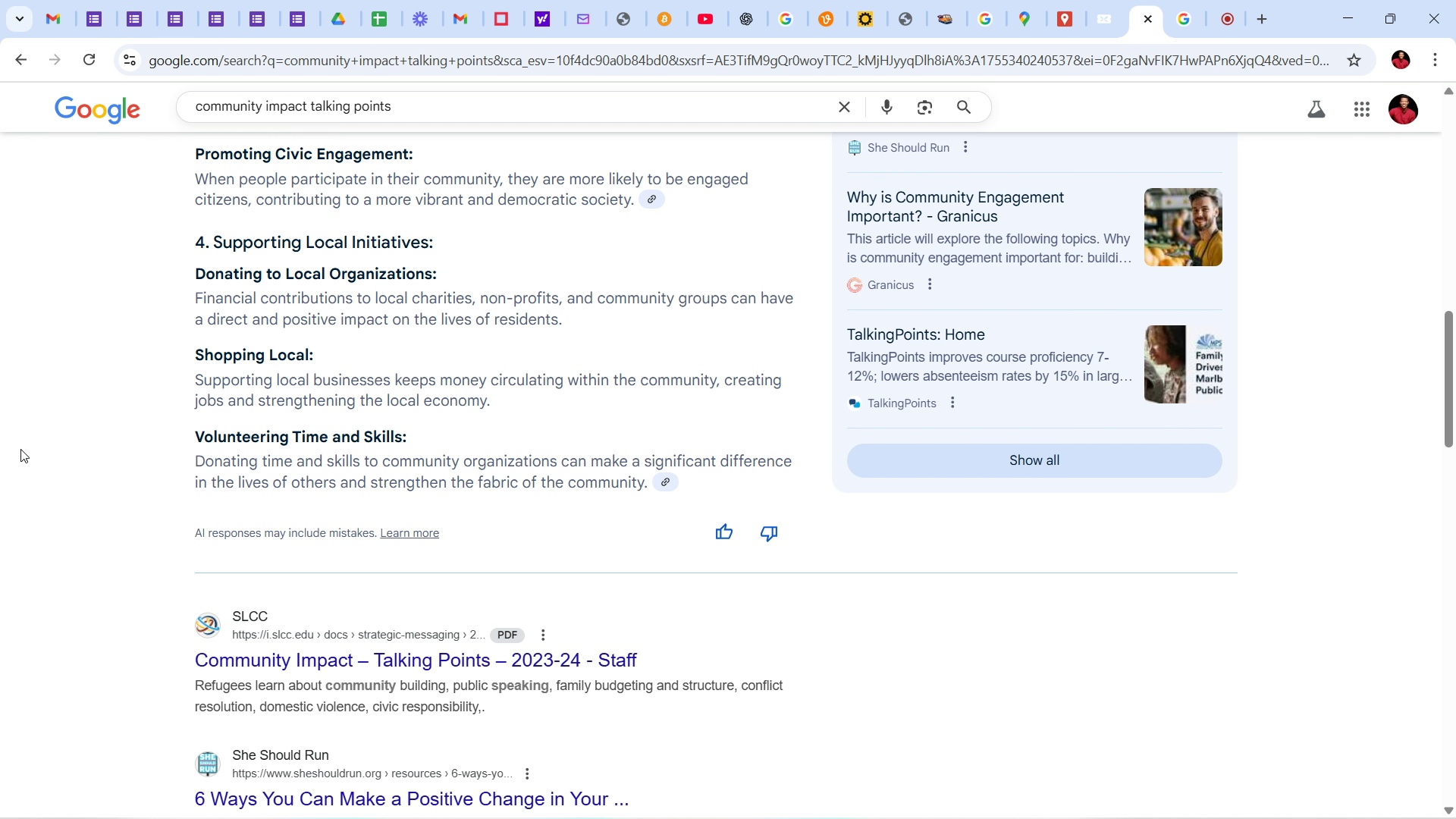 
scroll: coordinate [426, 468], scroll_direction: up, amount: 37.0
 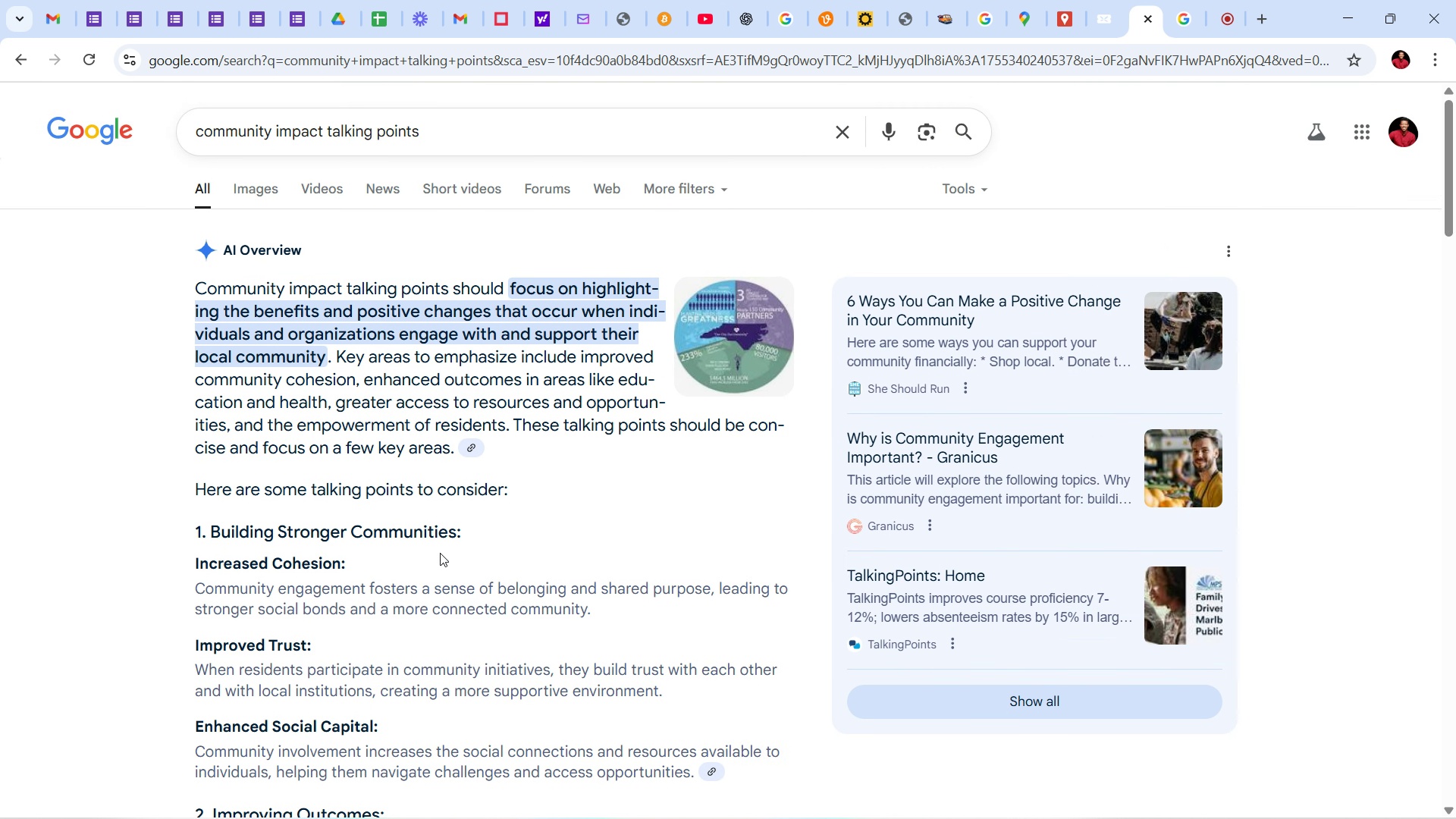 
wait(9.46)
 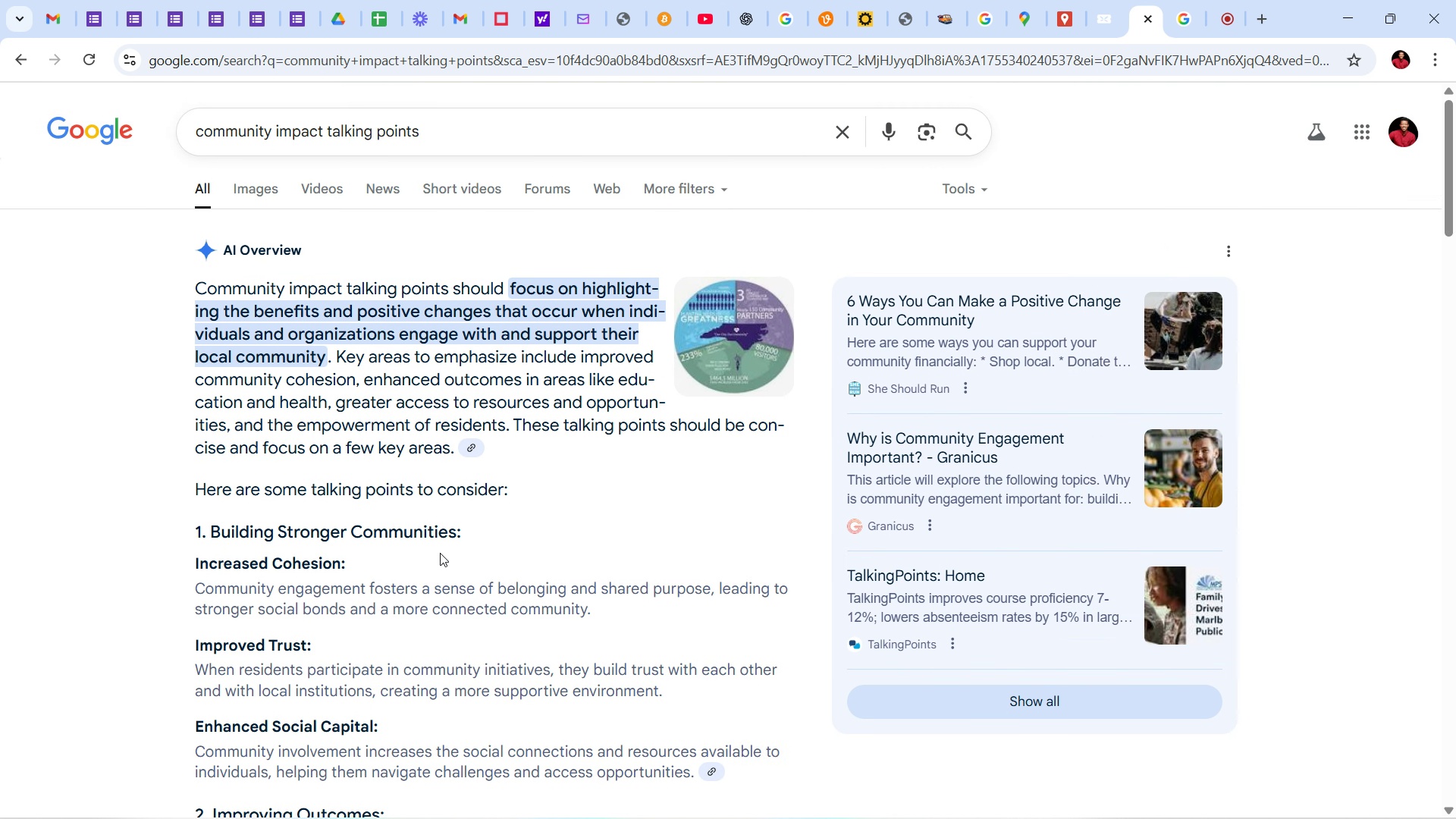 
left_click([282, 726])
 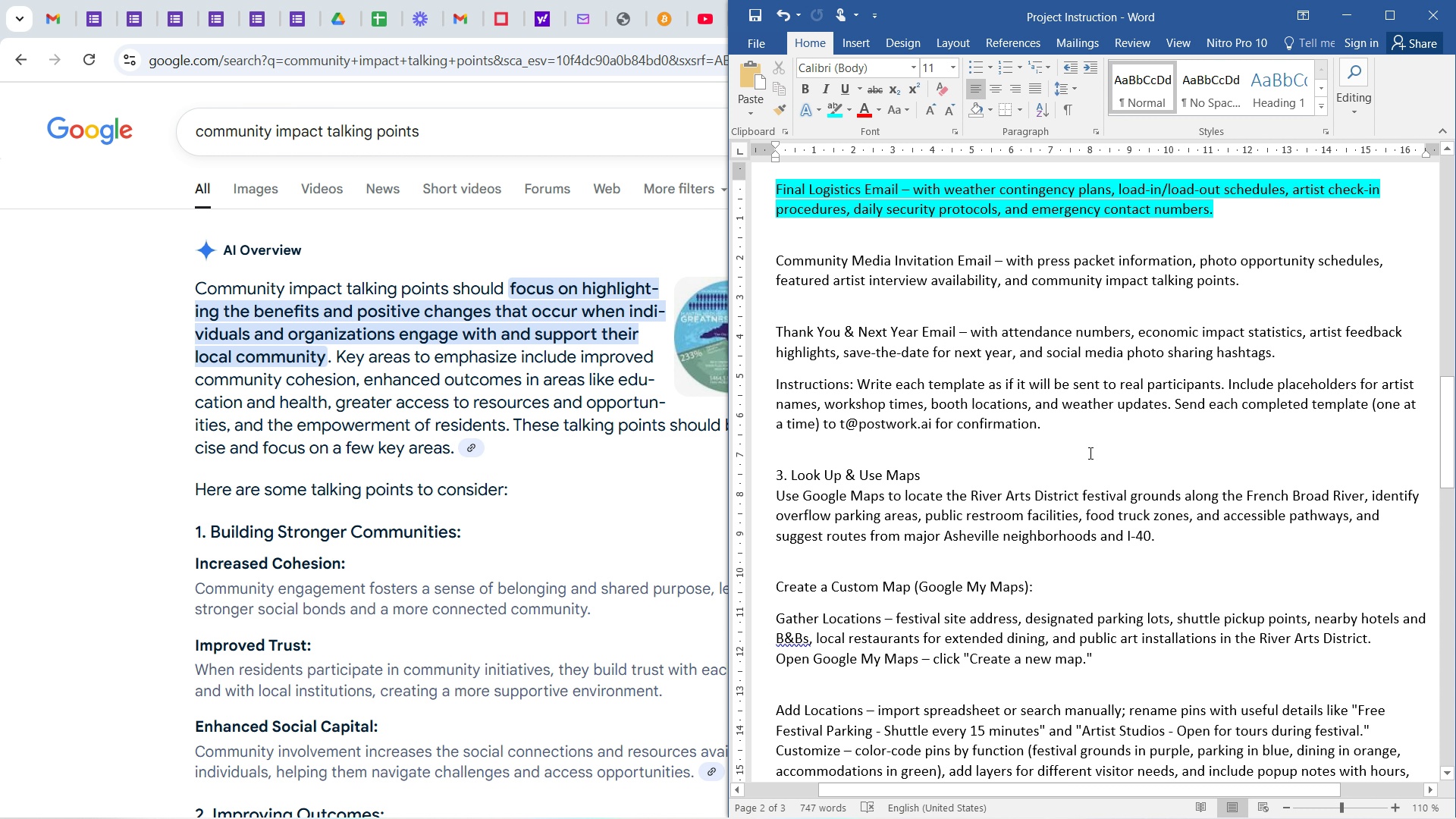 
wait(53.29)
 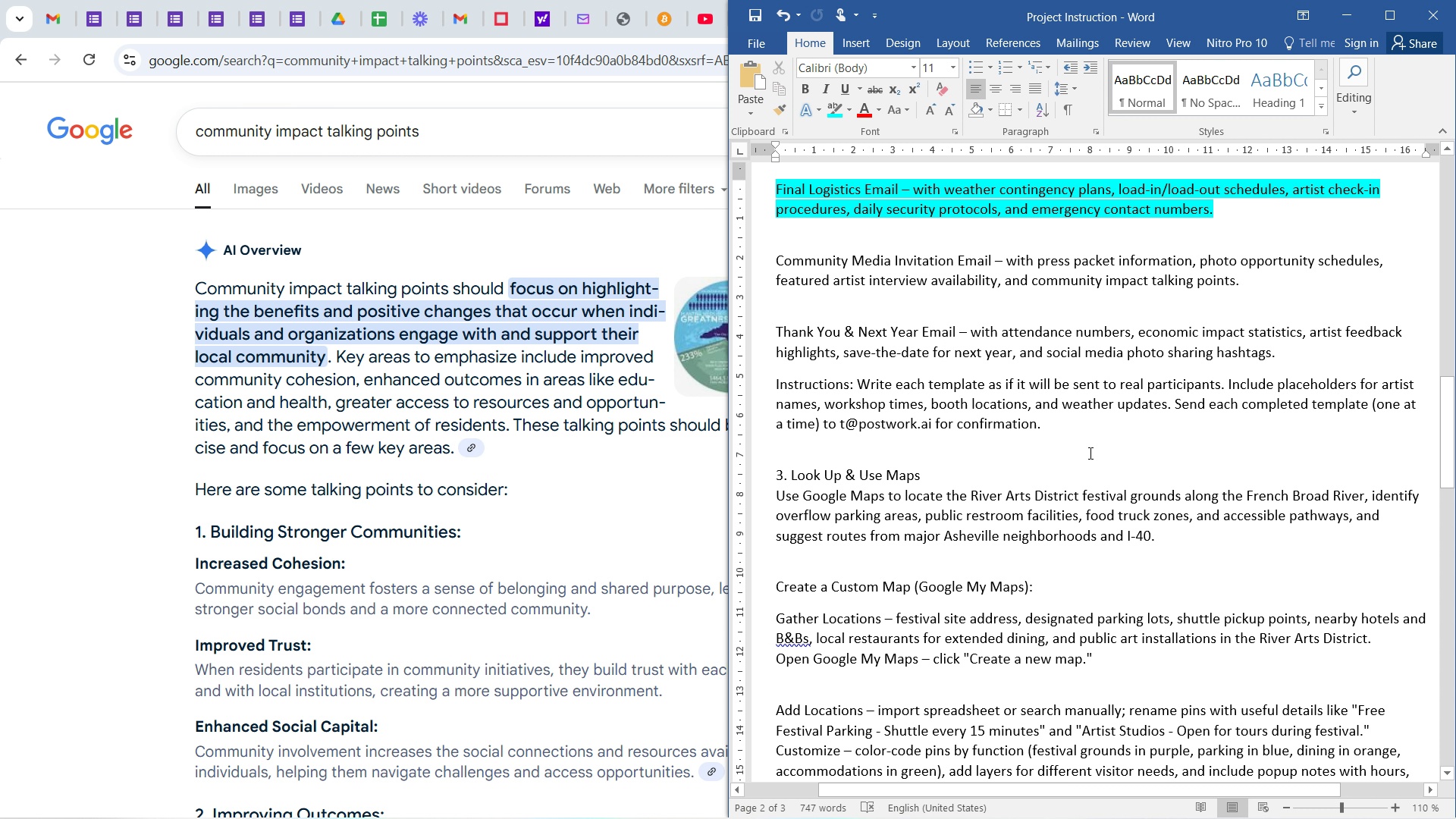 
scroll: coordinate [1049, 362], scroll_direction: up, amount: 2.0
 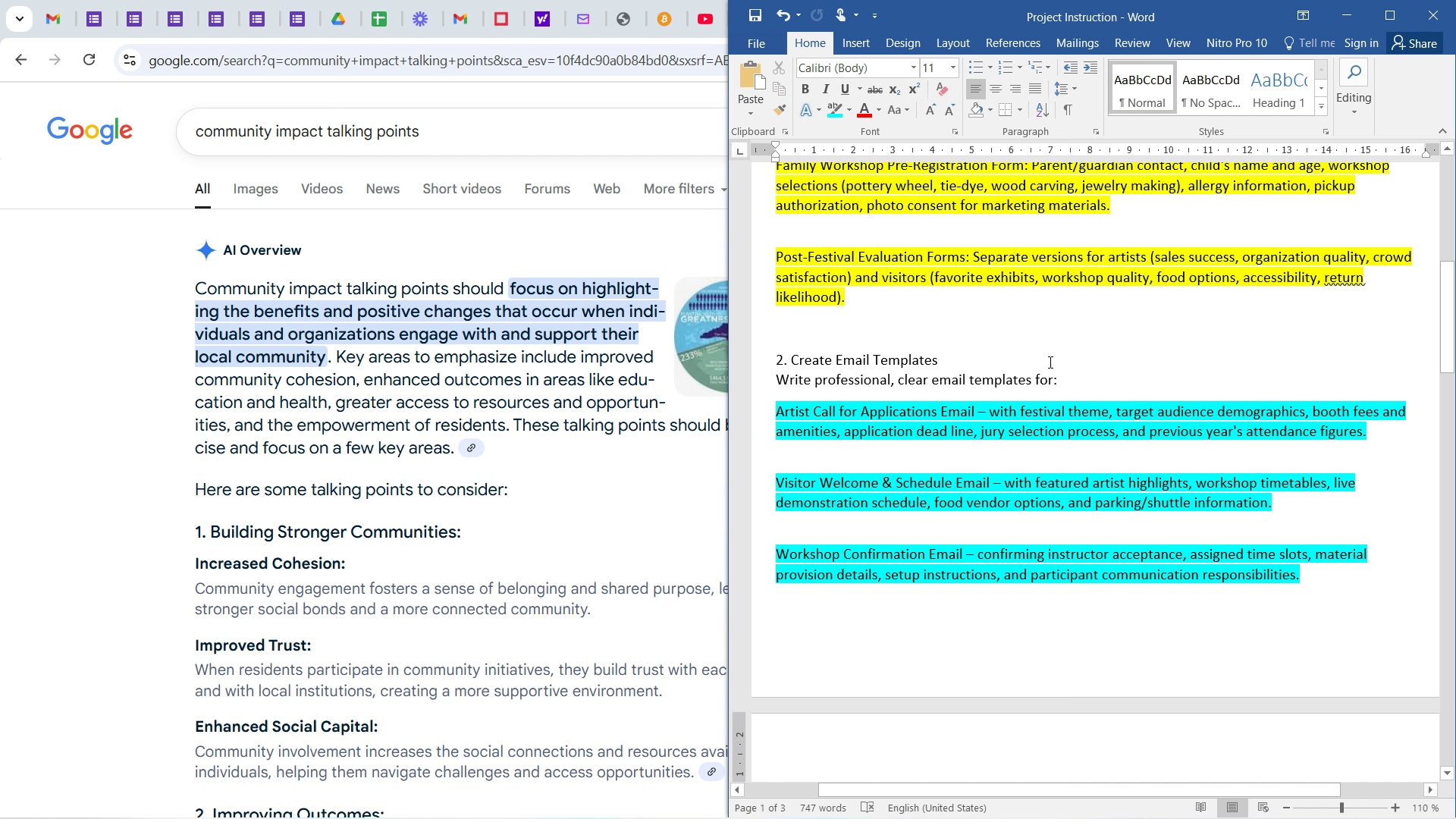 
scroll: coordinate [1049, 362], scroll_direction: down, amount: 37.0
 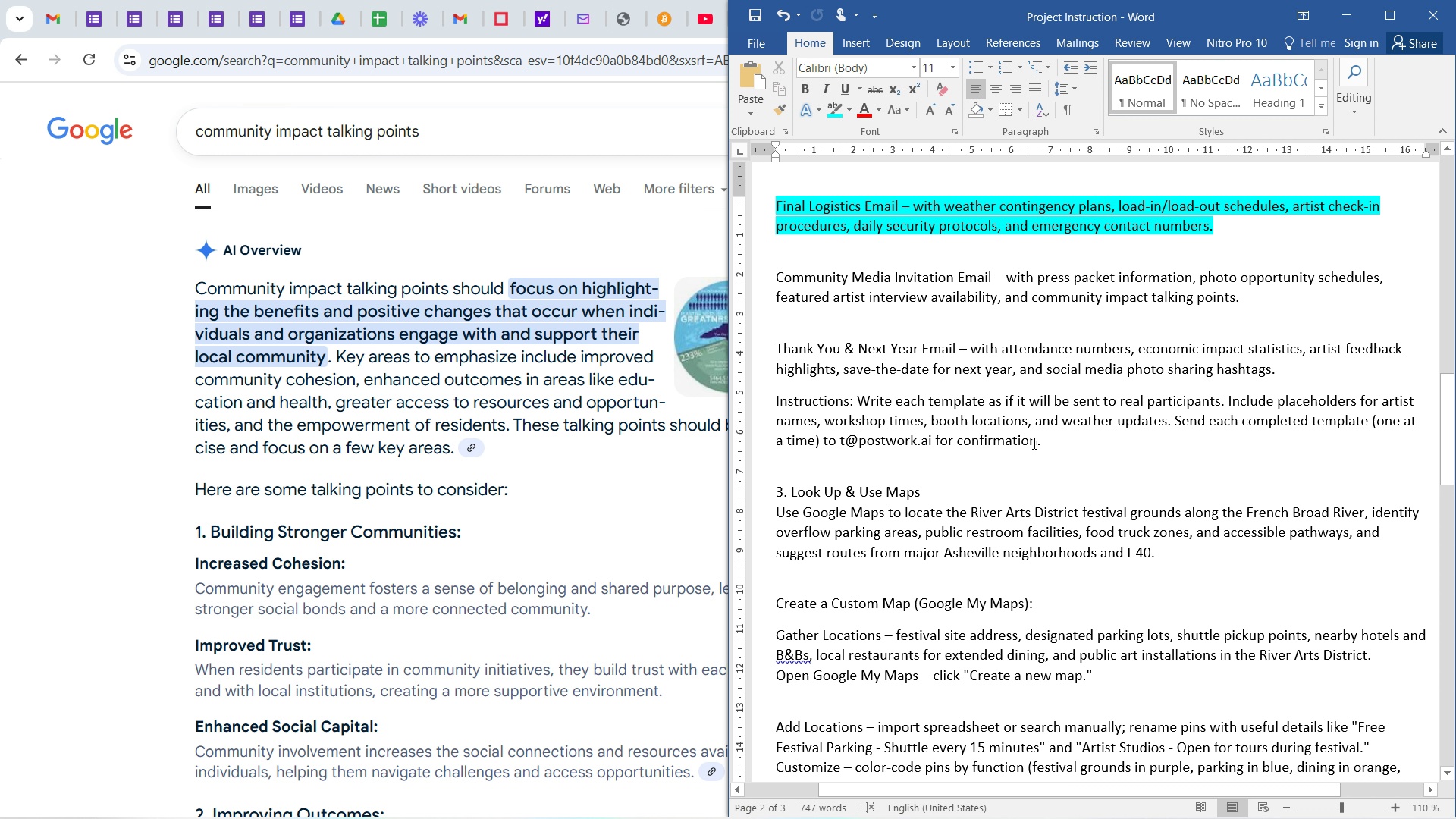 
wait(12.58)
 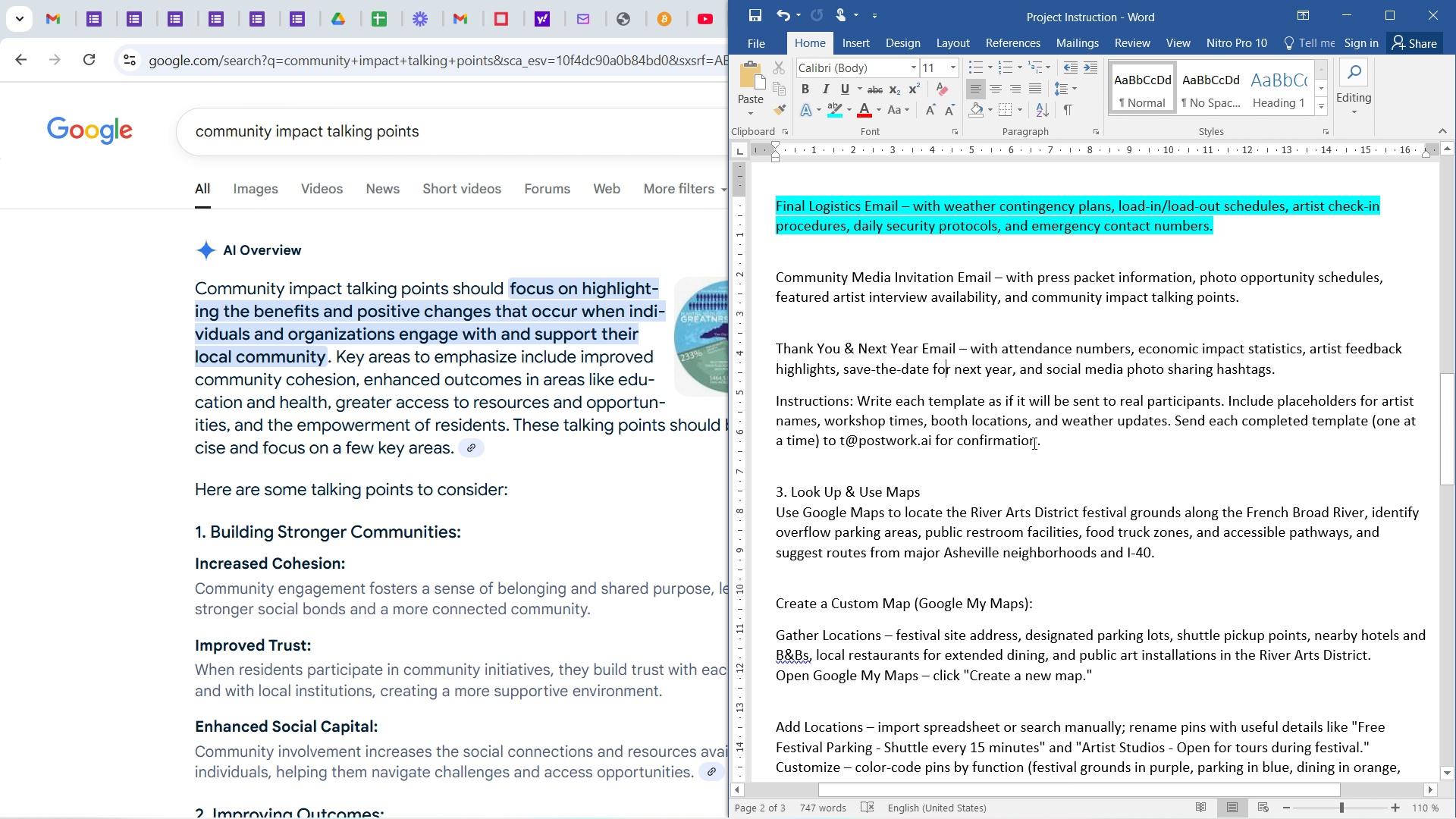 
scroll: coordinate [583, 463], scroll_direction: down, amount: 8.0
 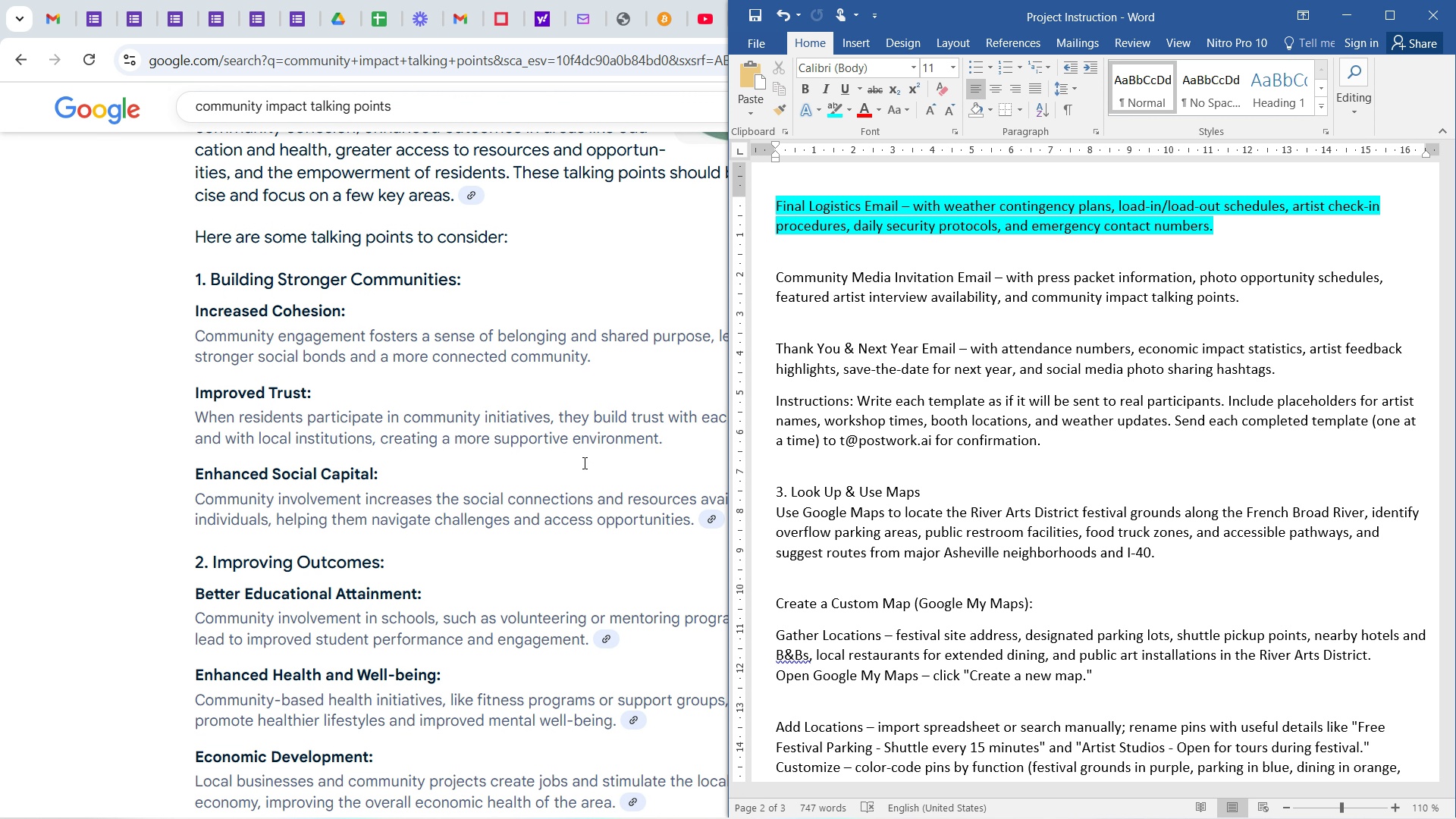 
scroll: coordinate [583, 463], scroll_direction: up, amount: 4.0
 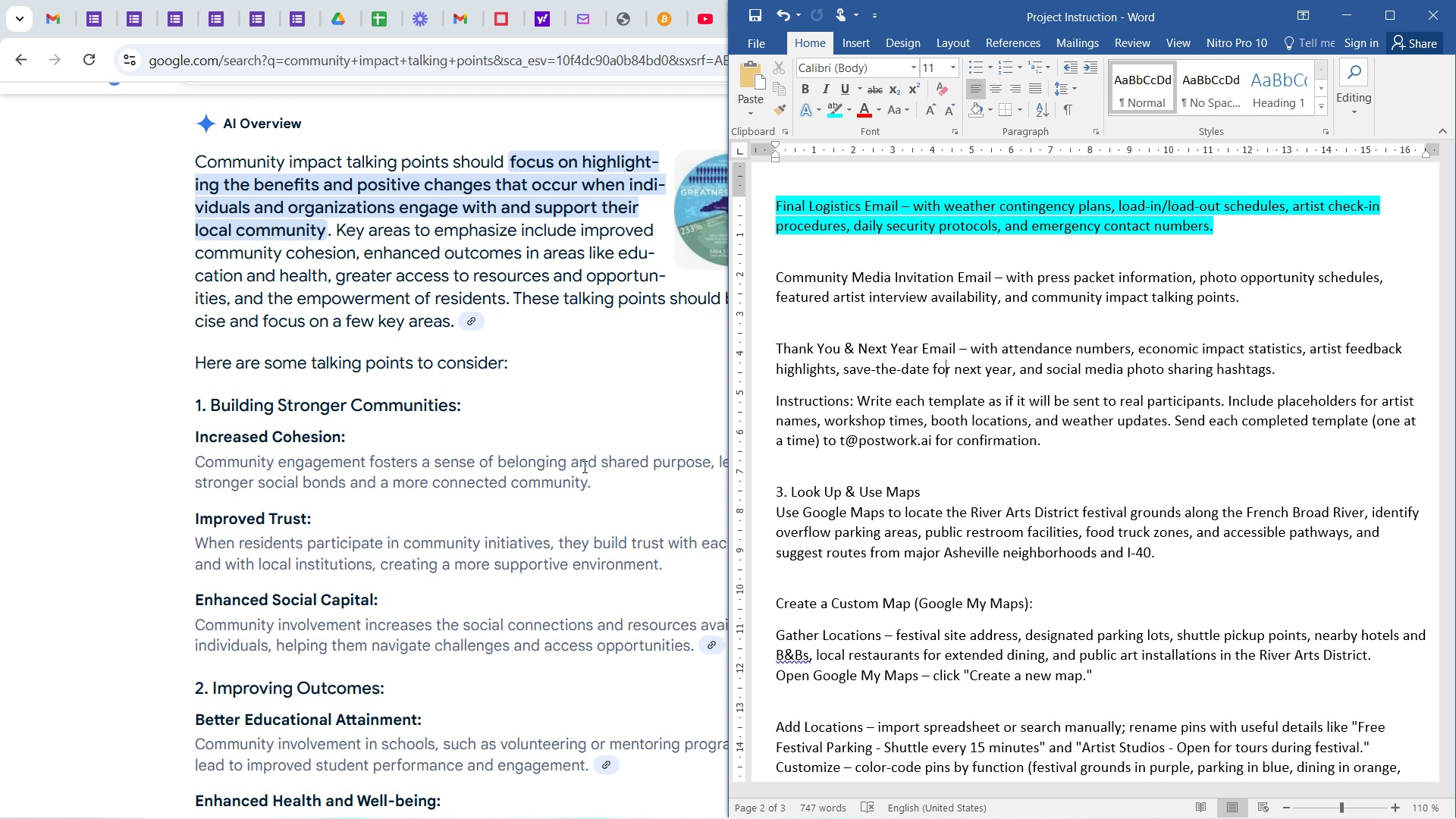 
scroll: coordinate [578, 482], scroll_direction: down, amount: 21.0
 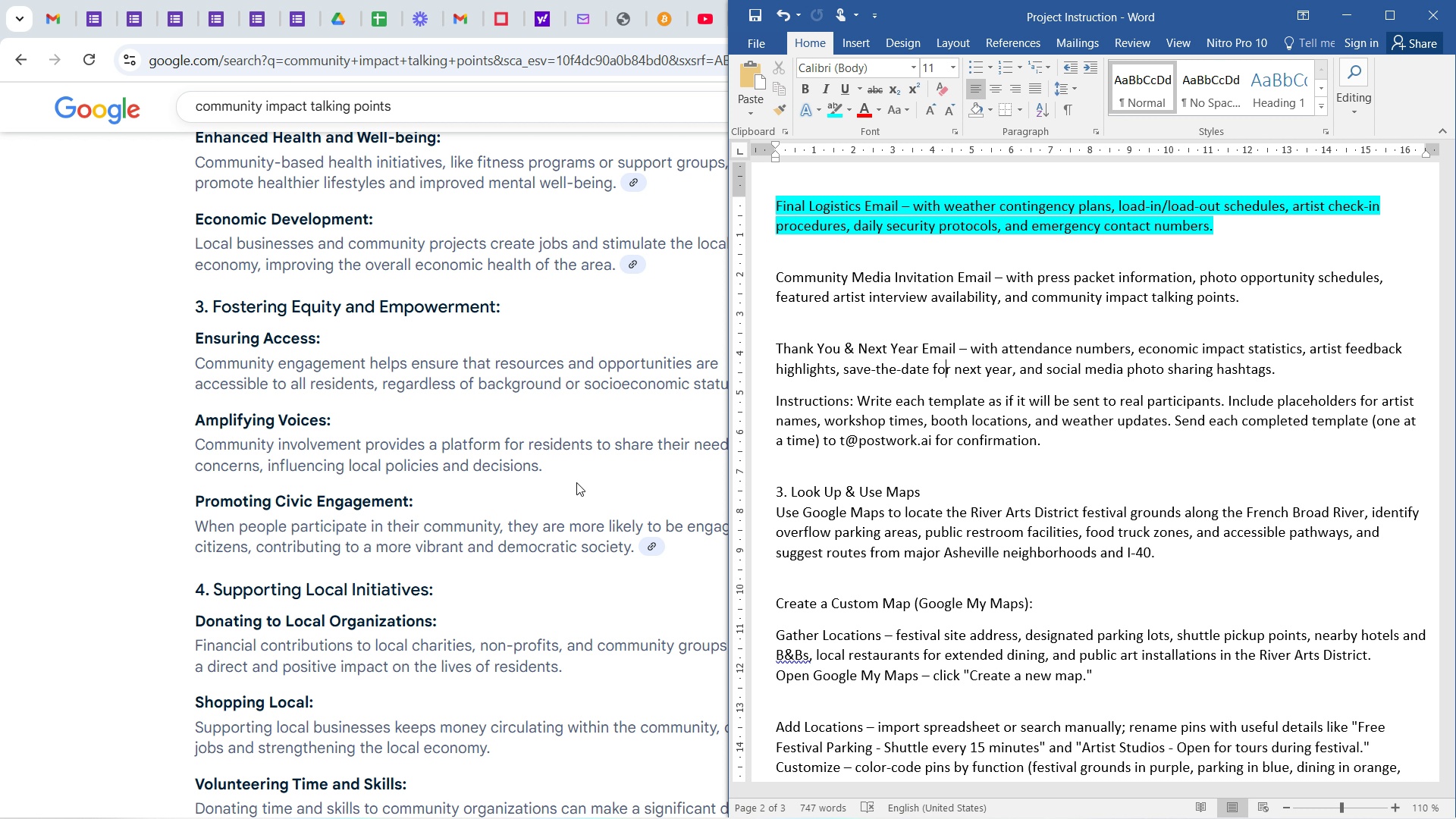 
scroll: coordinate [576, 482], scroll_direction: up, amount: 4.0
 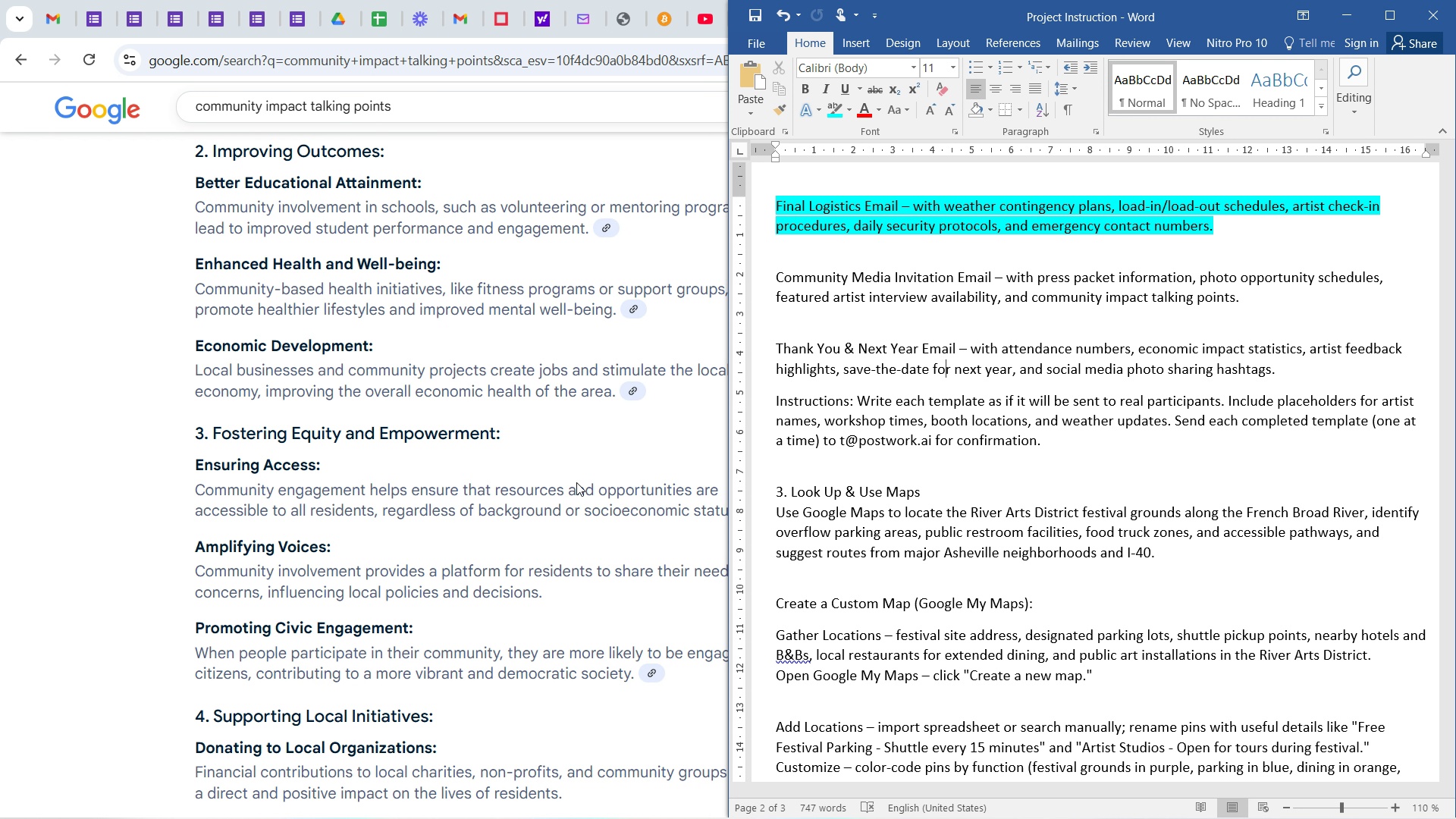 
scroll: coordinate [576, 482], scroll_direction: down, amount: 13.0
 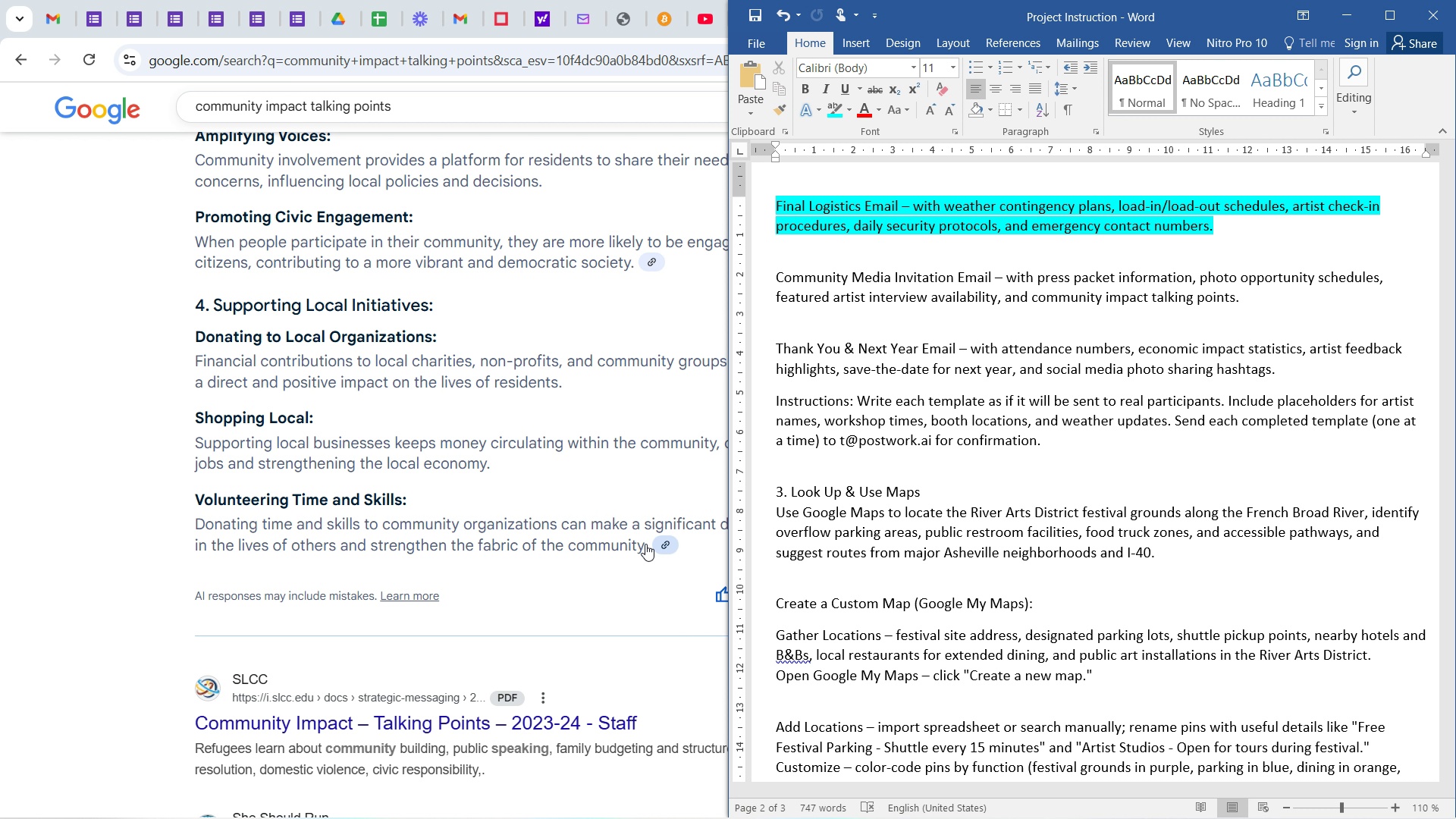 
left_click_drag(start_coordinate=[641, 550], to_coordinate=[190, 432])
 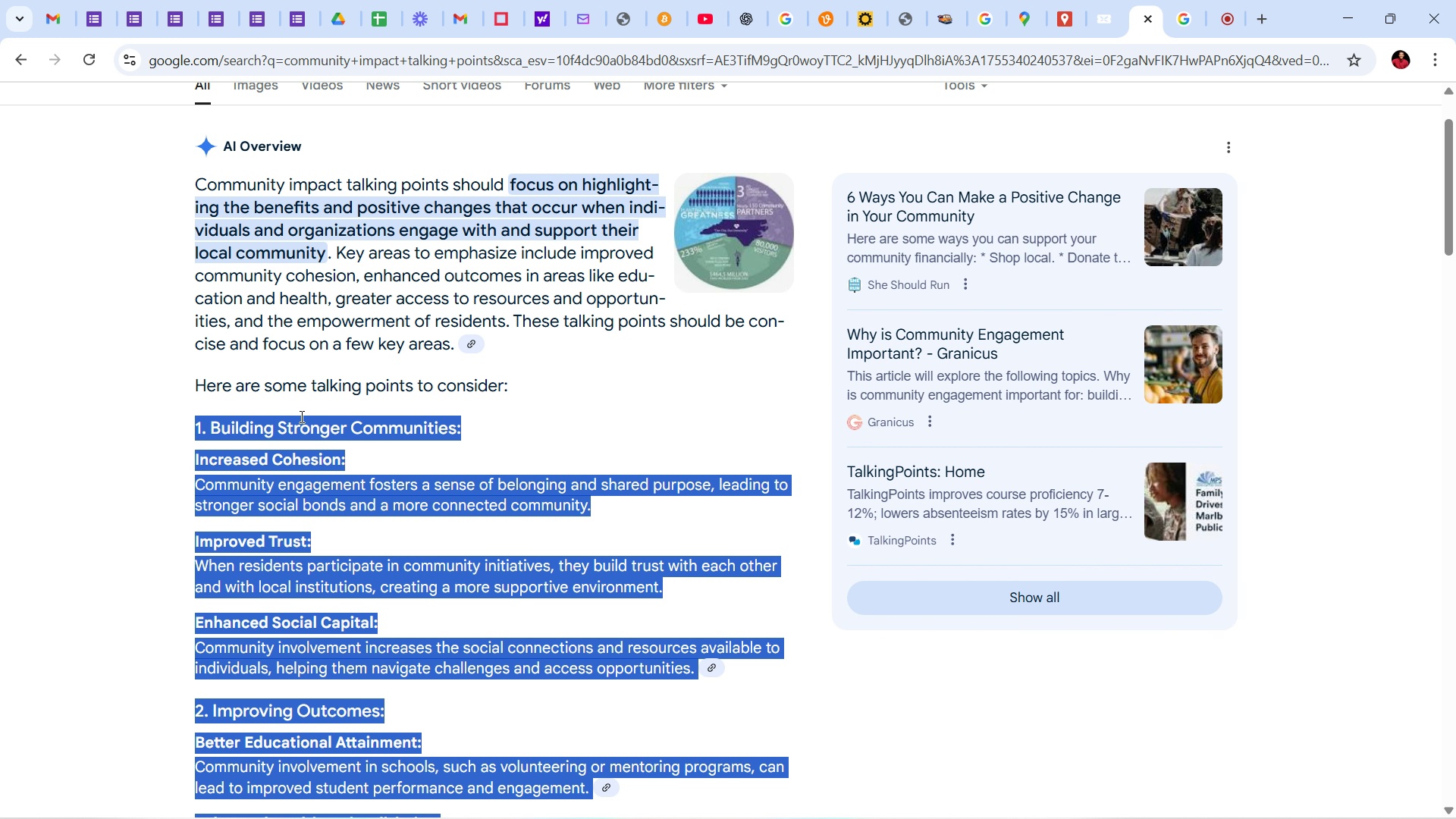 
key(Control+C)
 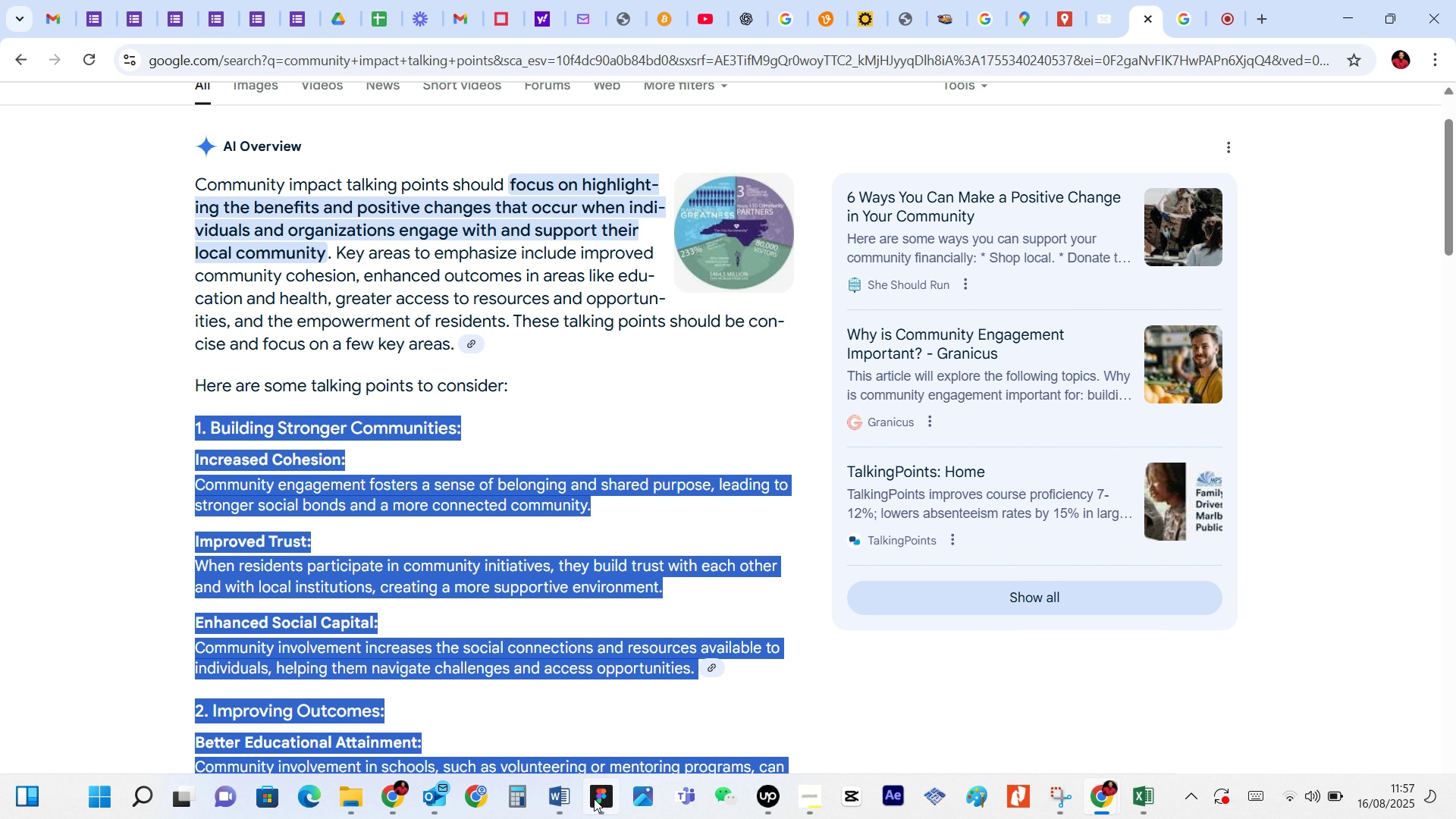 
left_click([576, 695])
 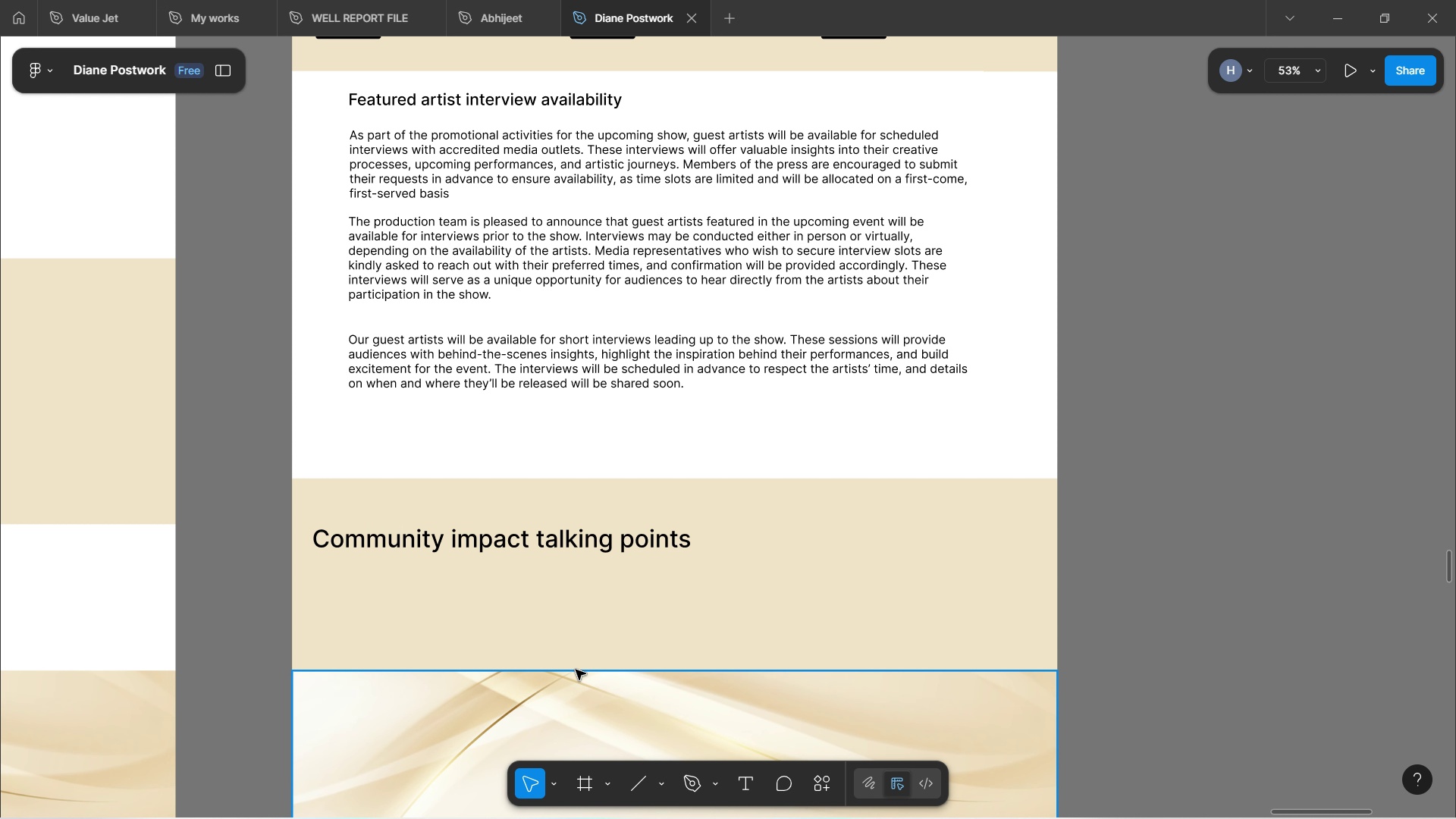 
scroll: coordinate [628, 471], scroll_direction: down, amount: 11.0
 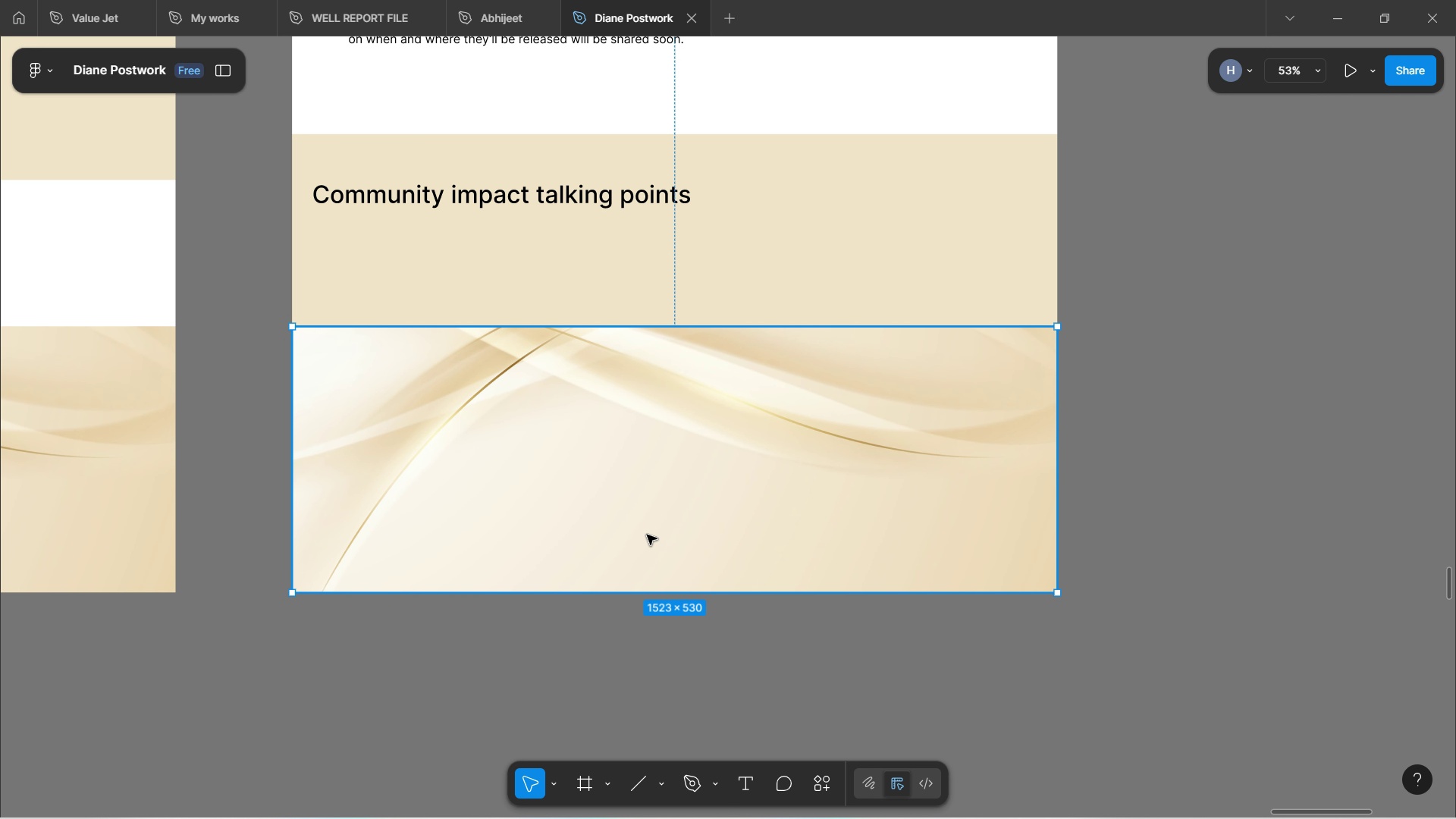 
scroll: coordinate [638, 416], scroll_direction: up, amount: 5.0
 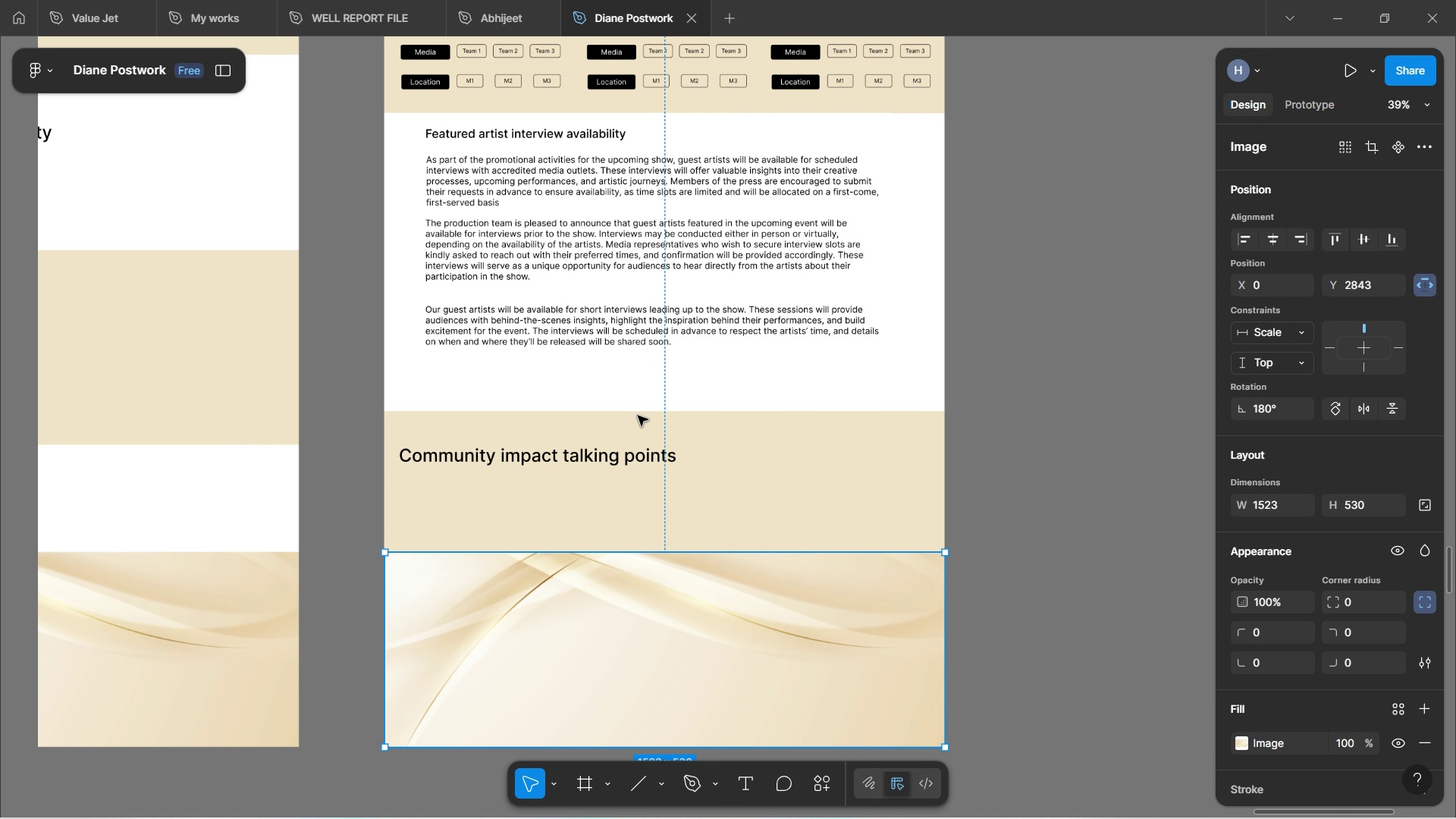 
hold_key(key=ControlLeft, duration=0.78)
 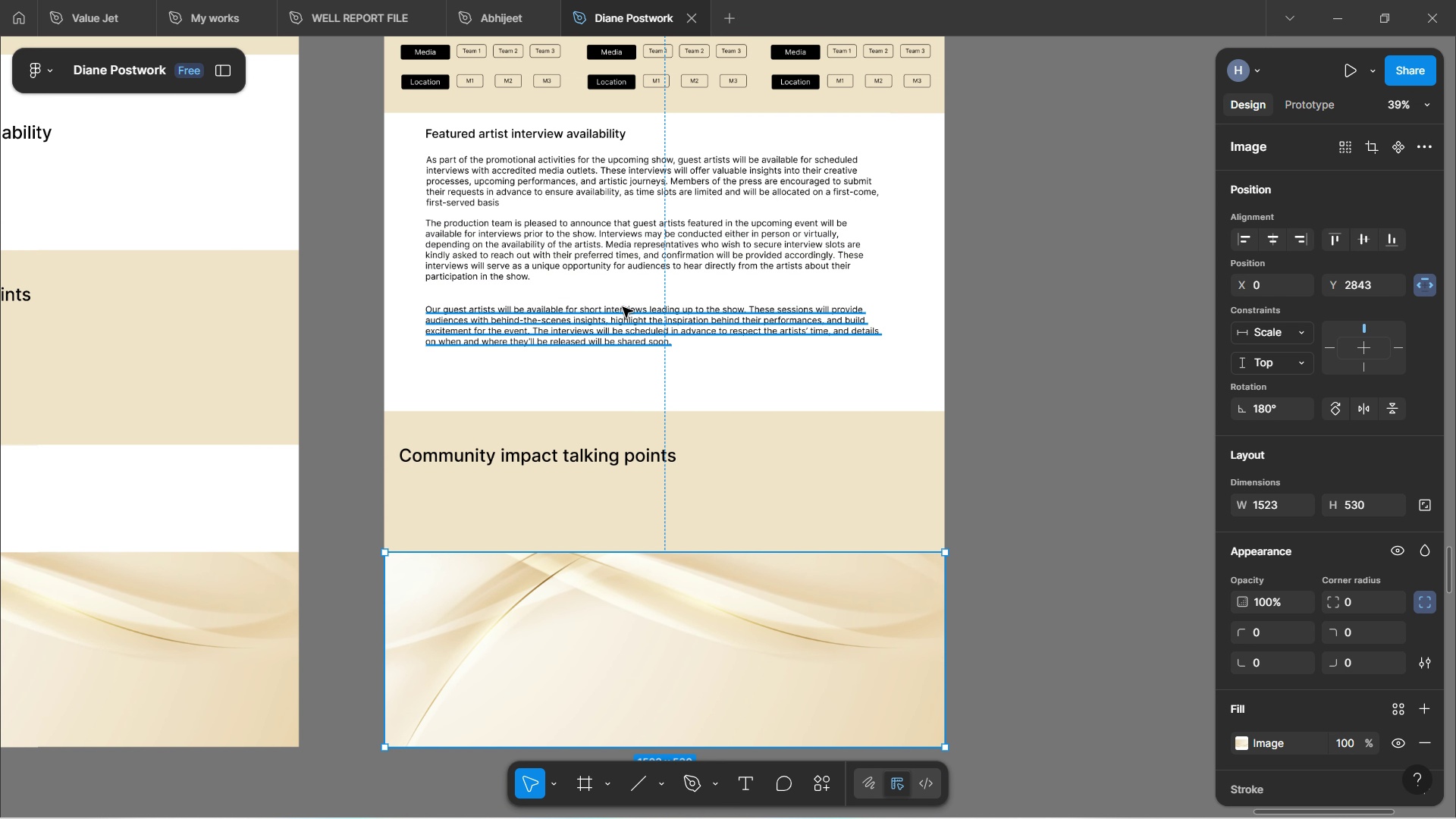 
left_click([620, 316])
 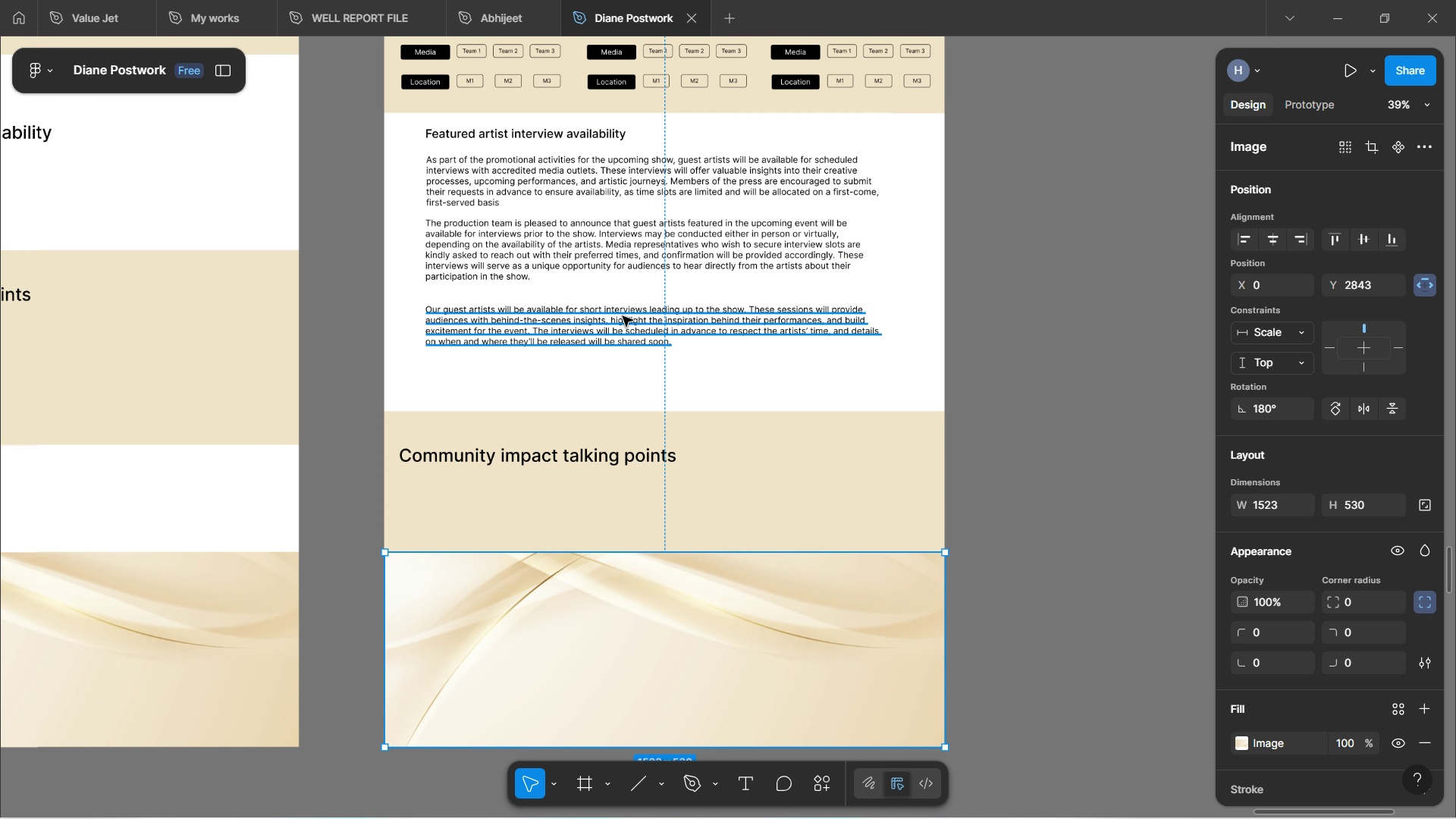 
hold_key(key=AltLeft, duration=1.51)
left_click_drag(start_coordinate=[620, 316], to_coordinate=[1167, 381])
 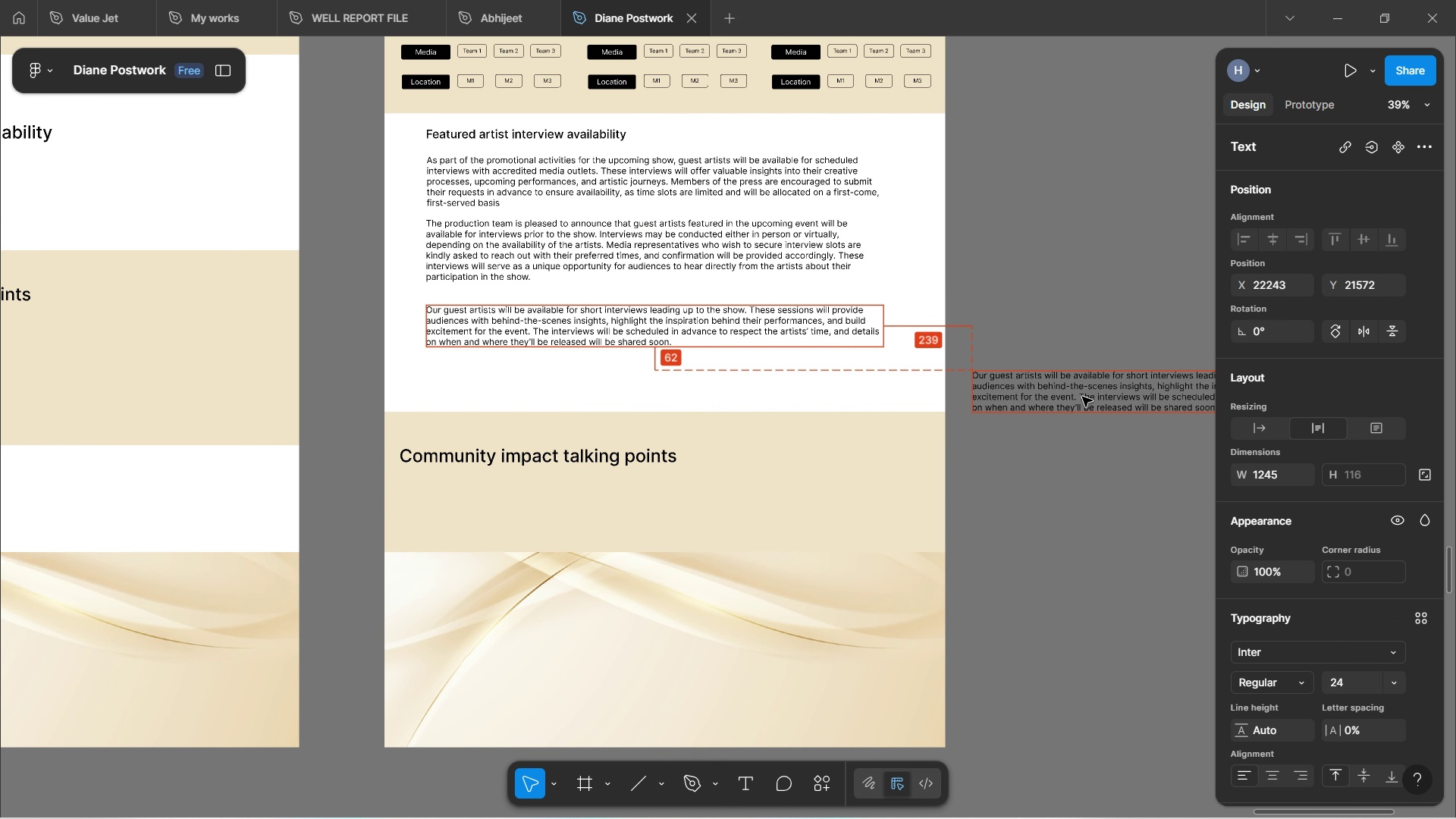 
hold_key(key=AltLeft, duration=0.64)
 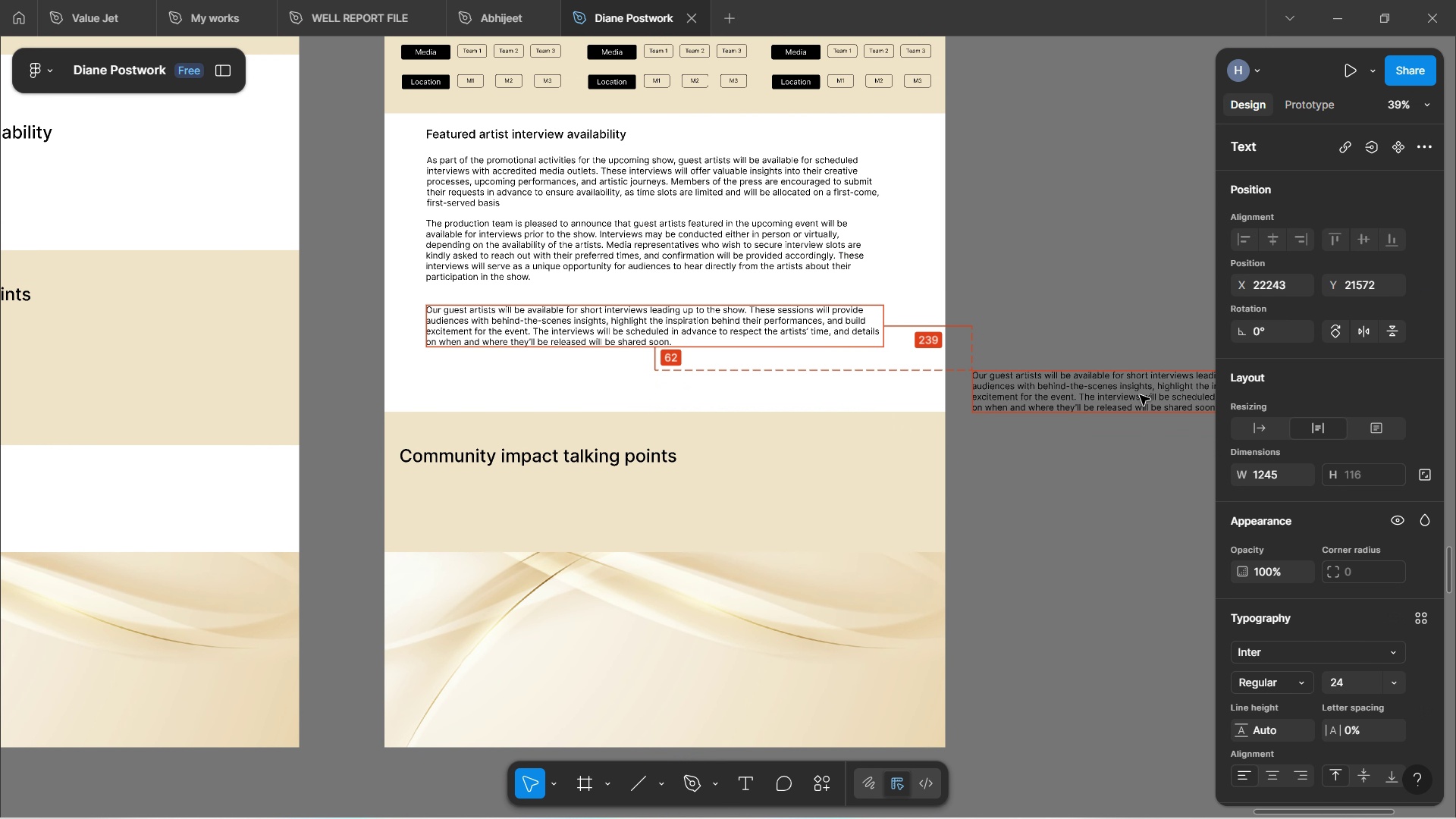 
hold_key(key=ShiftLeft, duration=1.45)
scroll: coordinate [1072, 400], scroll_direction: down, amount: 8.0
 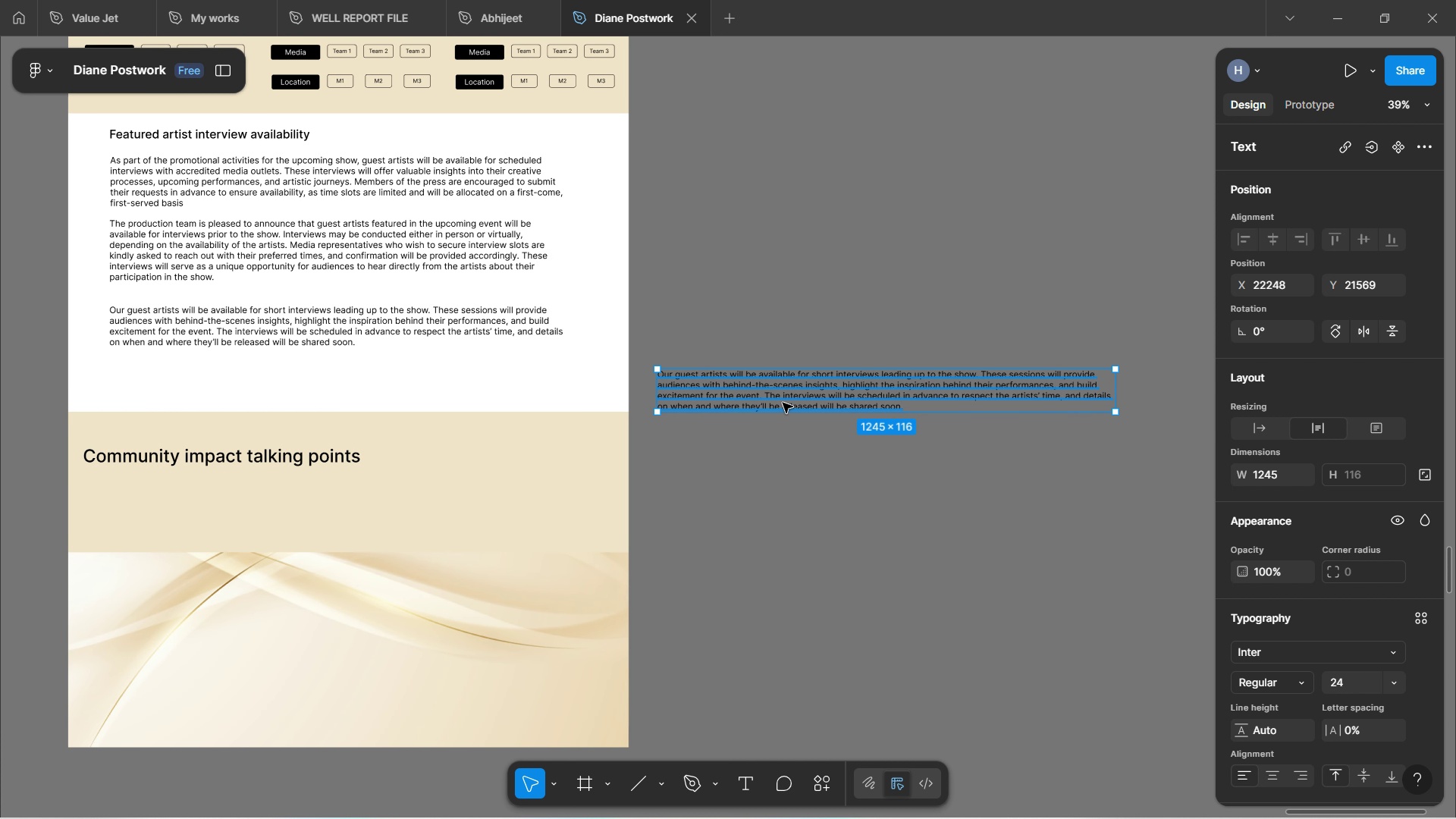 
double_click([783, 403])
 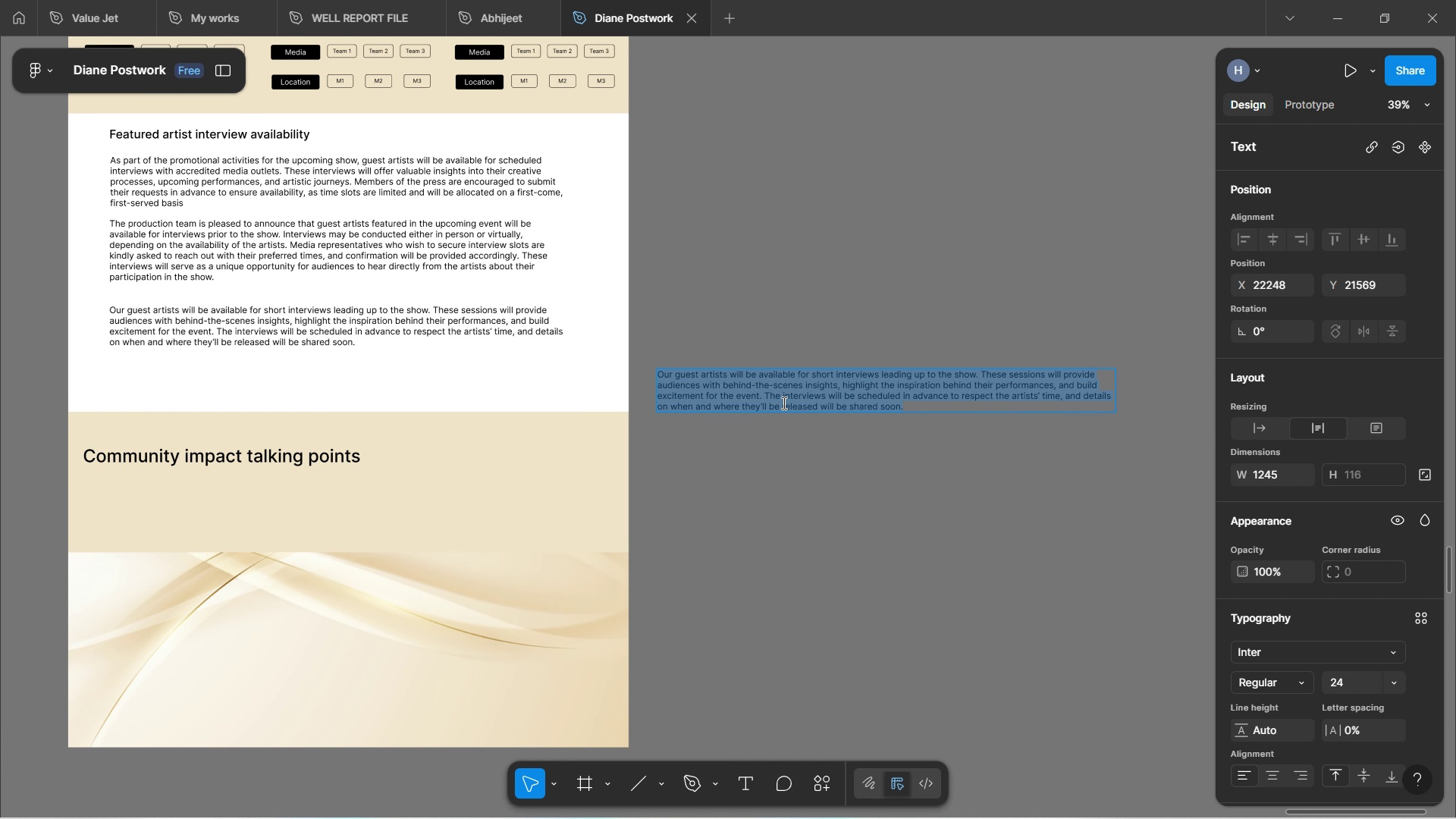 
key(Control+V)
 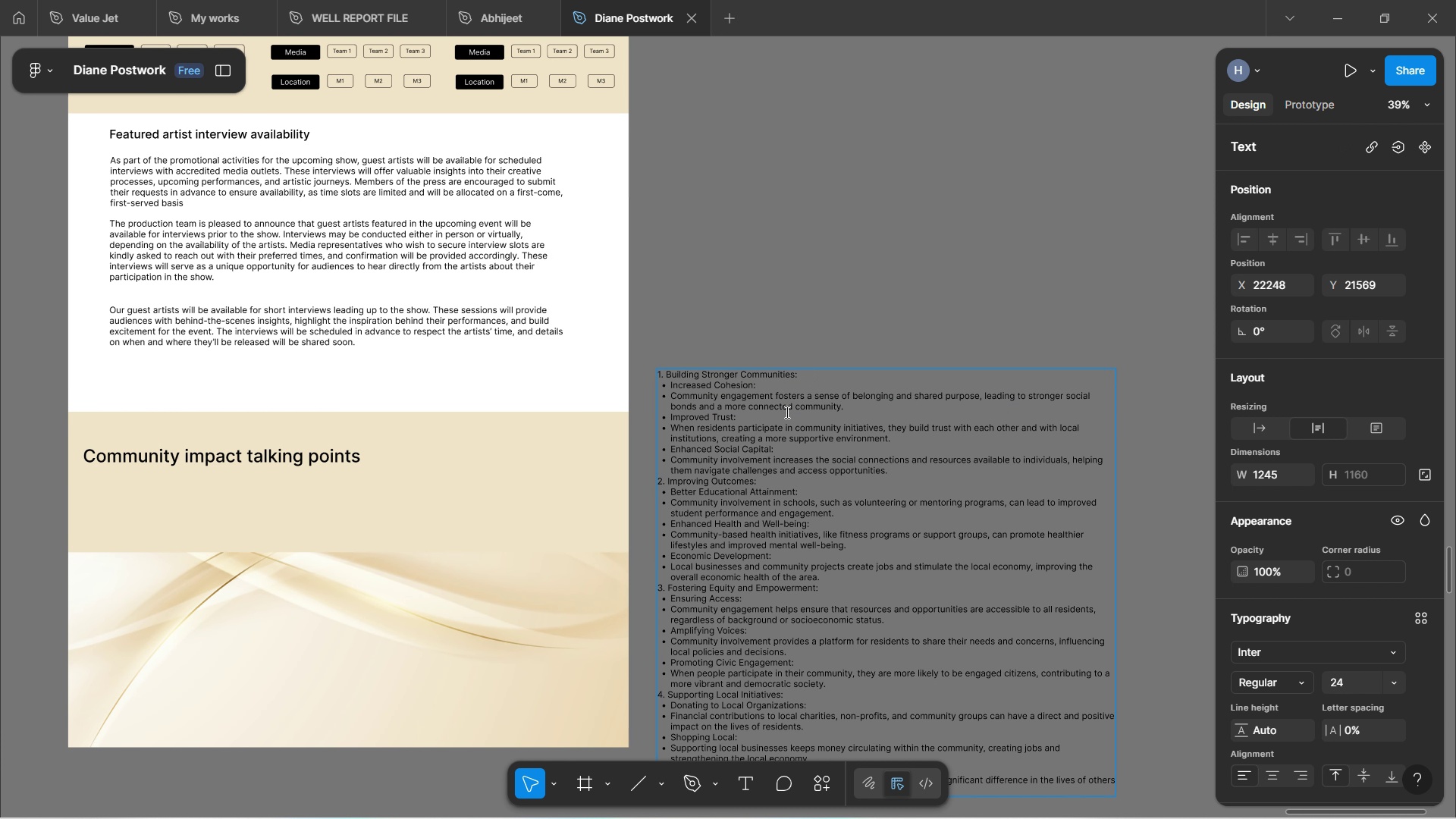 
scroll: coordinate [868, 430], scroll_direction: none, amount: 0.0
 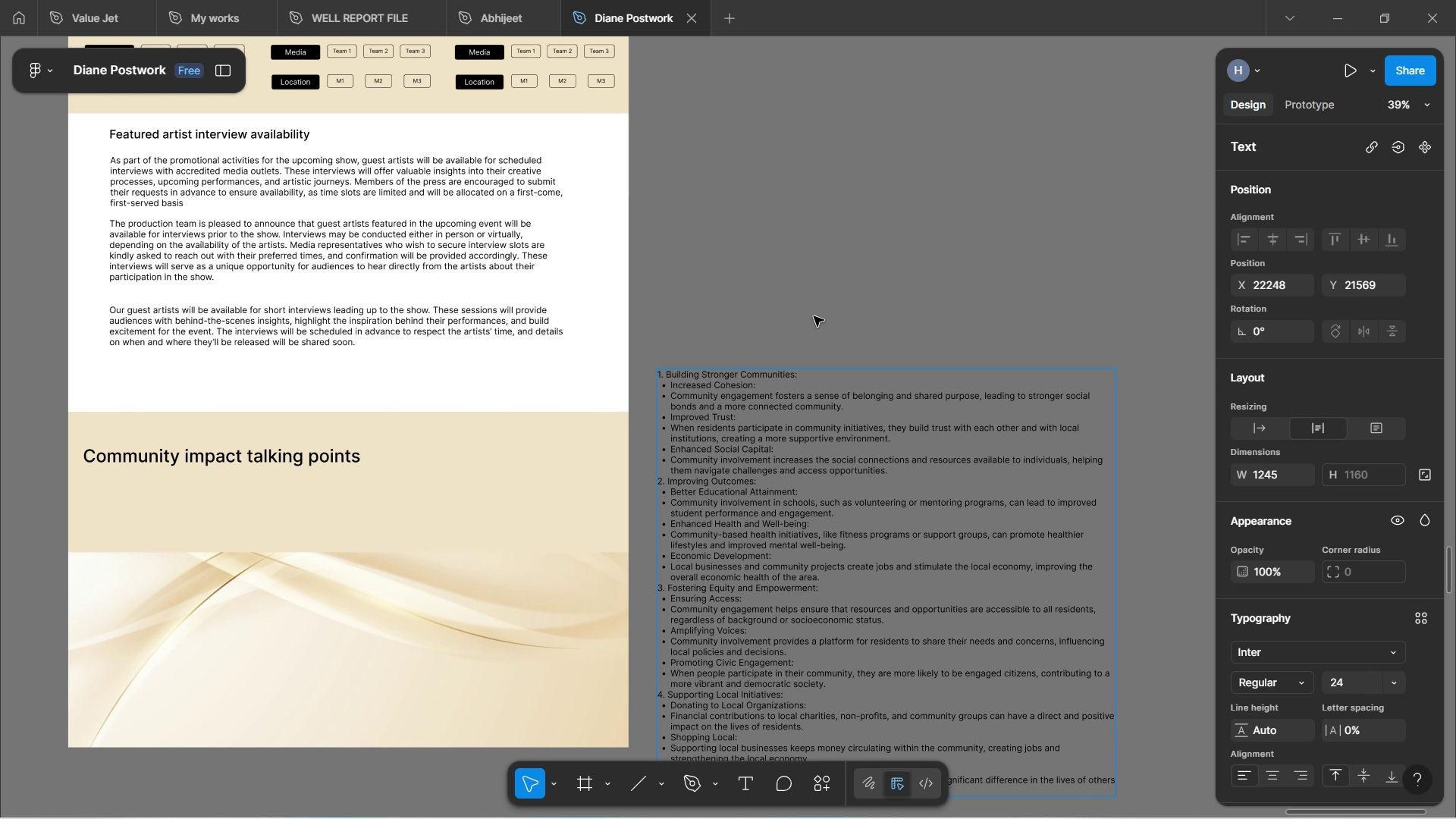 
left_click([814, 316])
 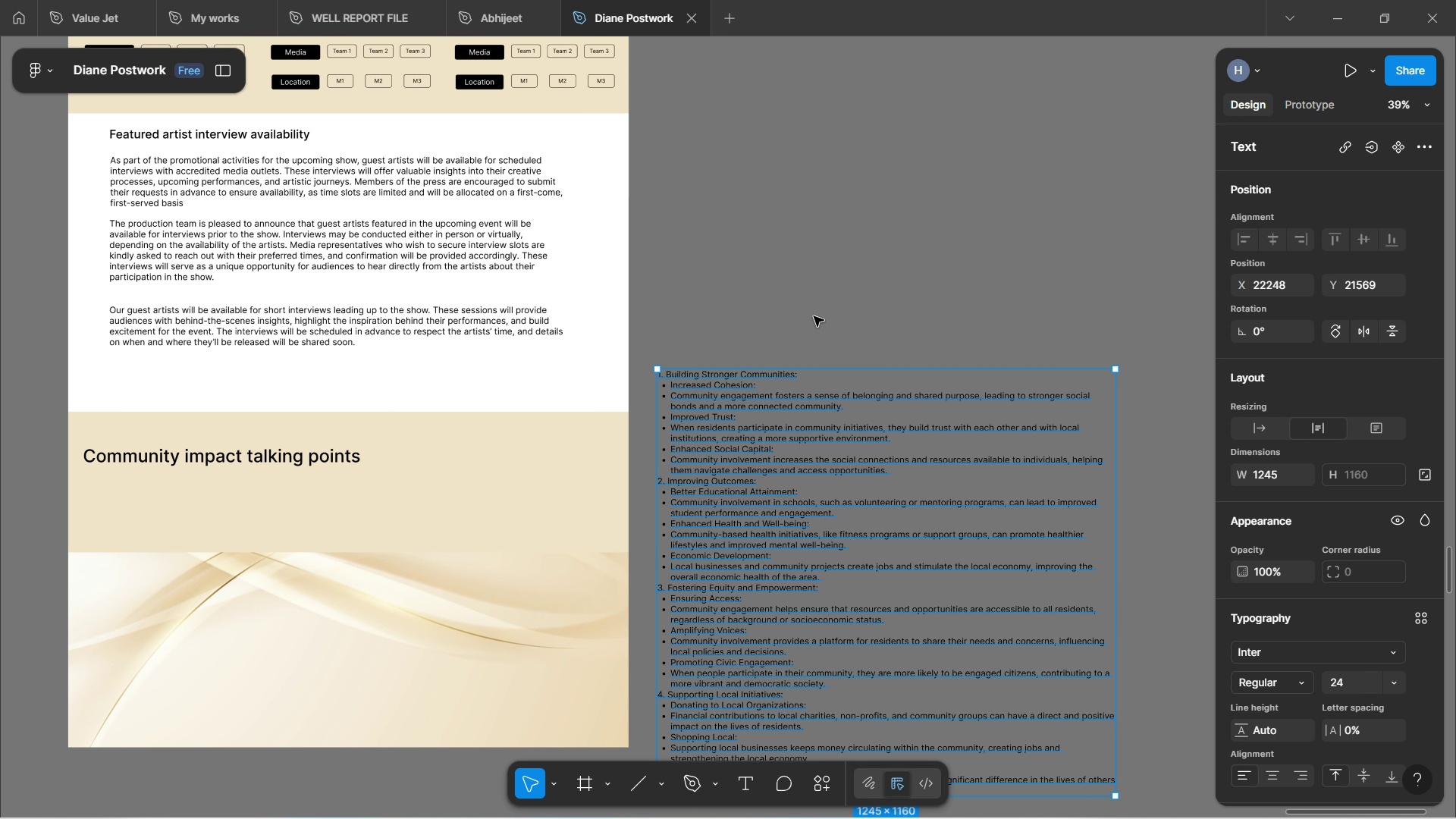 
left_click([814, 316])
 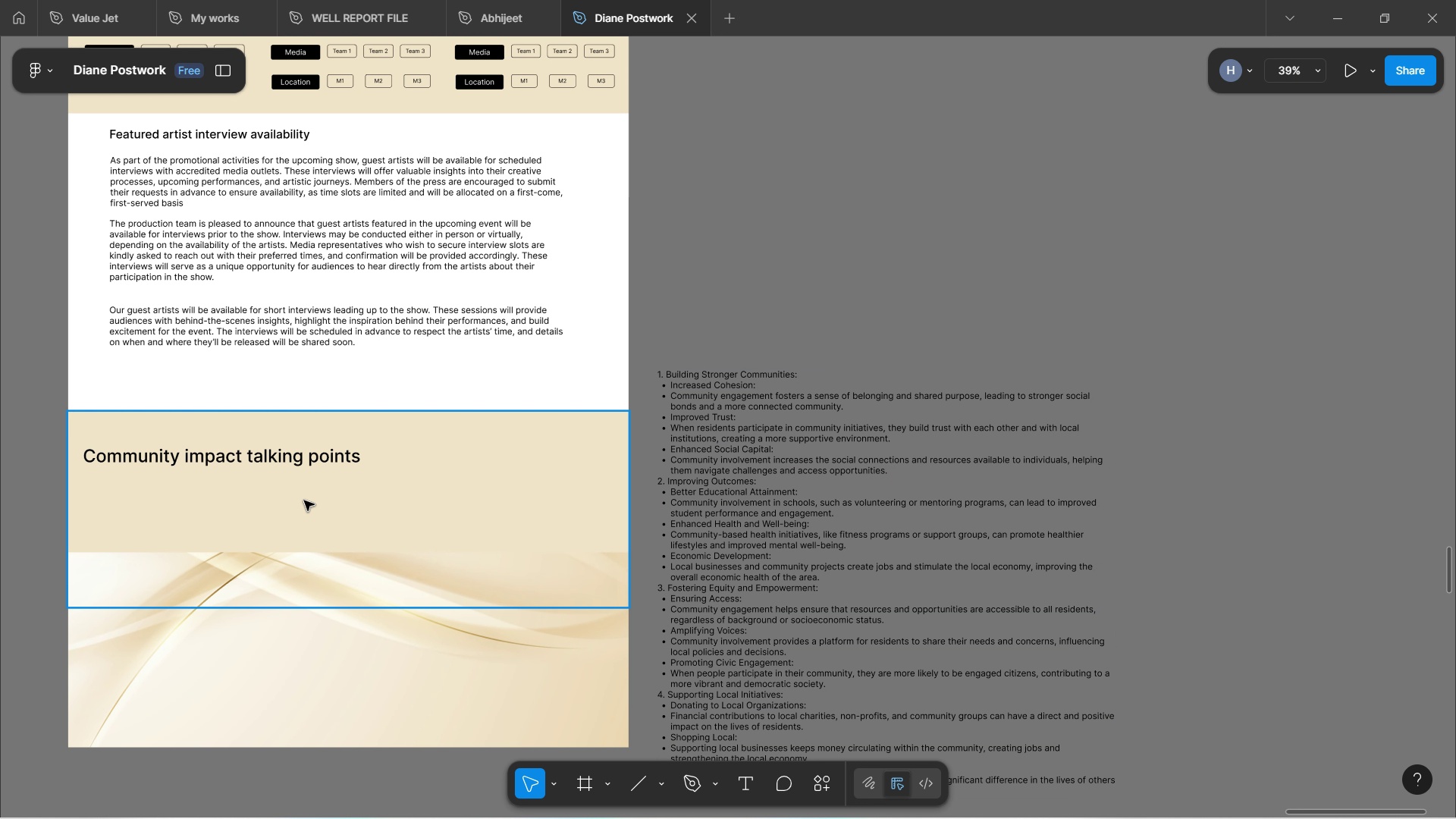 
hold_key(key=ControlLeft, duration=1.55)
scroll: coordinate [304, 500], scroll_direction: down, amount: 6.0
 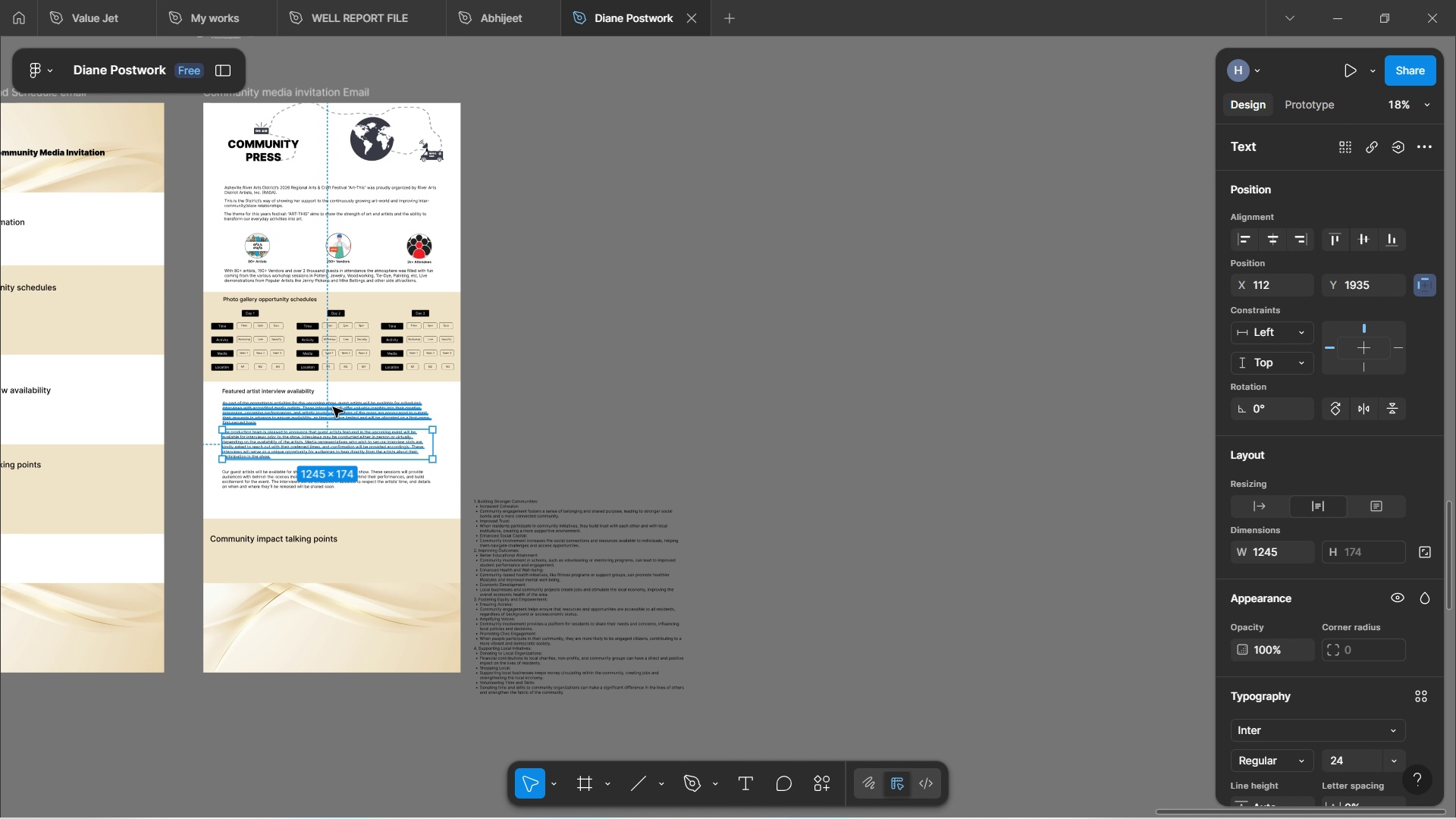 
scroll: coordinate [357, 334], scroll_direction: up, amount: 4.0
 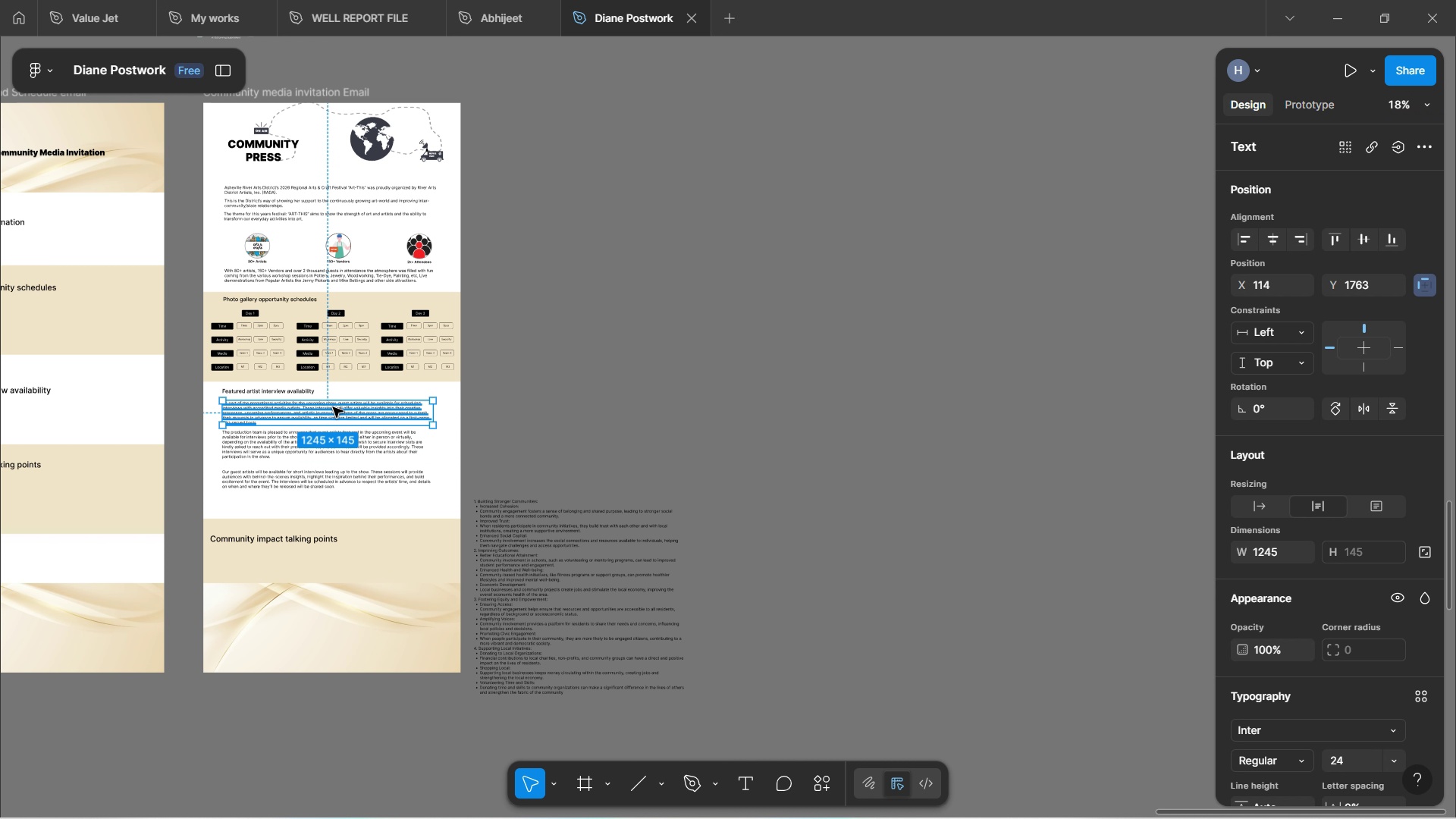 
hold_key(key=ControlLeft, duration=0.36)
 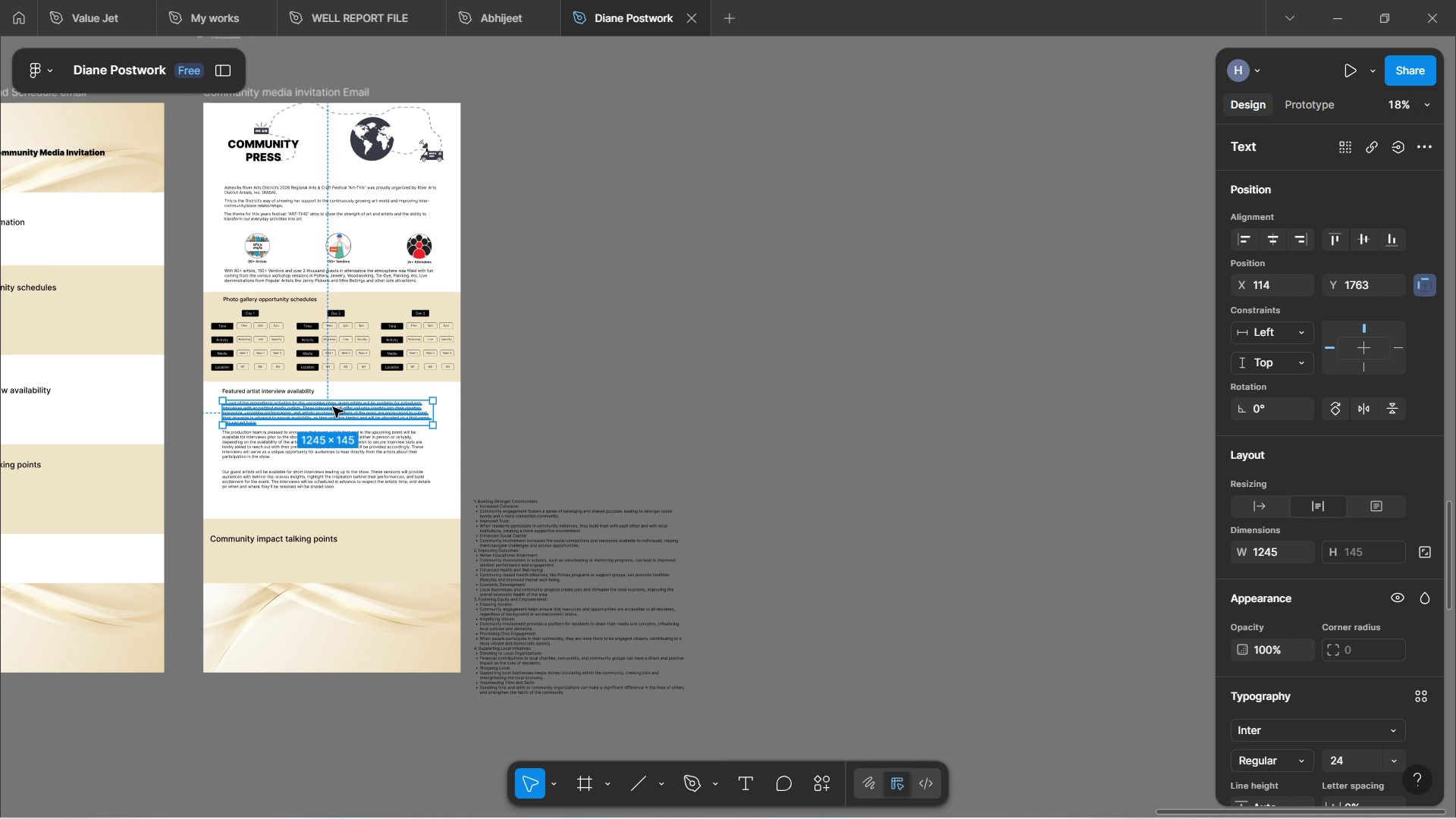 
scroll: coordinate [432, 293], scroll_direction: down, amount: 2.0
 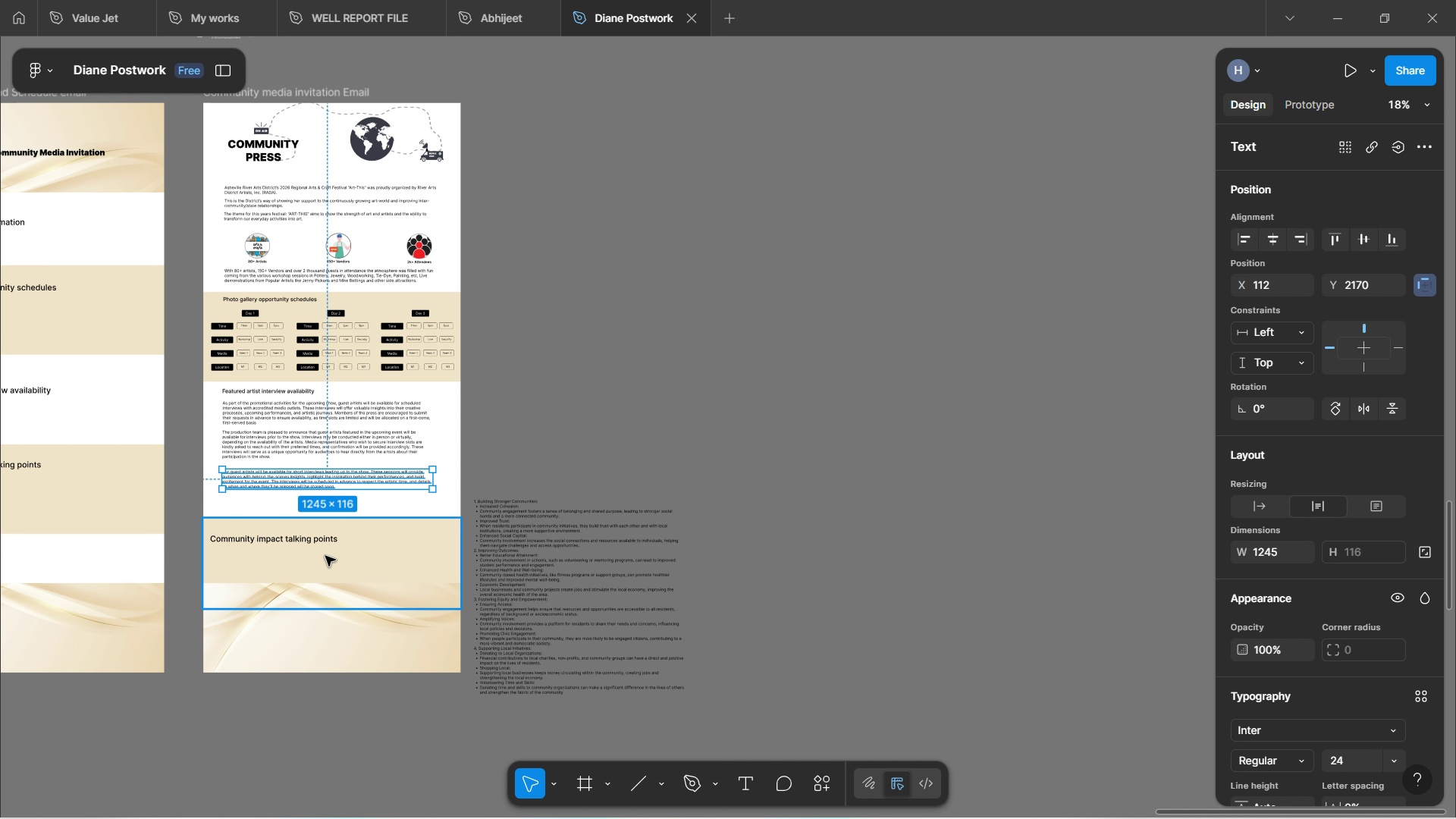 
left_click([307, 444])
 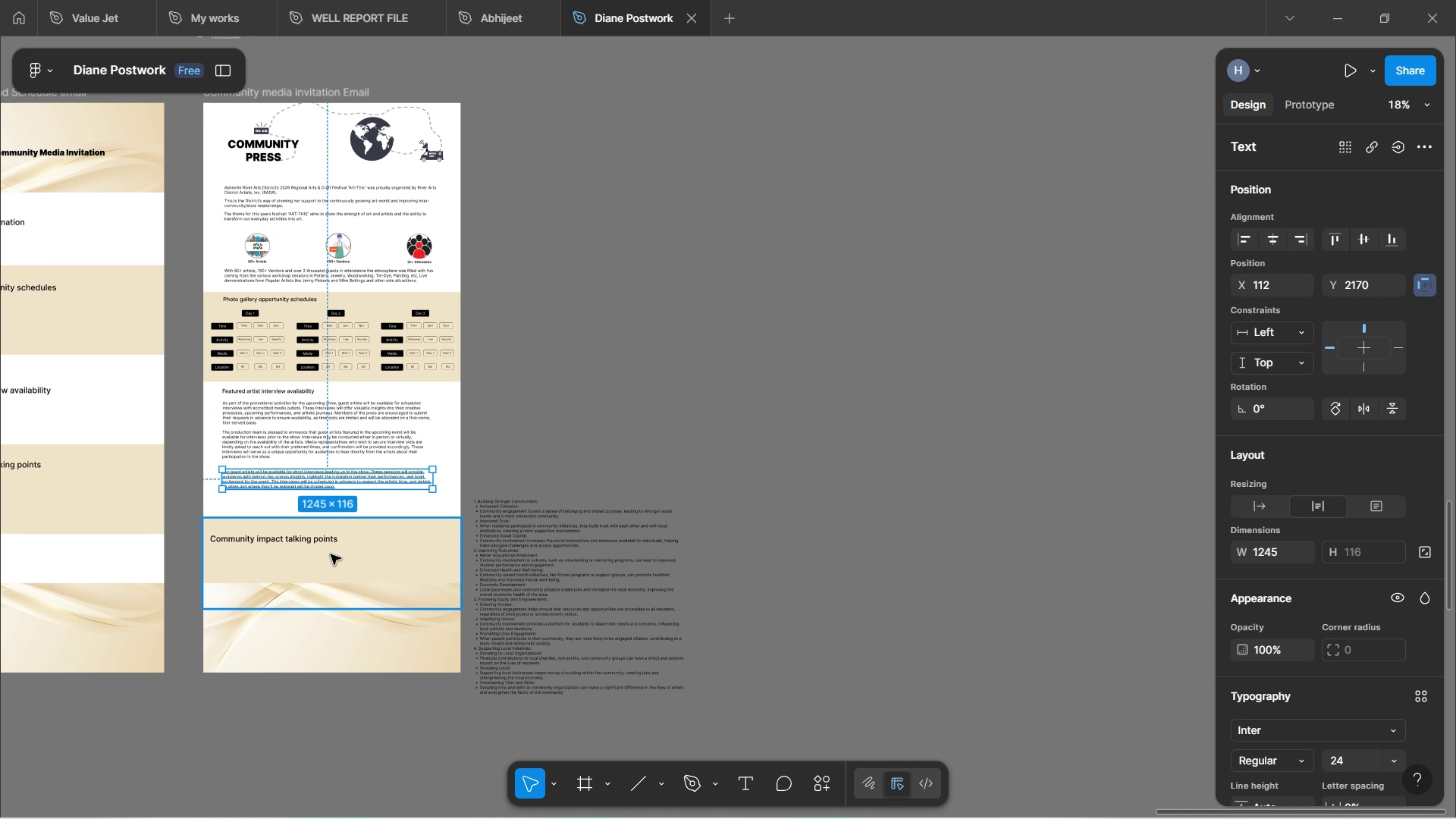 
left_click([333, 407])
 